 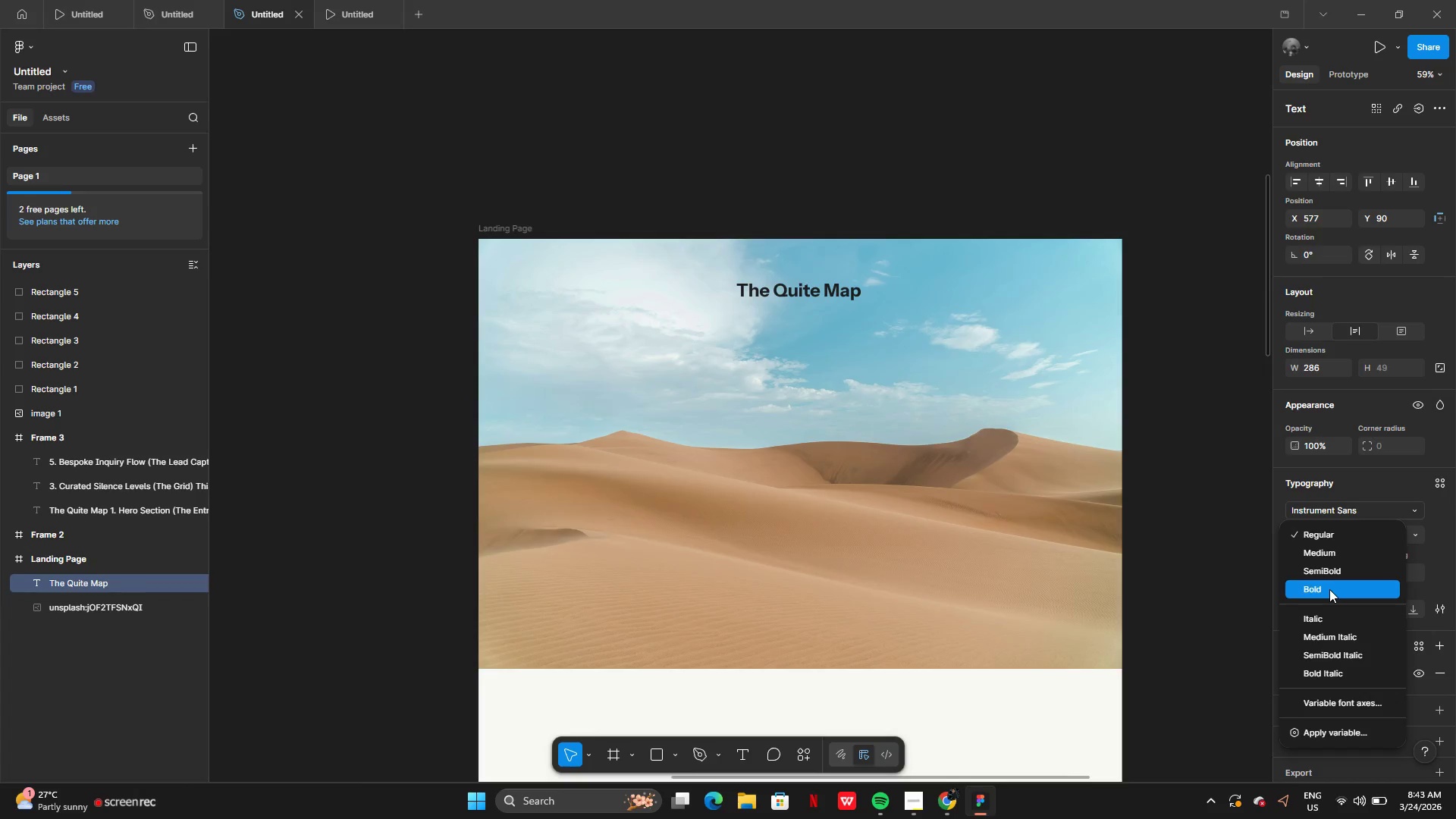 
left_click([1323, 554])
 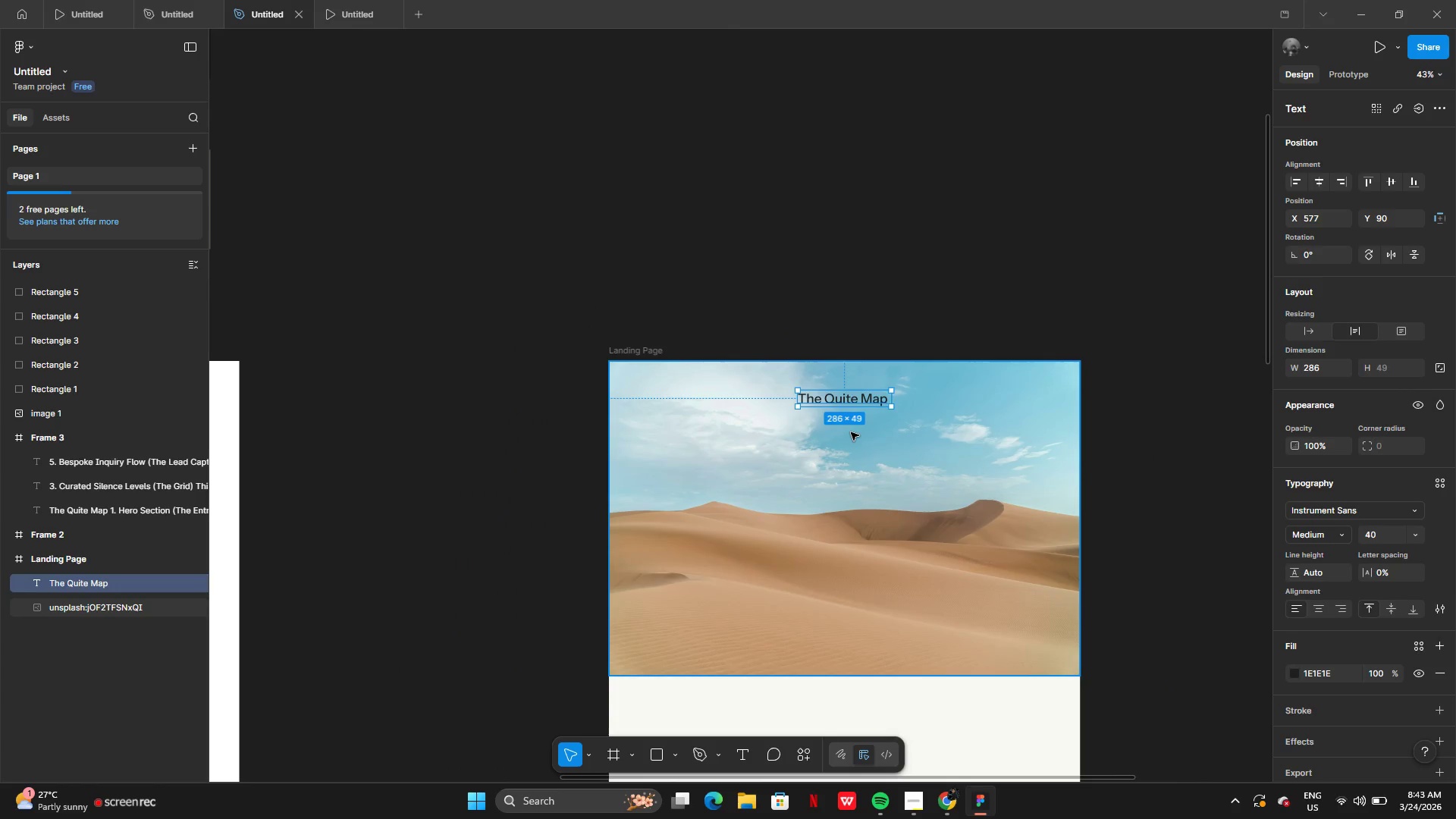 
wait(5.56)
 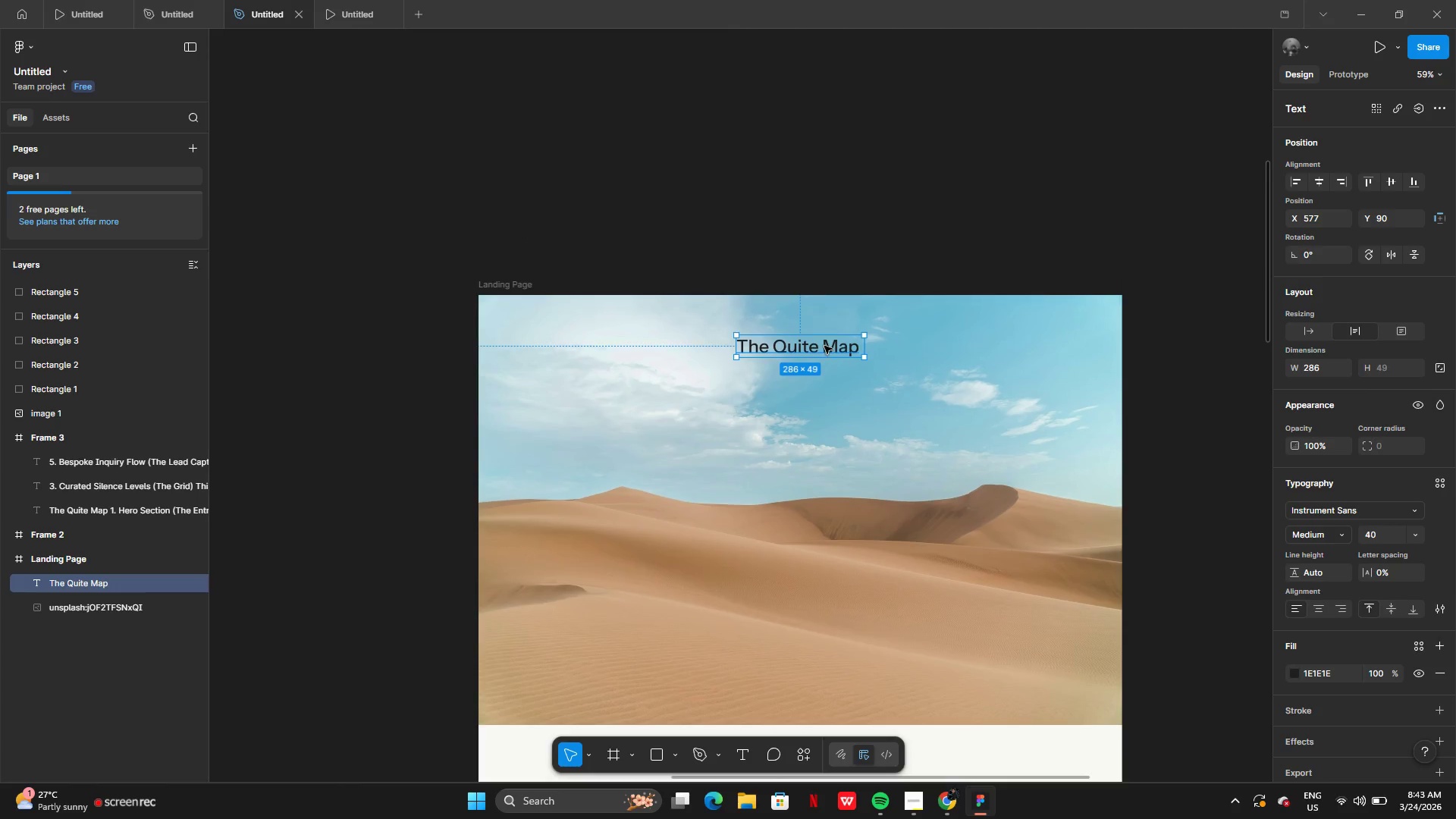 
left_click_drag(start_coordinate=[849, 380], to_coordinate=[848, 388])
 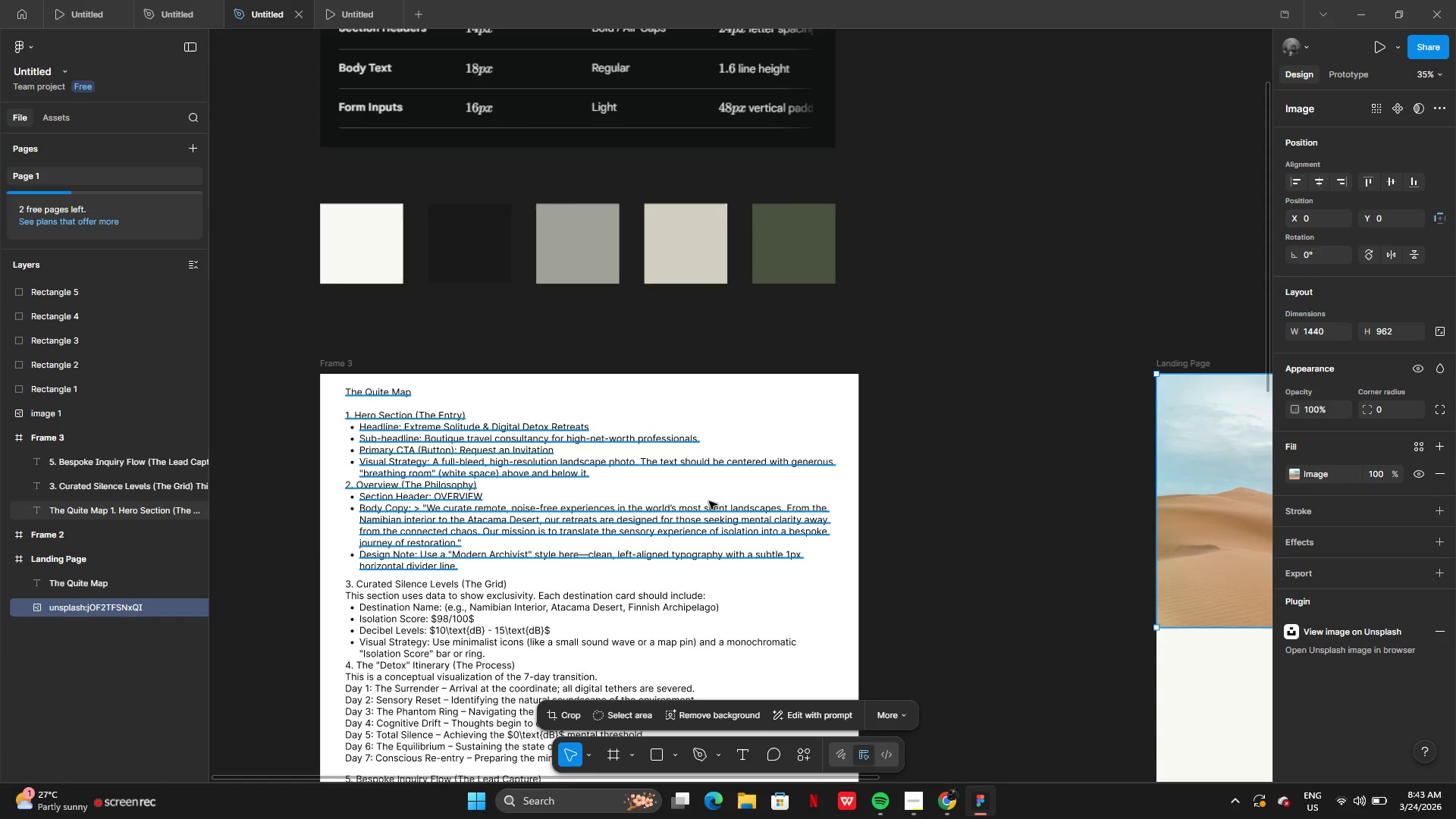 
double_click([469, 427])
 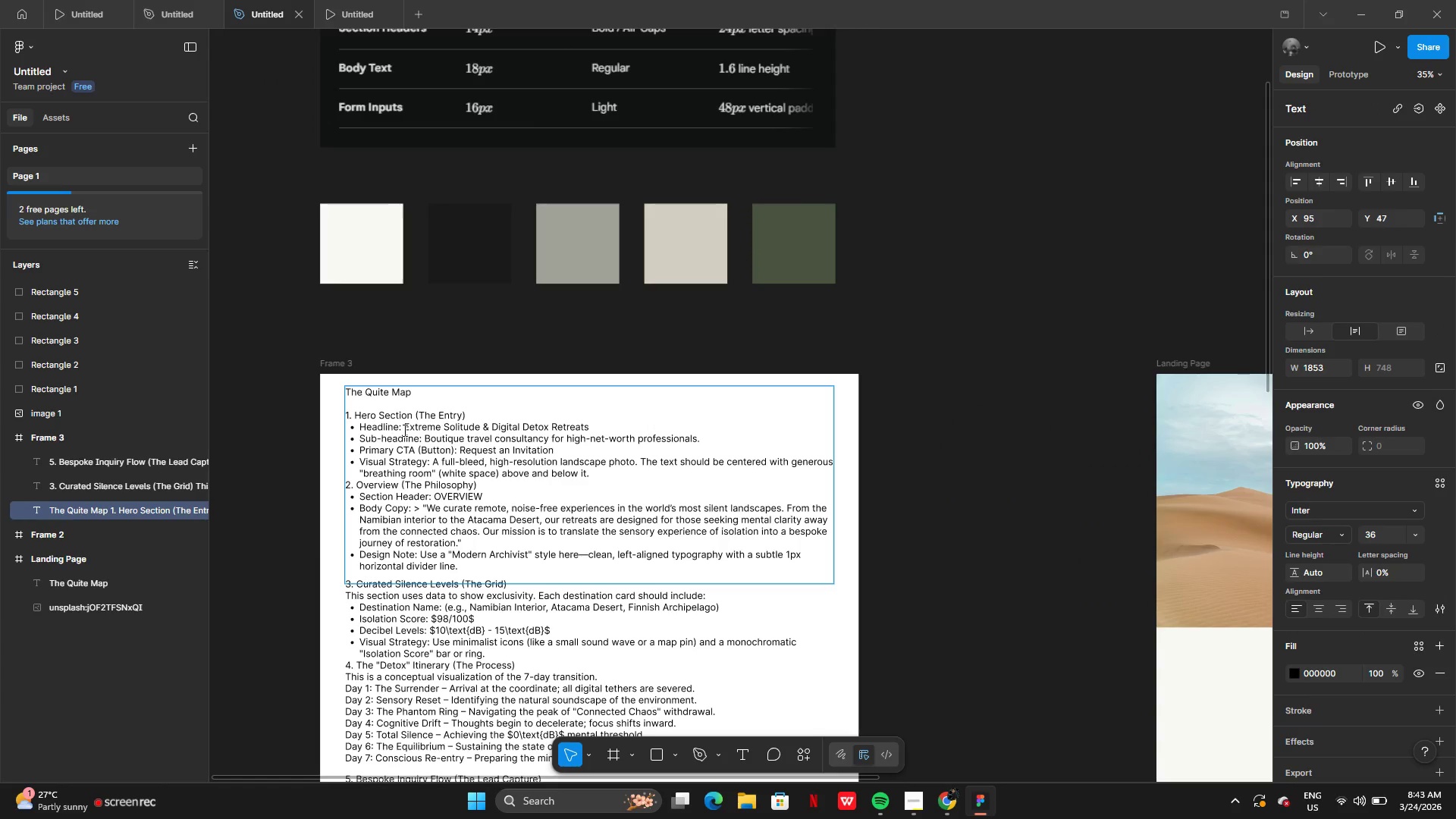 
left_click_drag(start_coordinate=[403, 430], to_coordinate=[598, 423])
 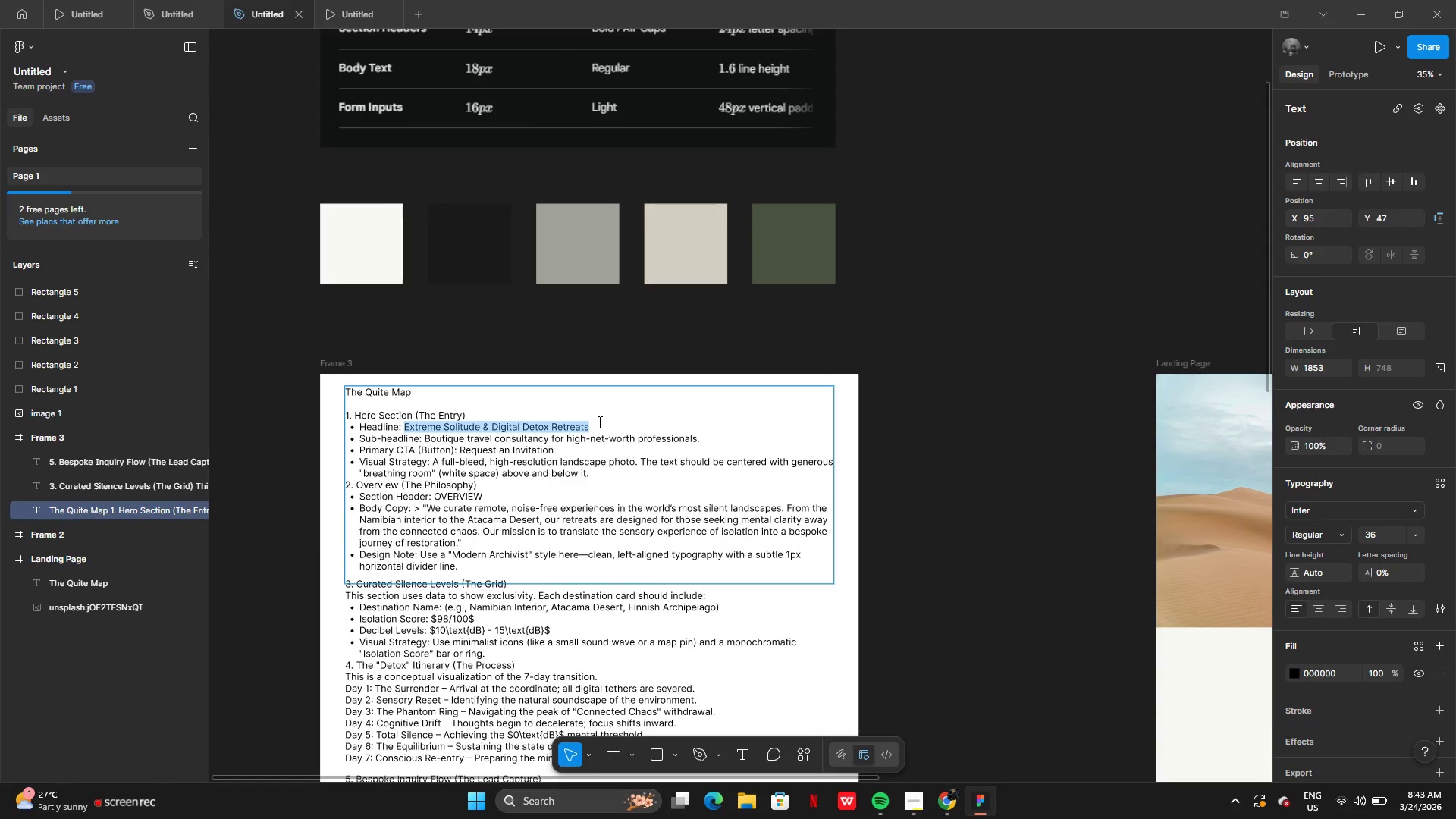 
key(Control+C)
 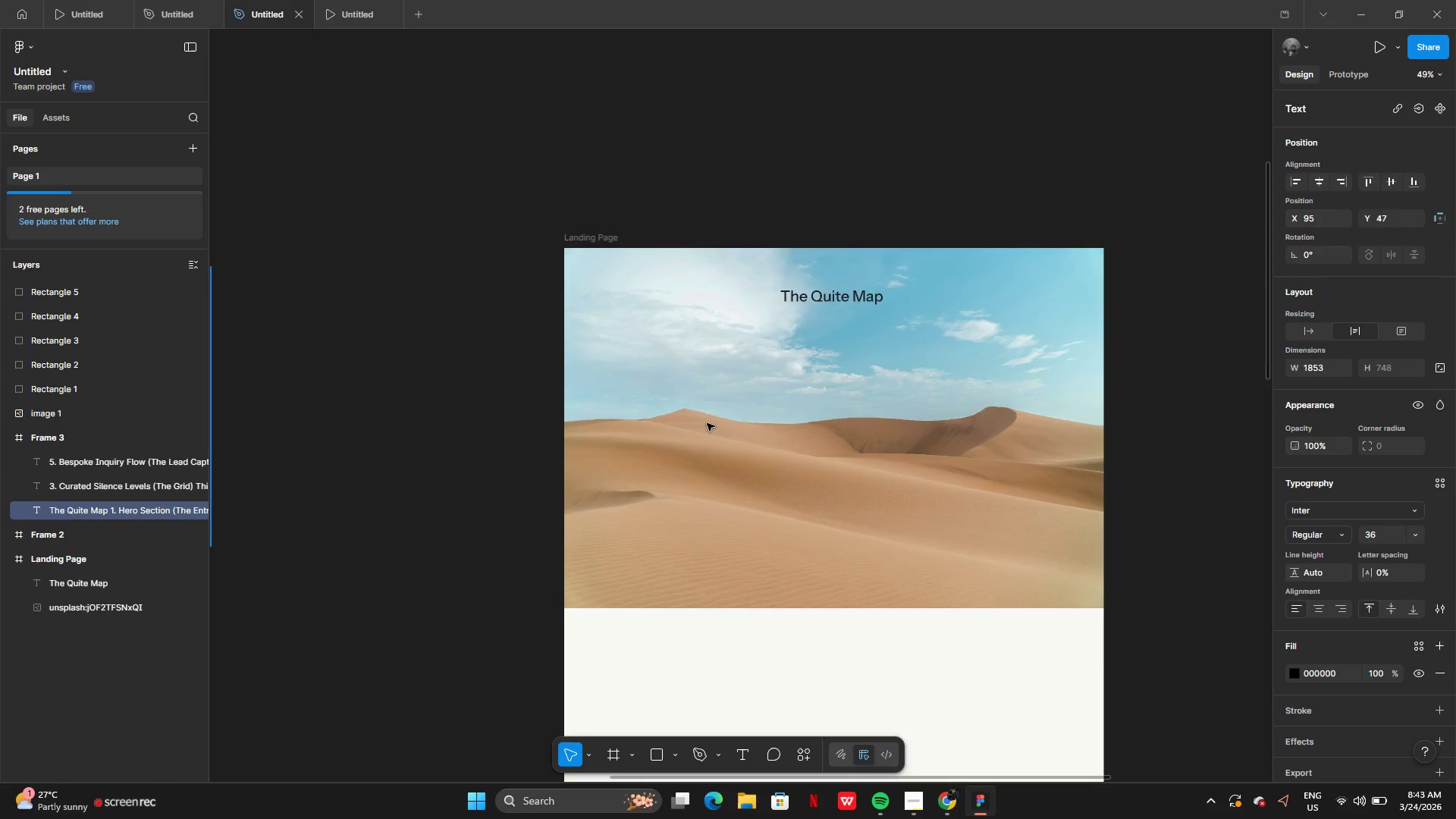 
left_click([573, 265])
 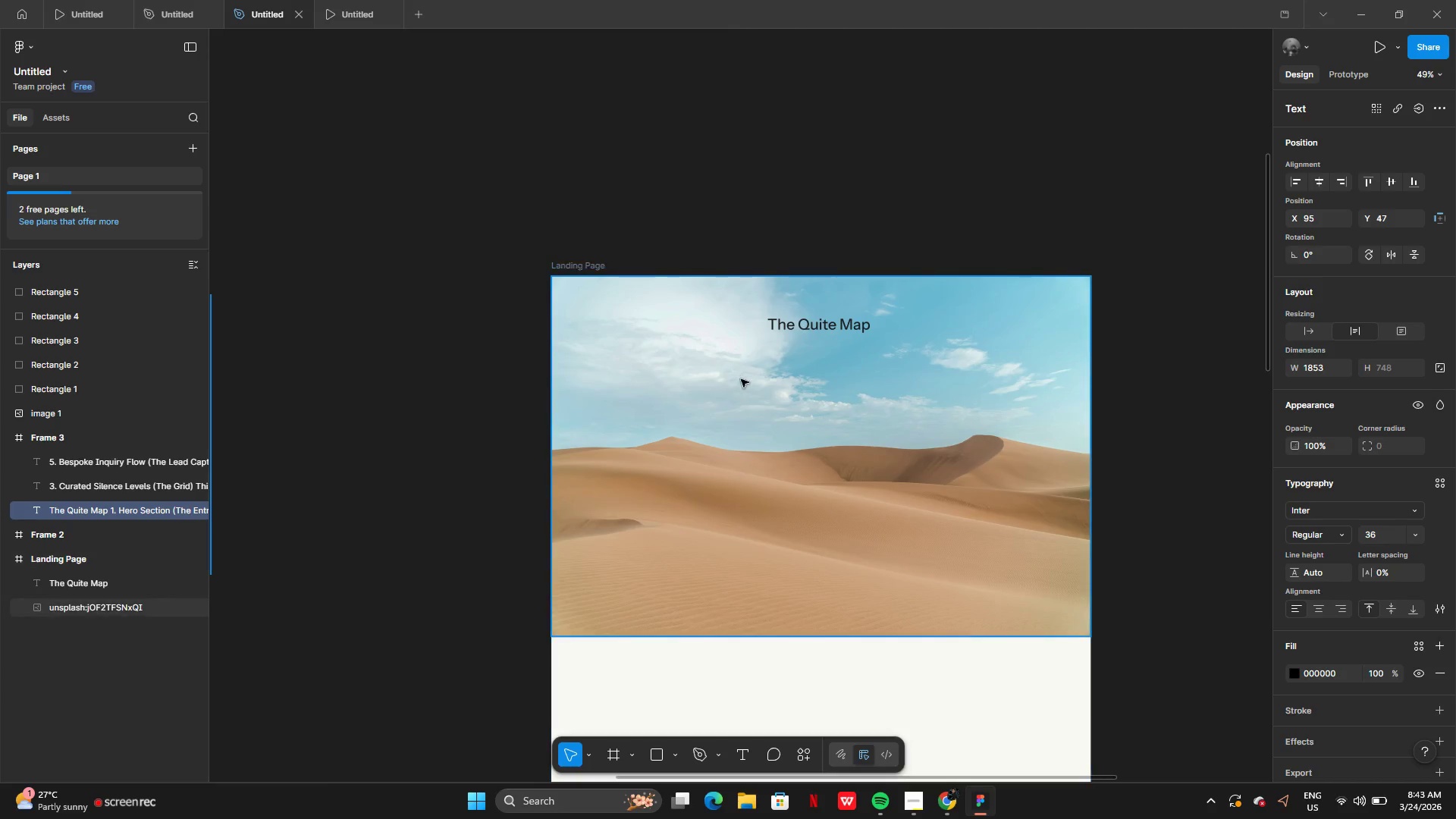 
key(Control+V)
 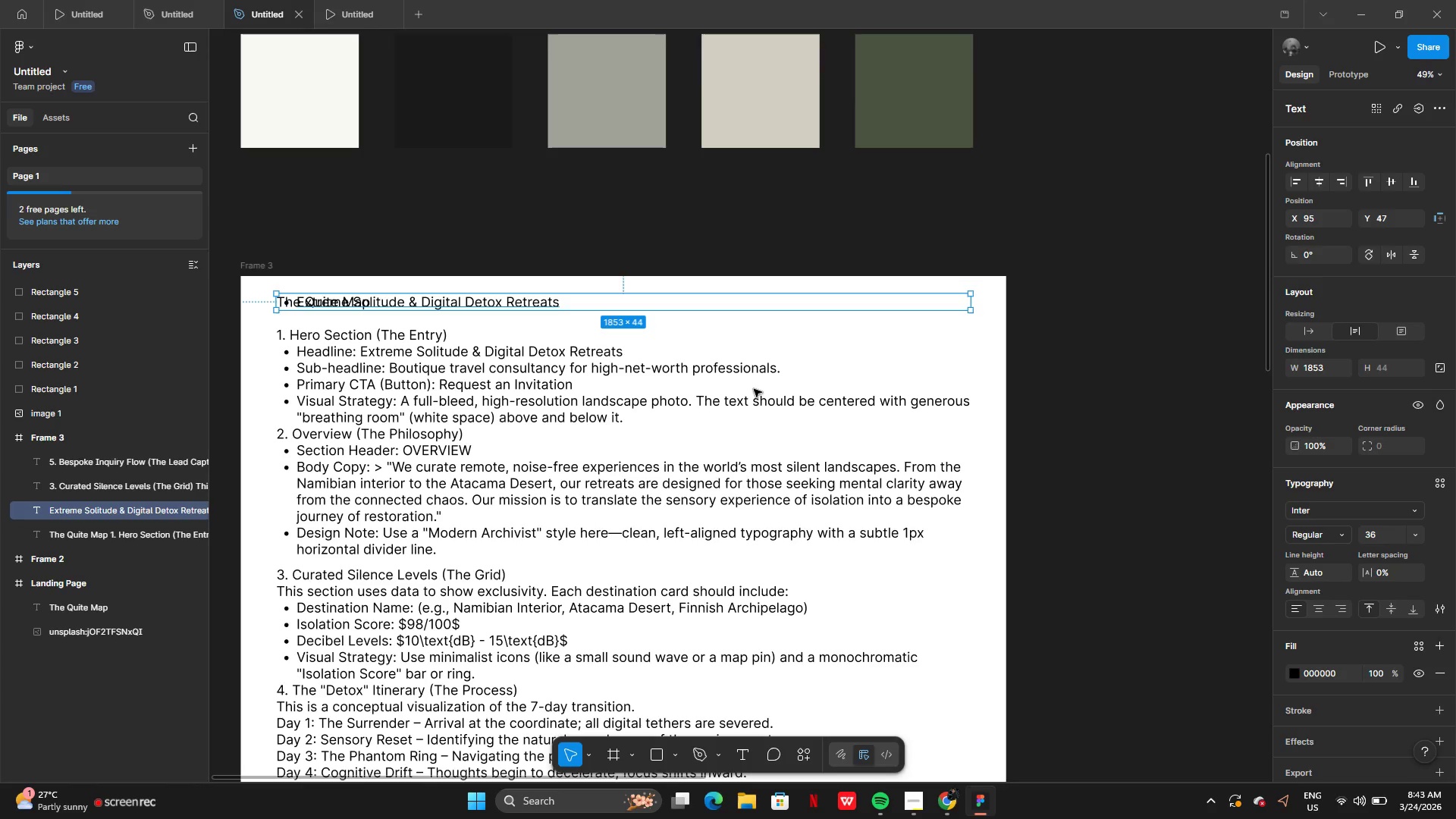 
key(Control+ControlLeft)
 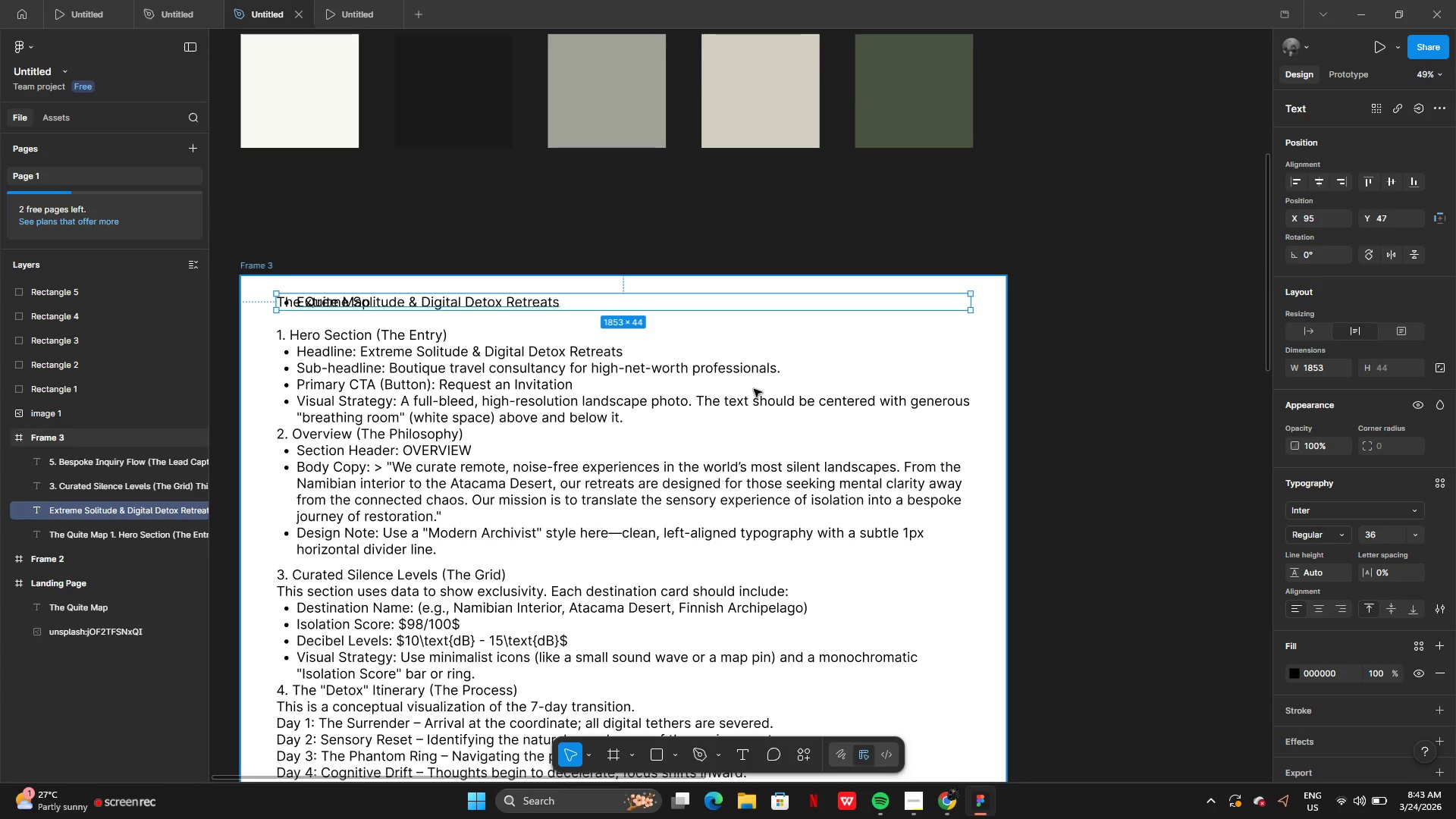 
key(Control+Z)
 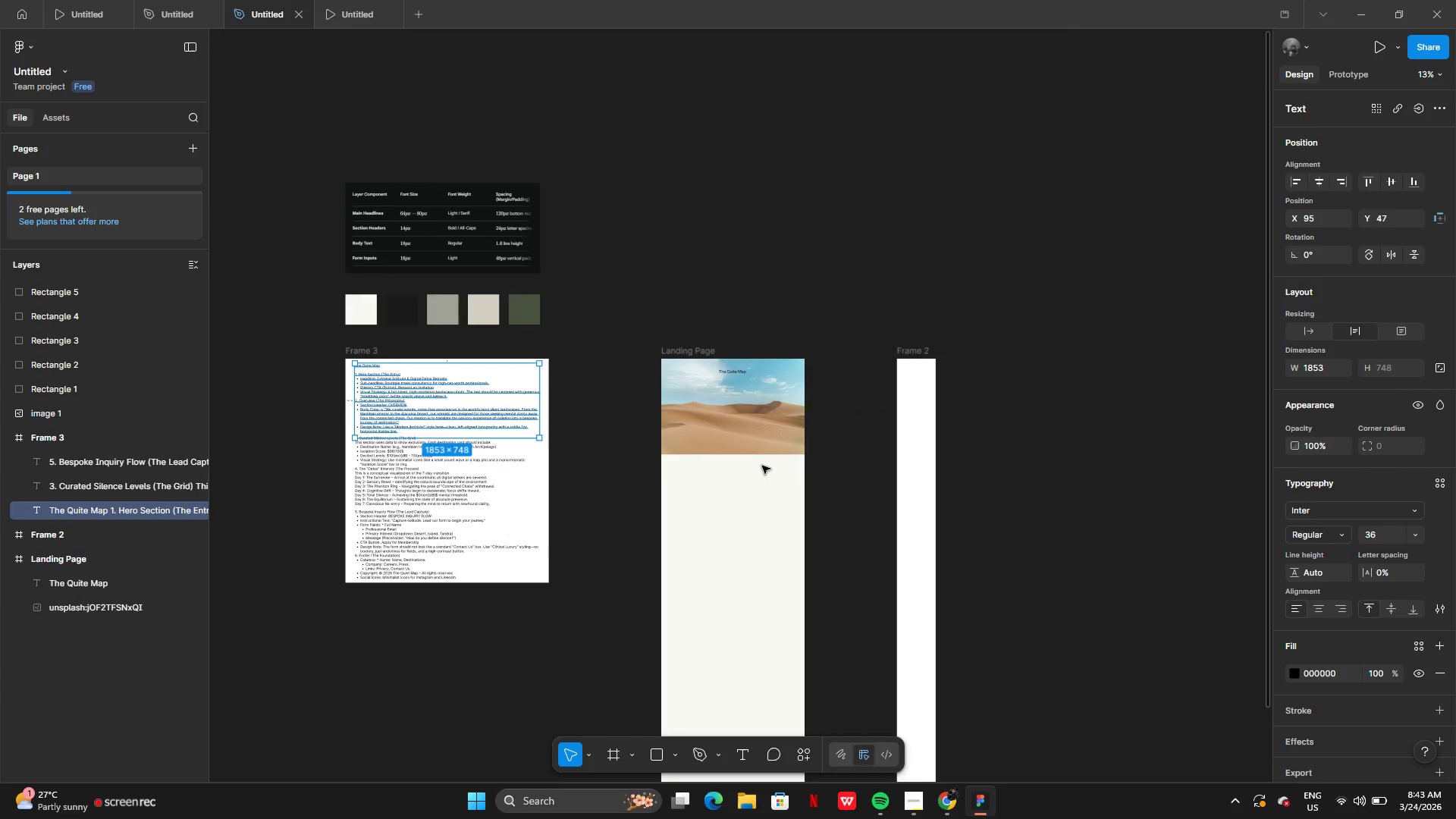 
left_click([720, 495])
 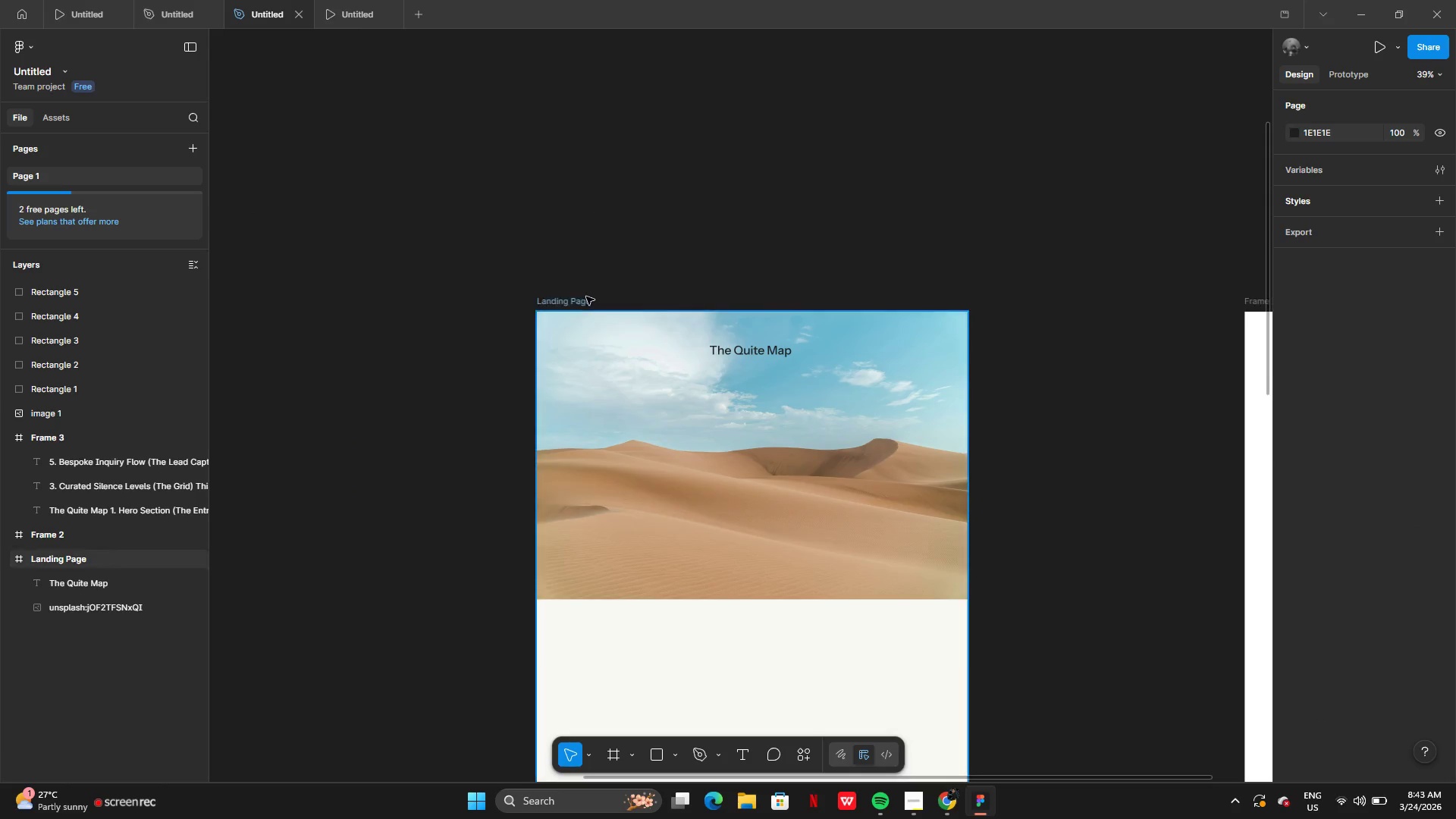 
left_click([580, 300])
 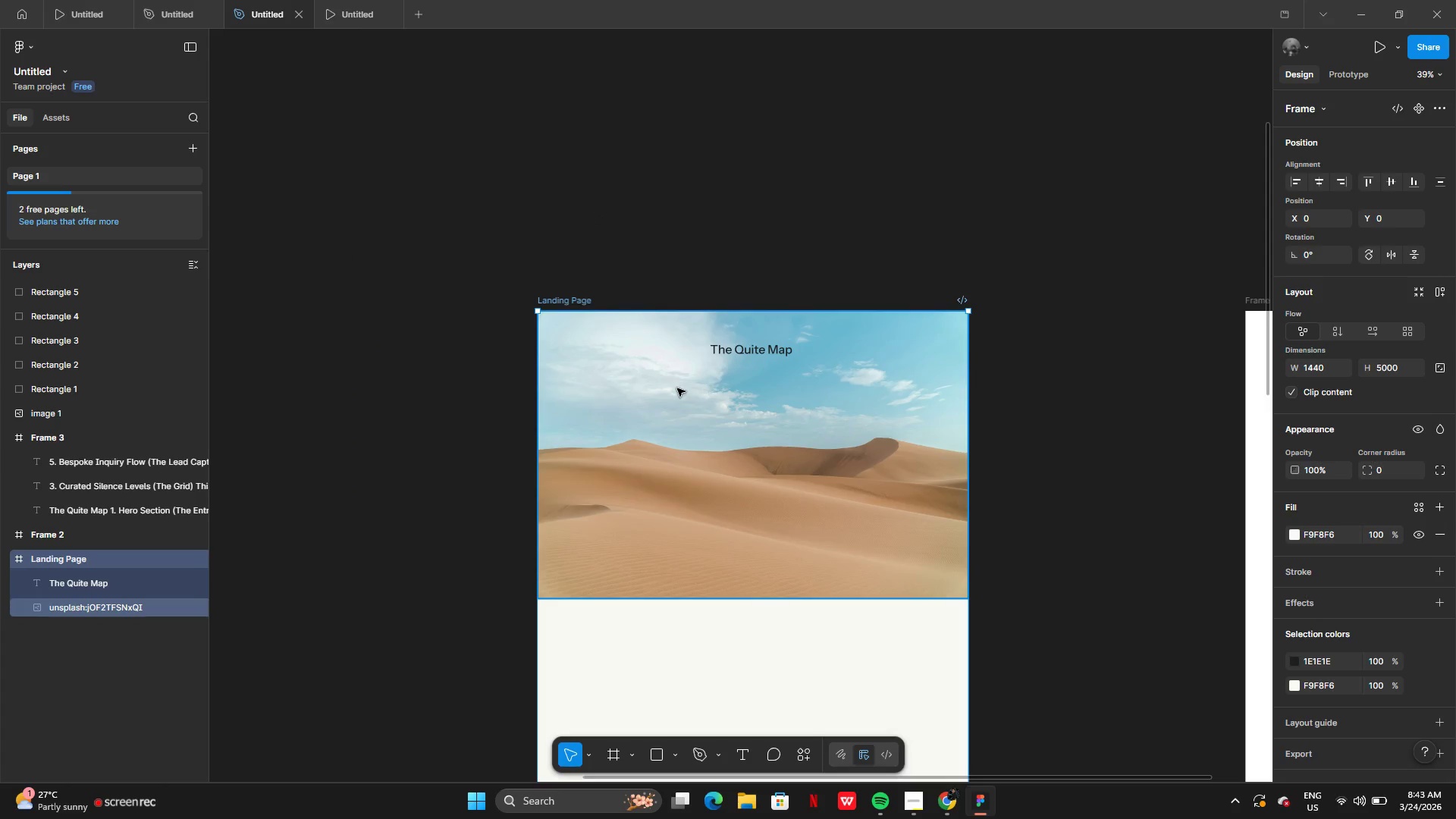 
key(Control+V)
 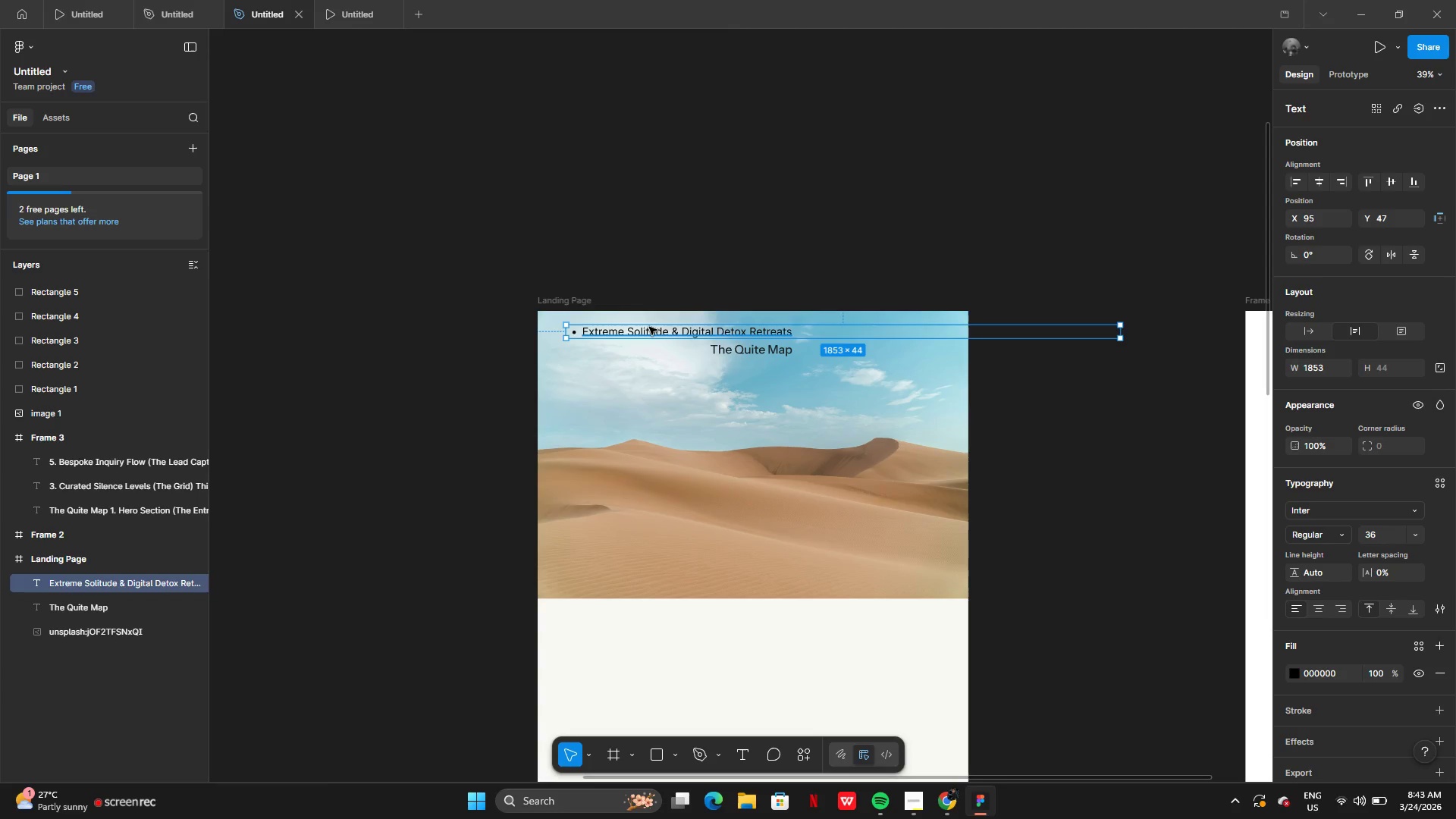 
left_click_drag(start_coordinate=[648, 331], to_coordinate=[723, 457])
 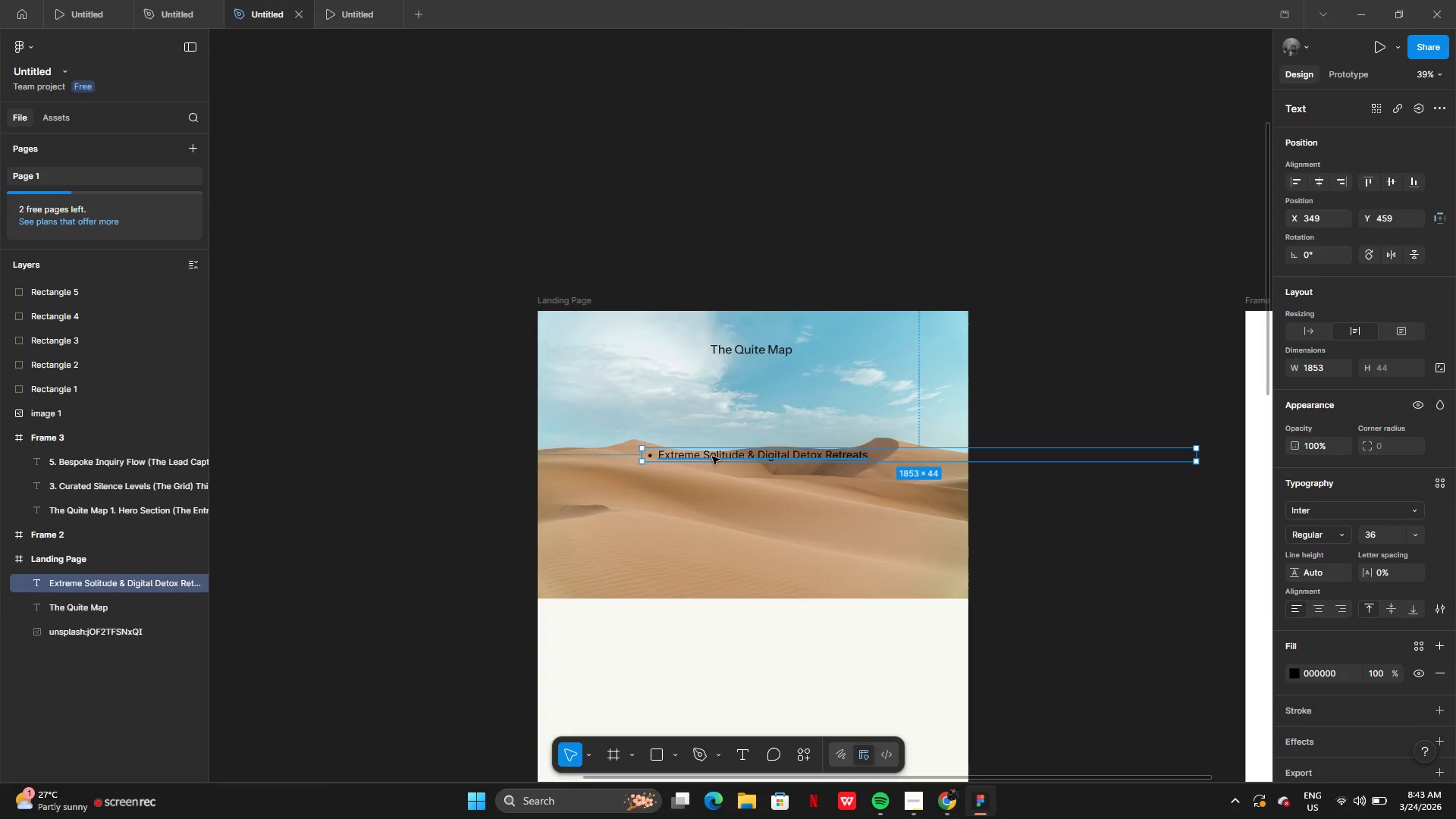 
double_click([712, 457])
 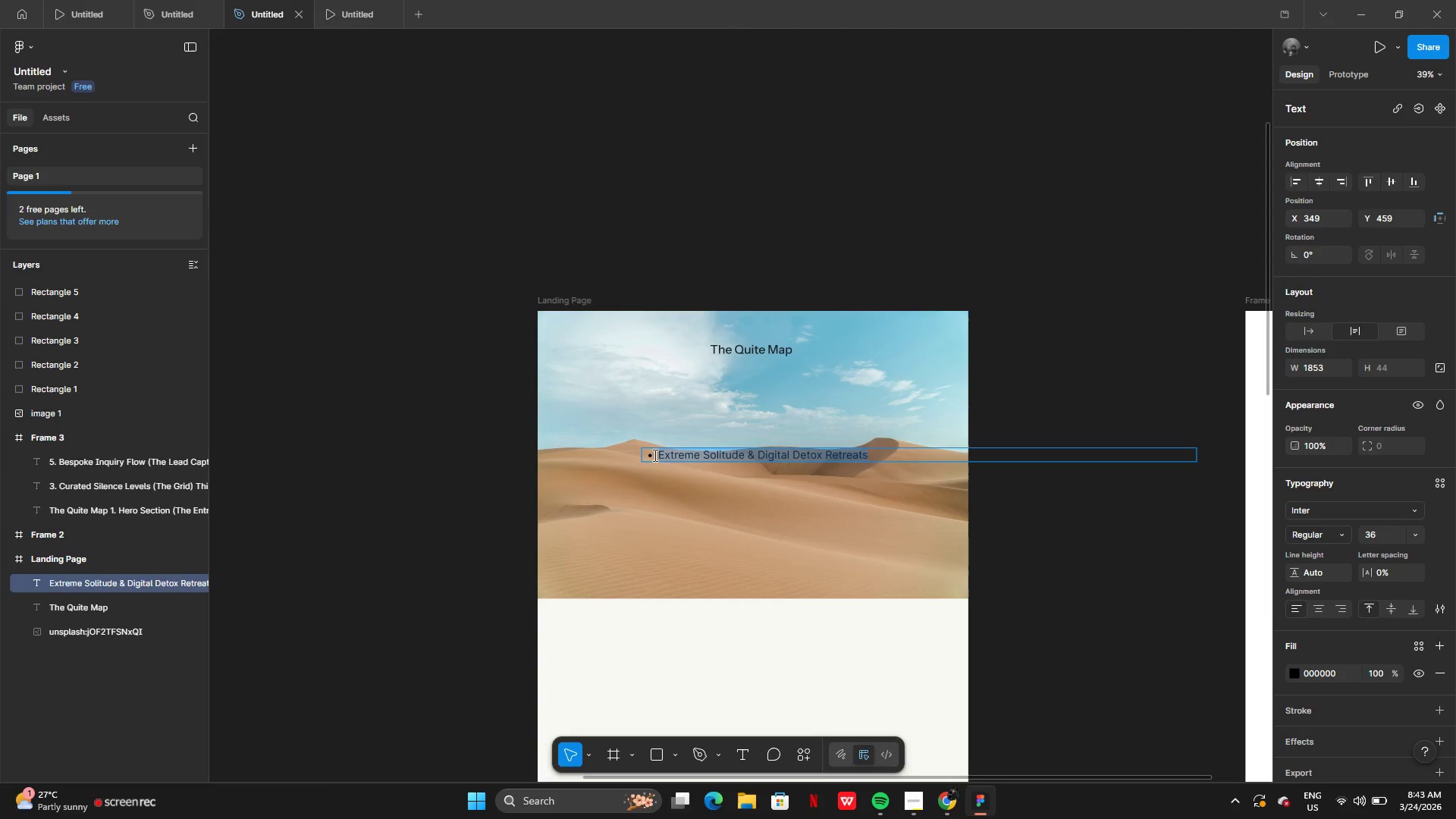 
triple_click([654, 455])
 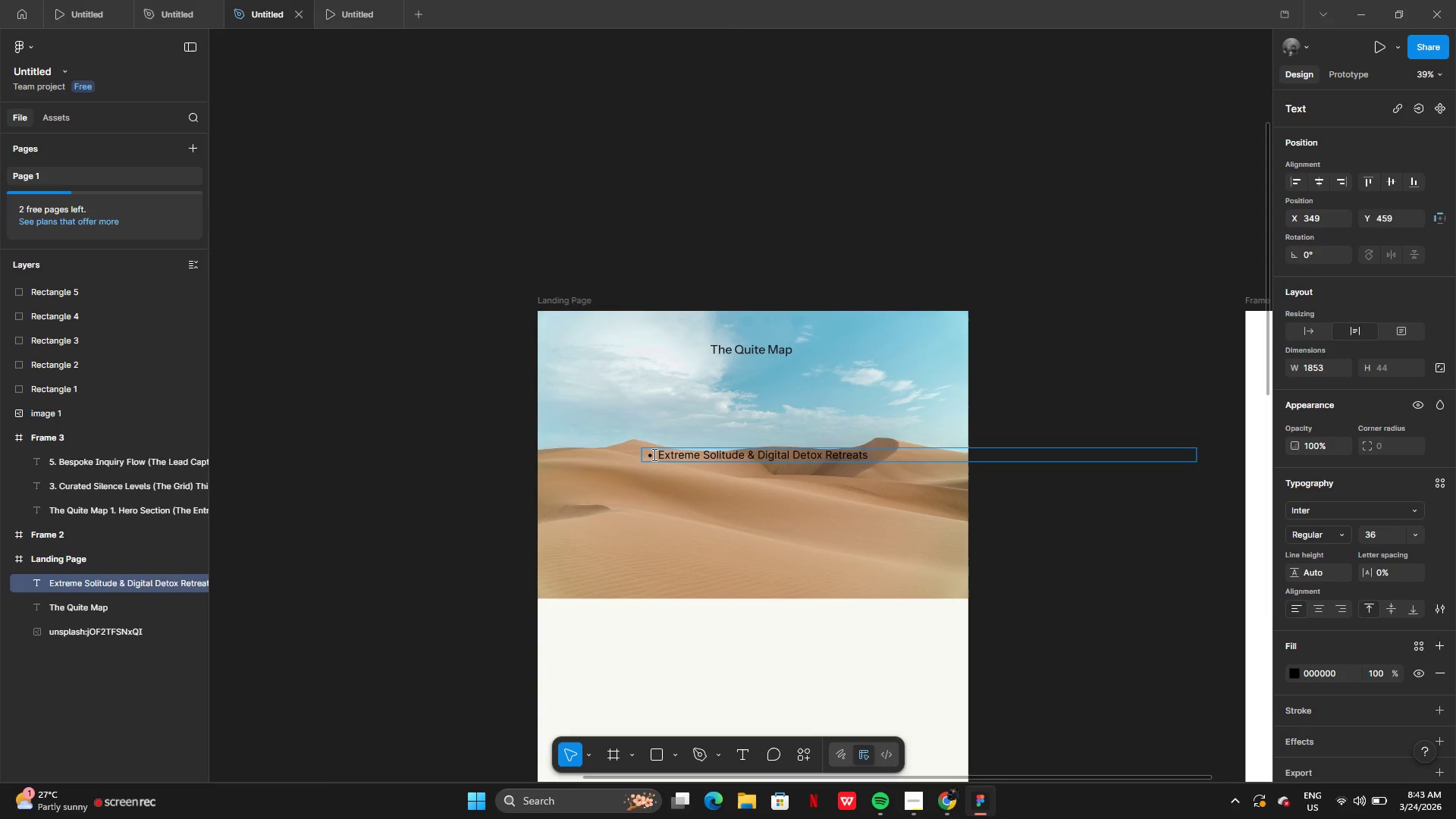 
key(Backspace)
 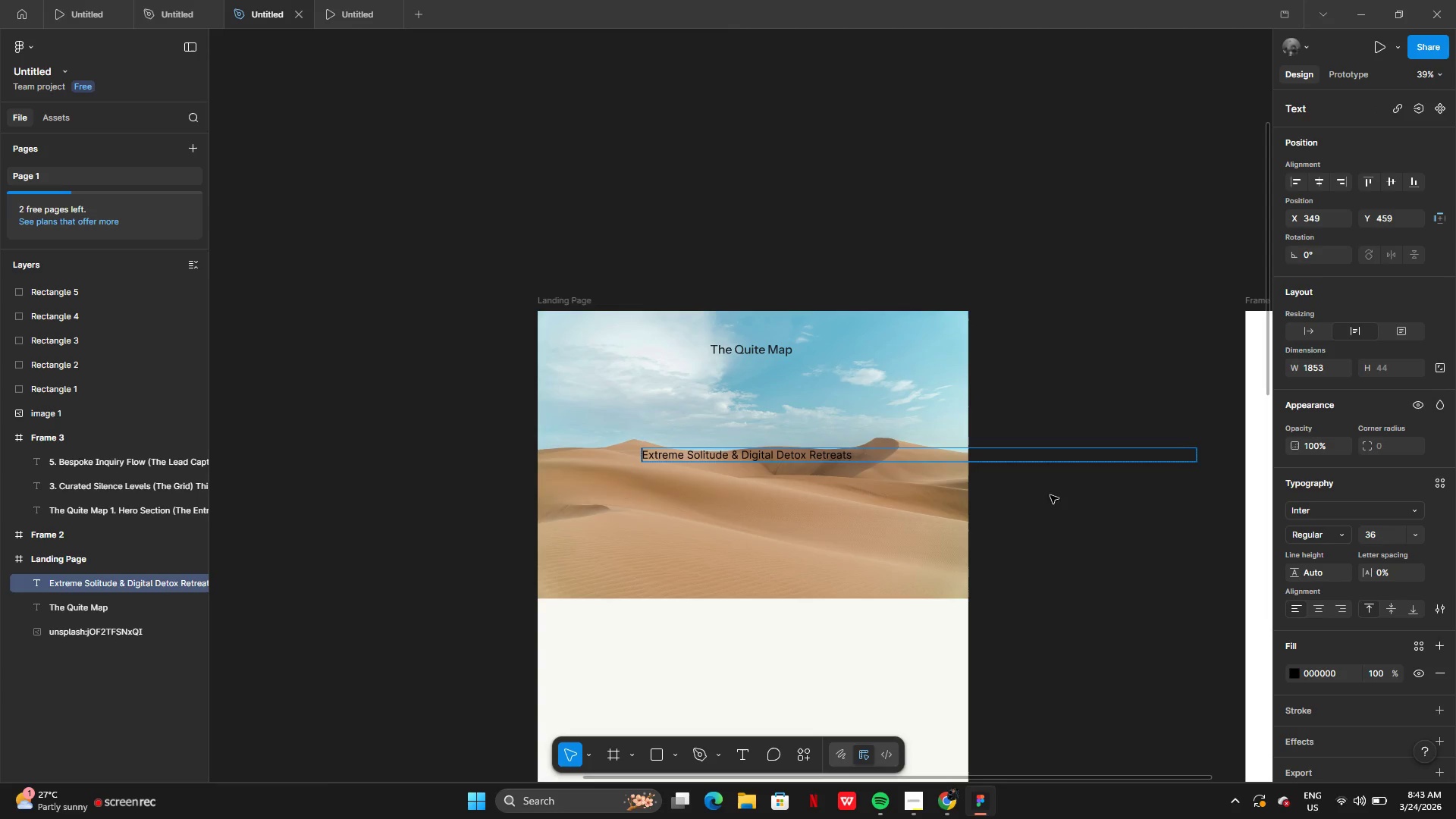 
left_click([1050, 495])
 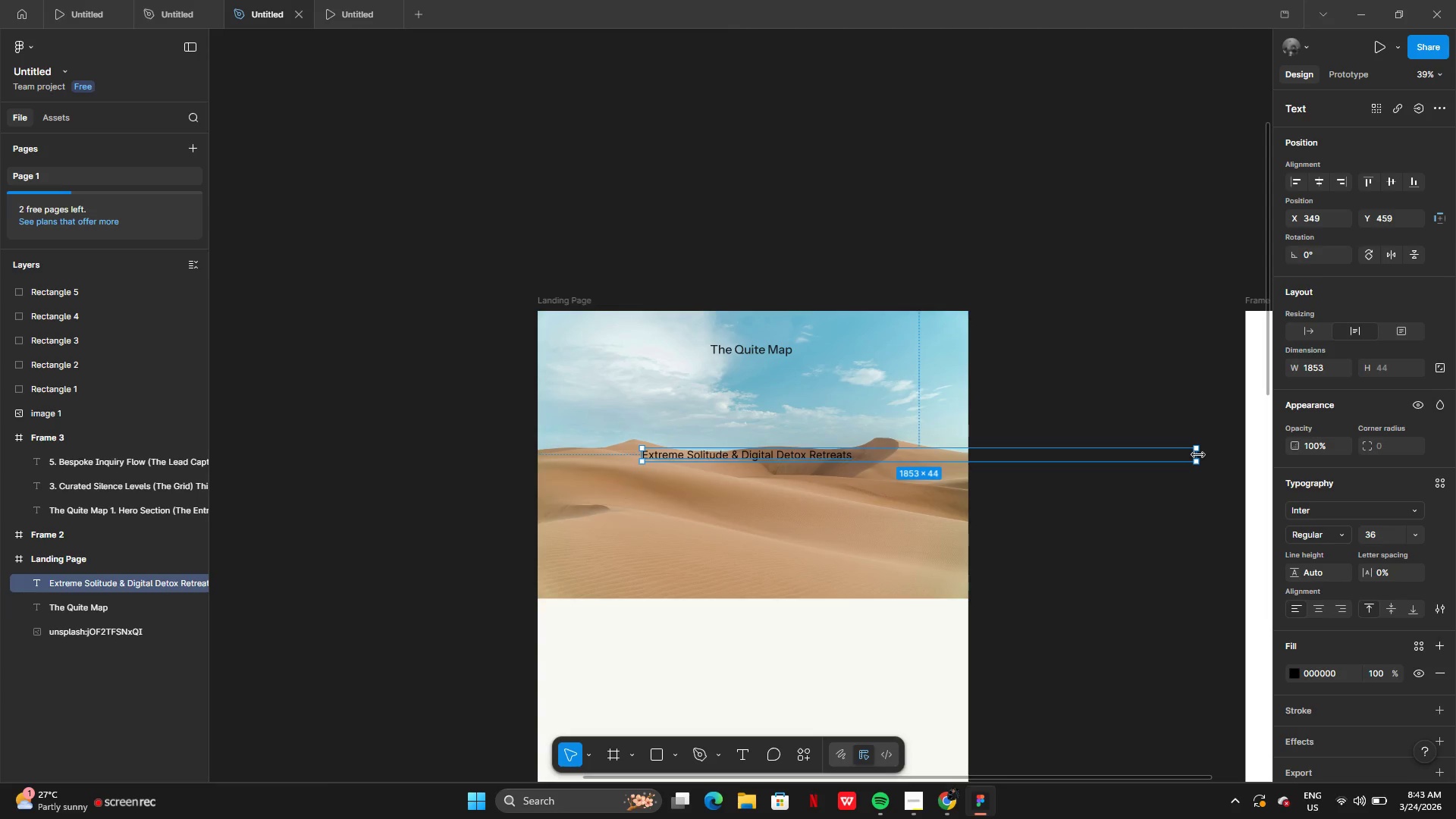 
left_click_drag(start_coordinate=[1198, 455], to_coordinate=[852, 440])
 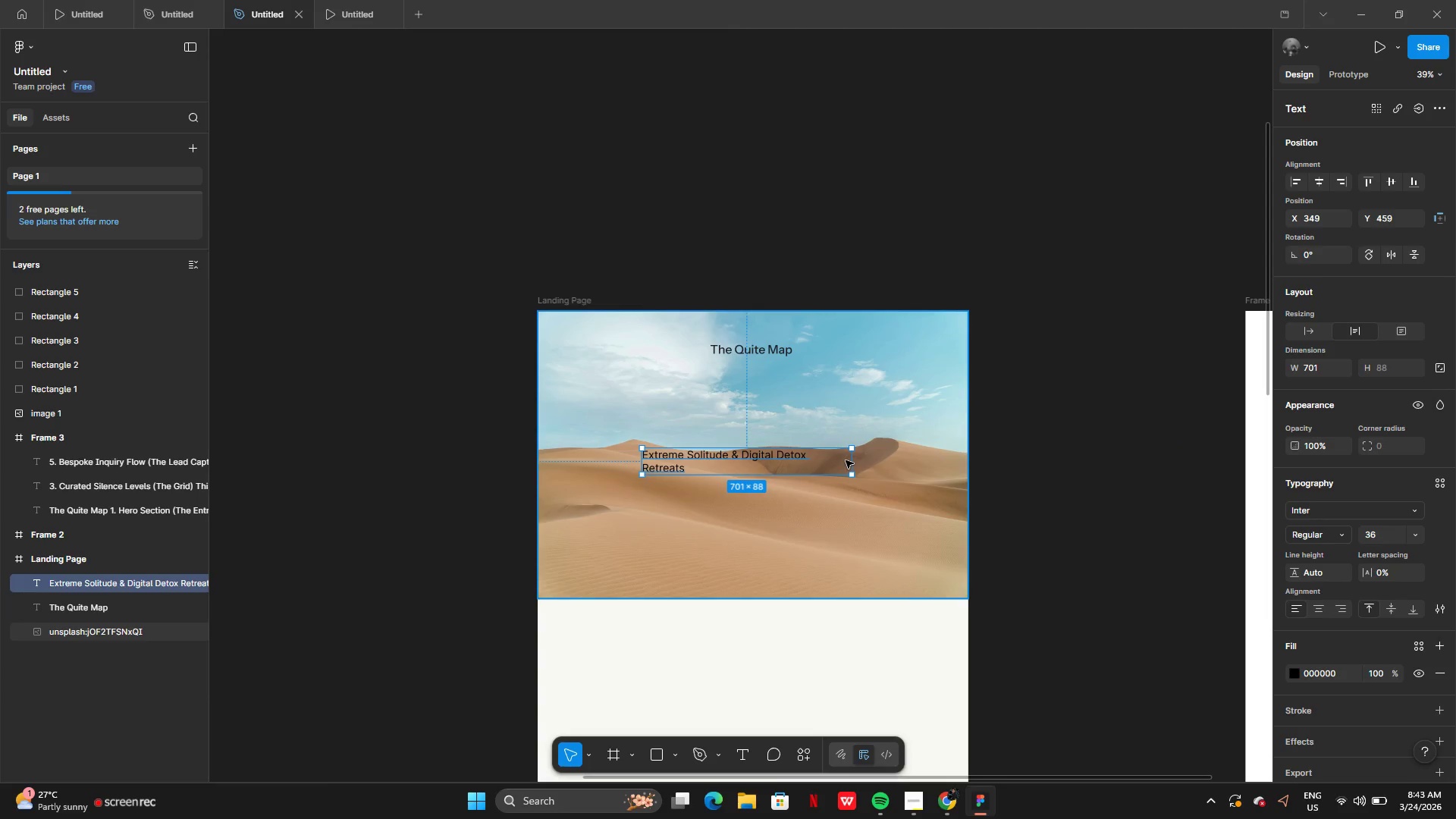 
left_click_drag(start_coordinate=[849, 461], to_coordinate=[857, 463])
 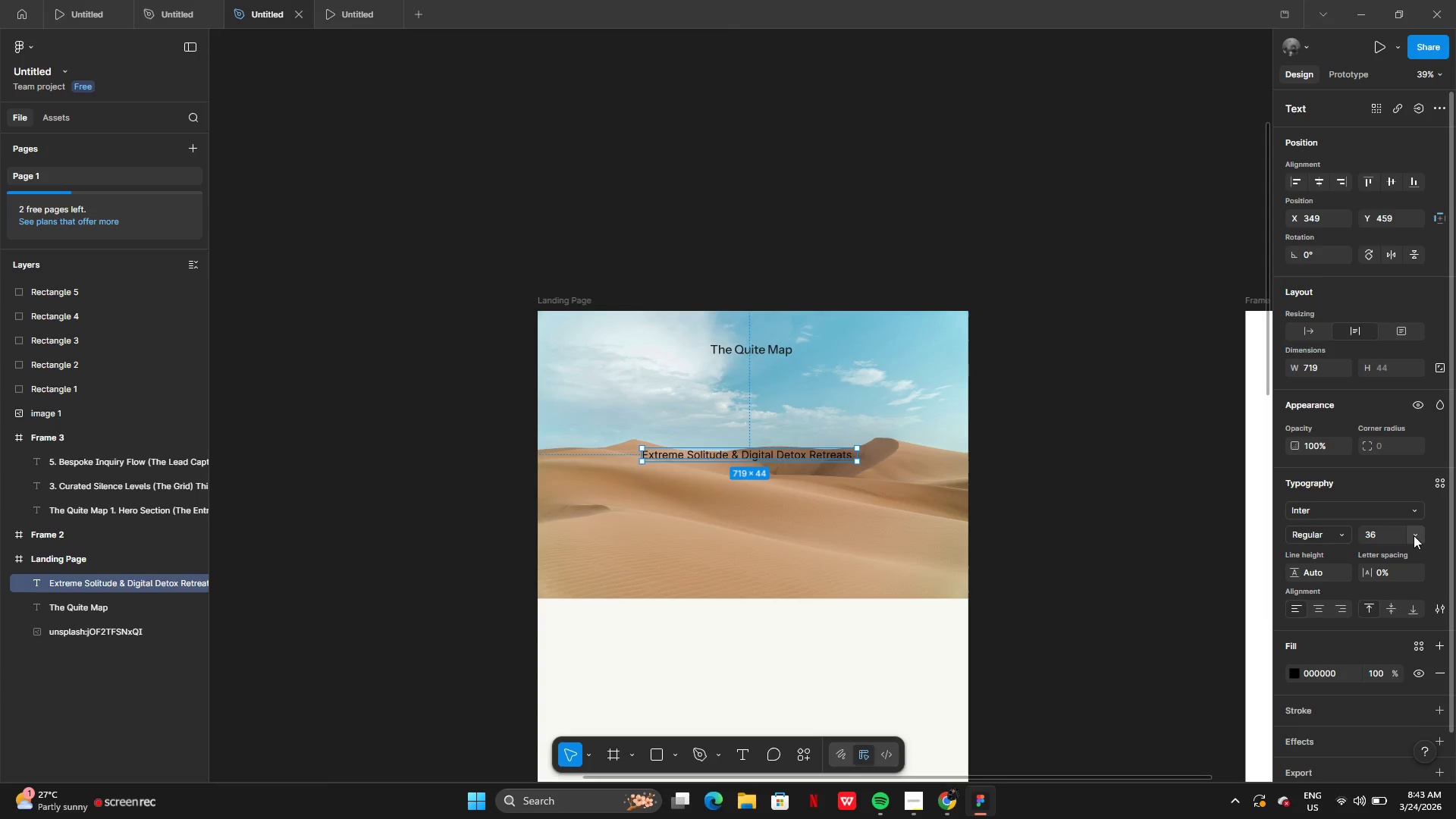 
left_click([1414, 535])
 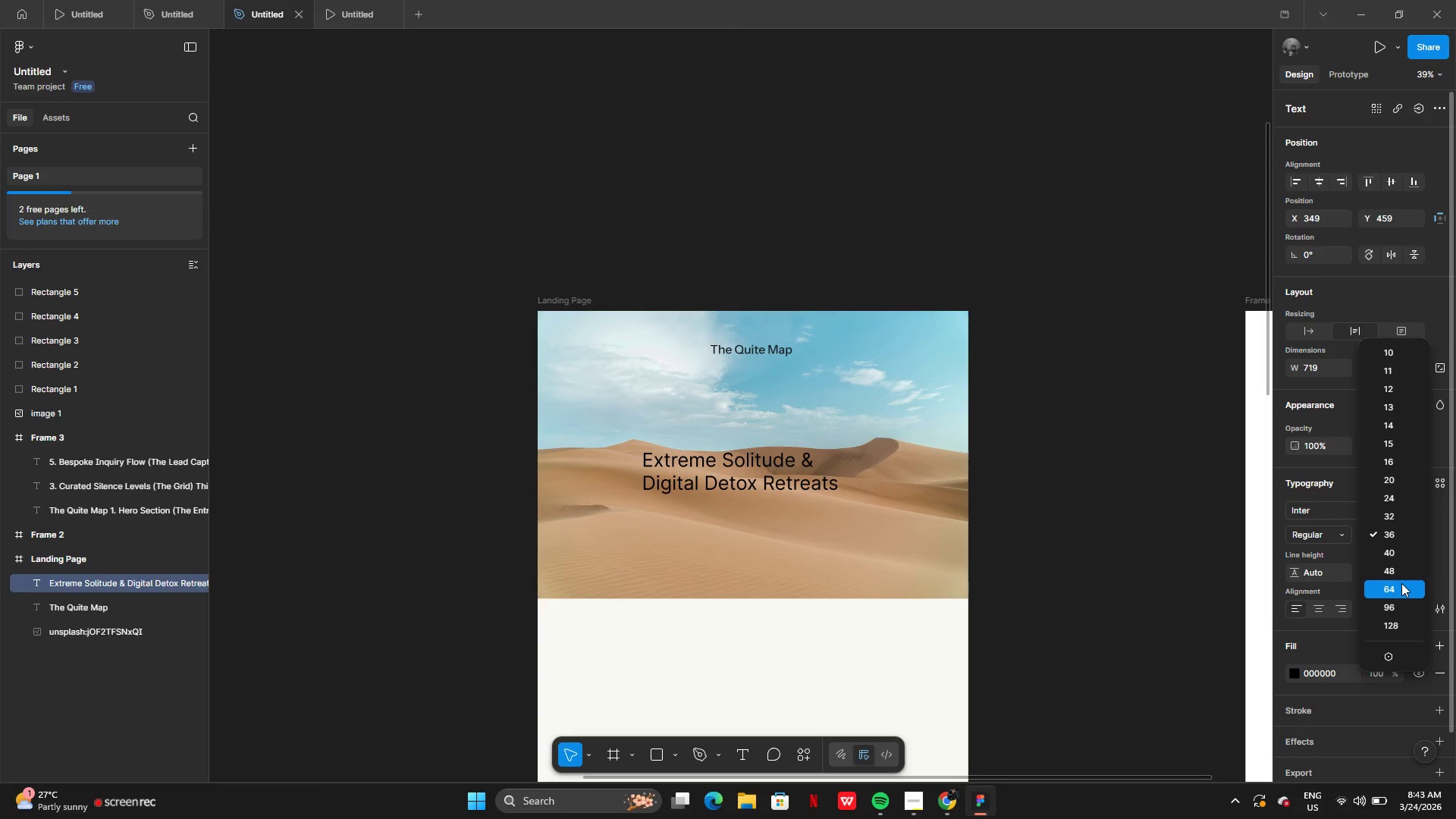 
left_click([1401, 583])
 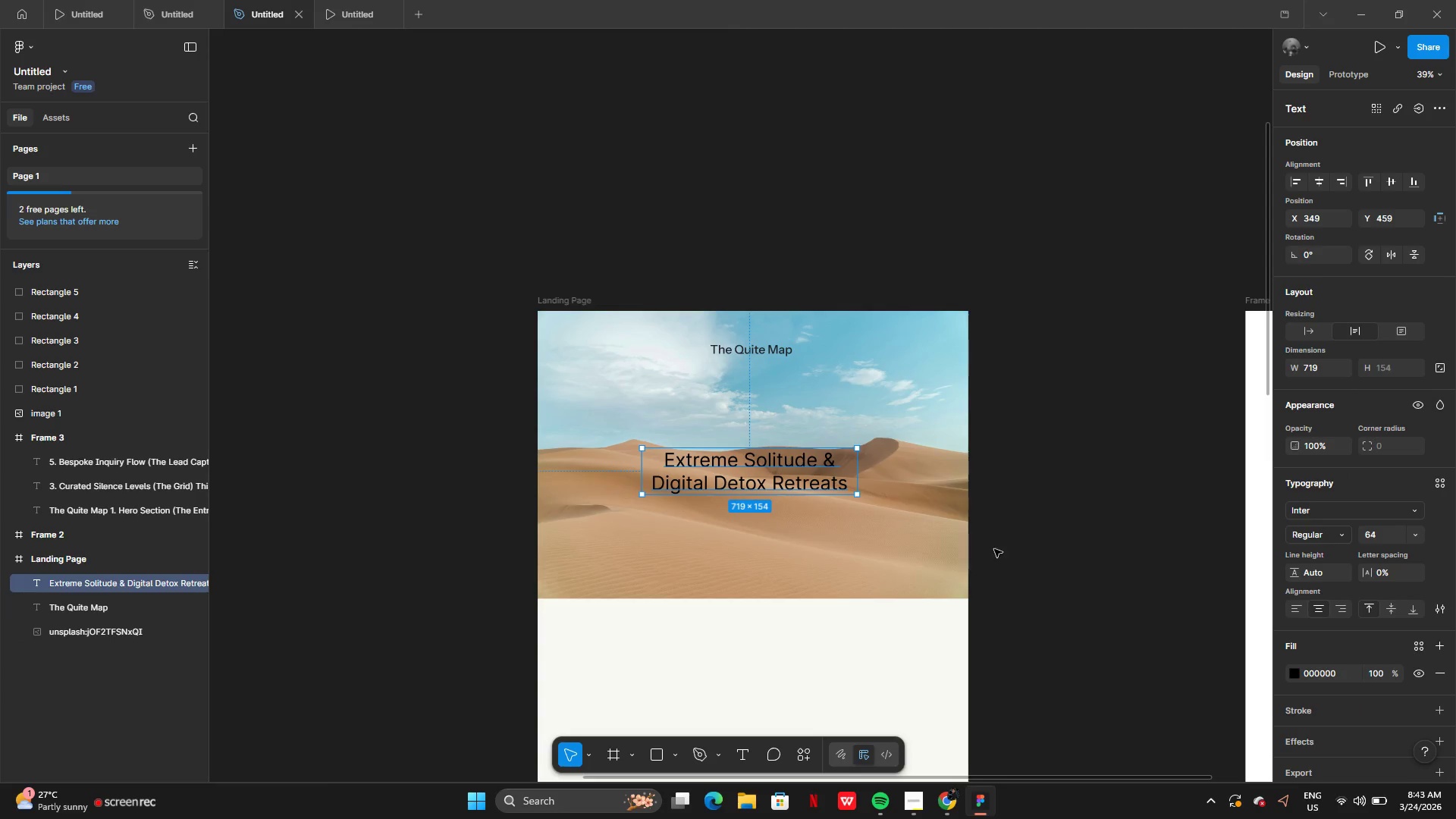 
wait(7.91)
 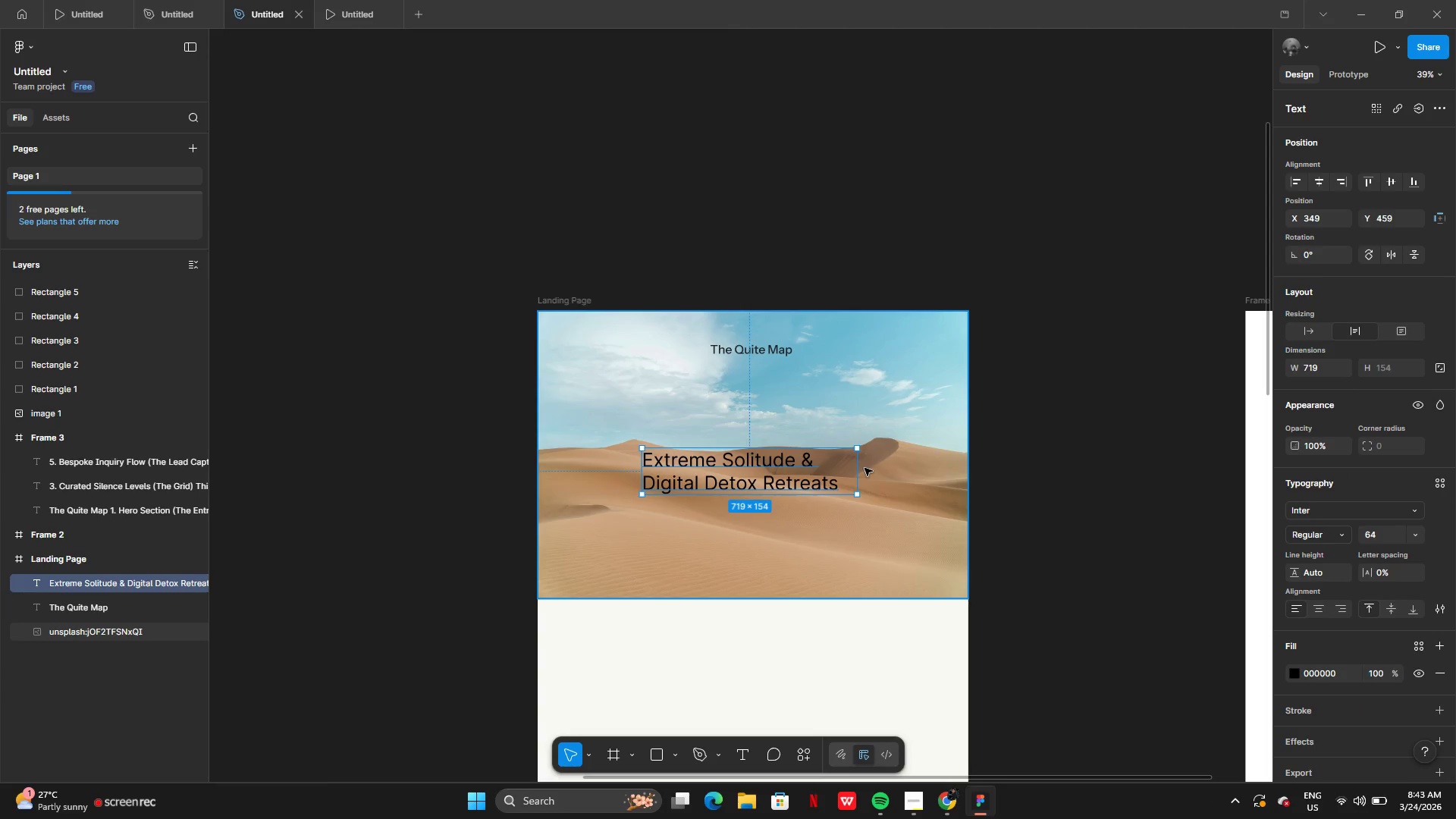 
left_click([1291, 669])
 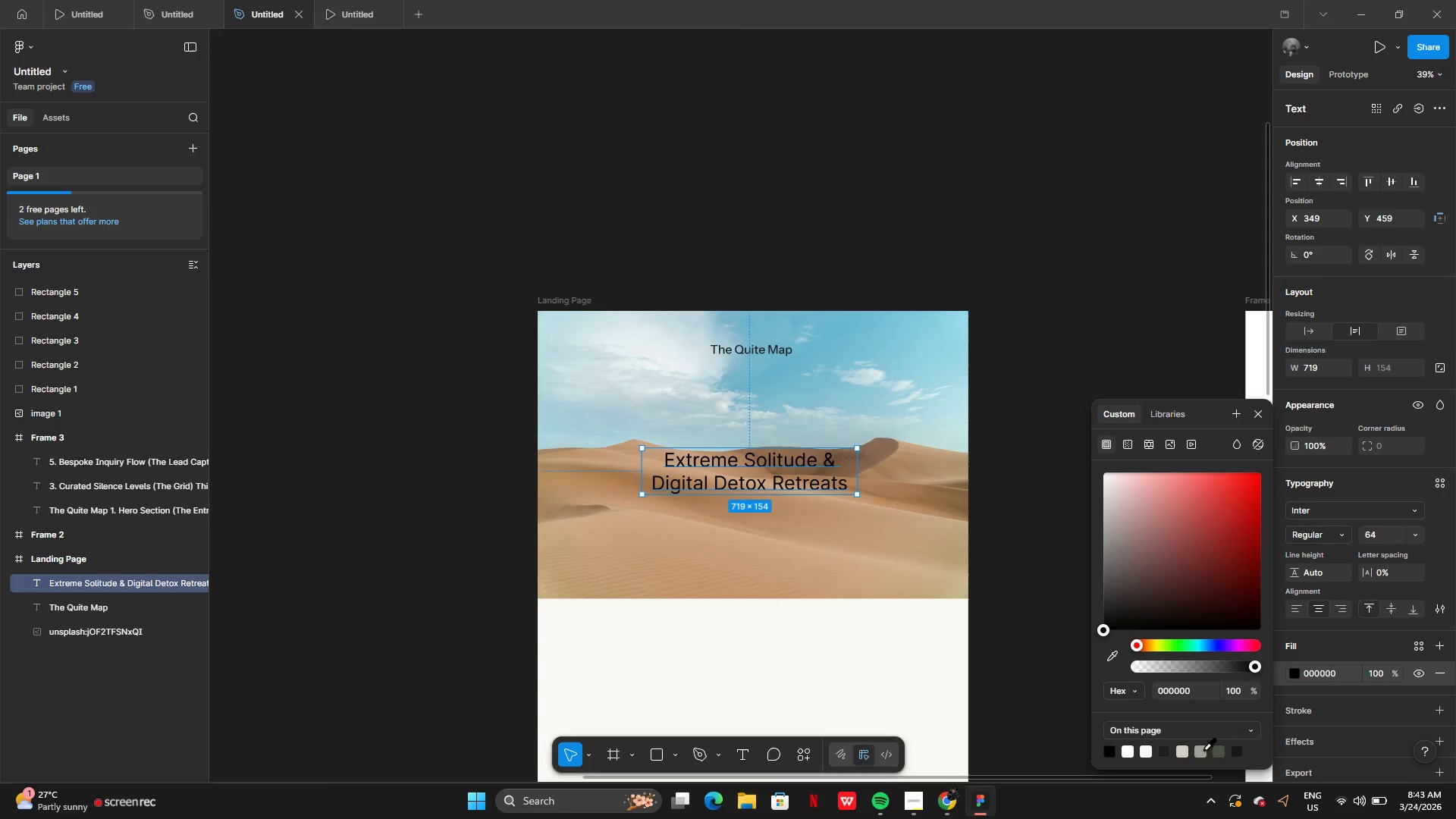 
left_click([1219, 751])
 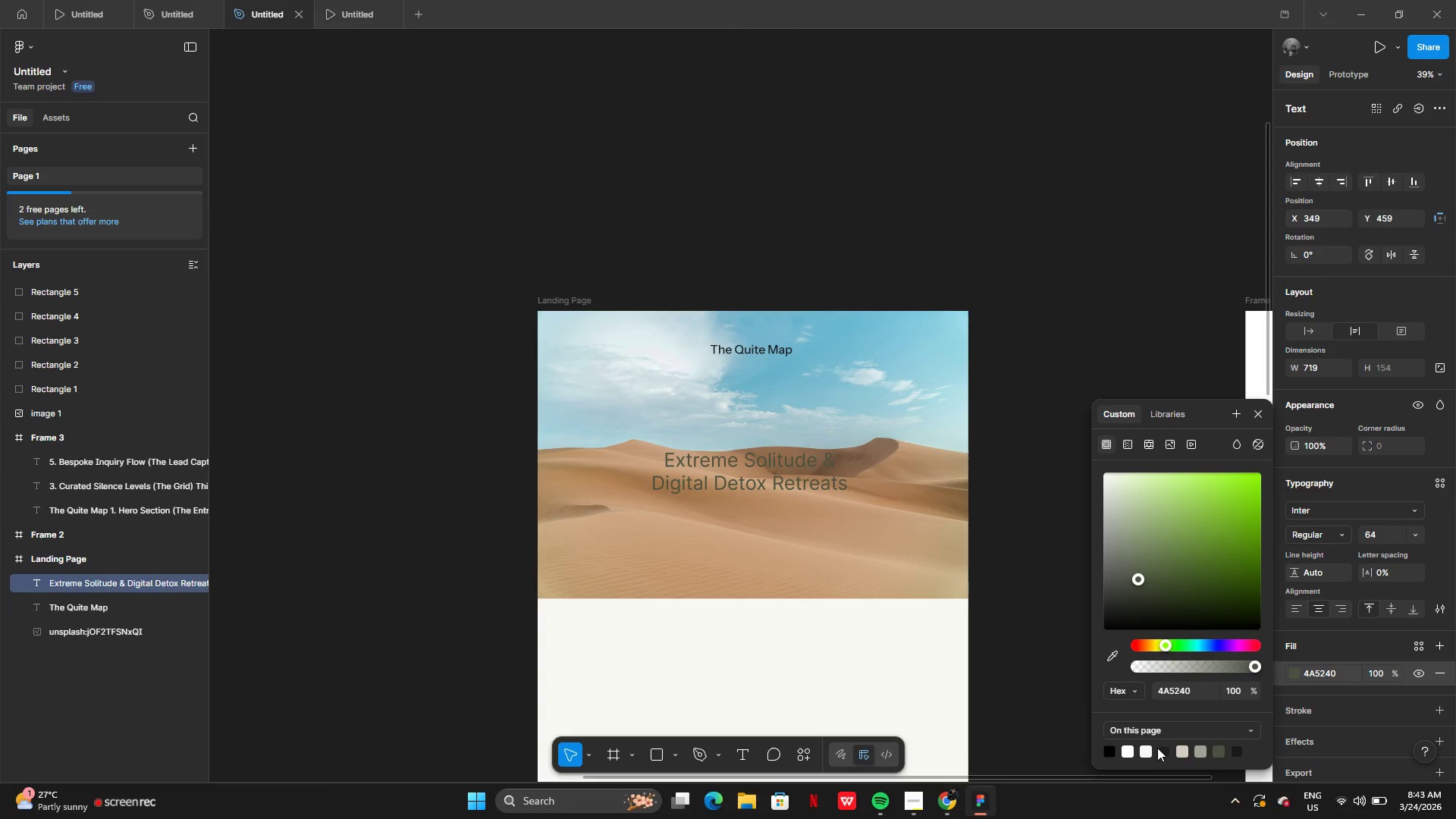 
left_click([1163, 748])
 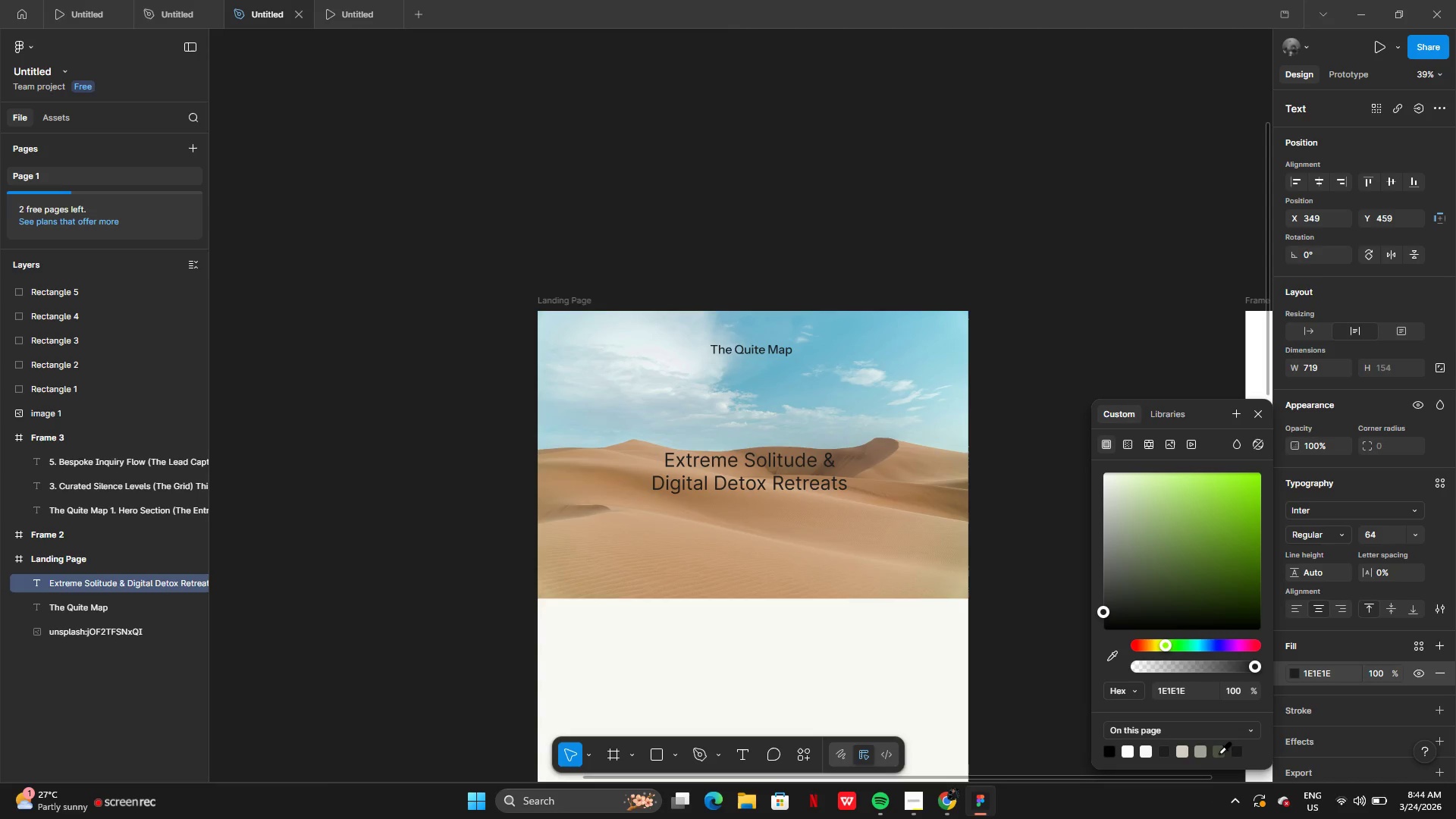 
left_click([1219, 753])
 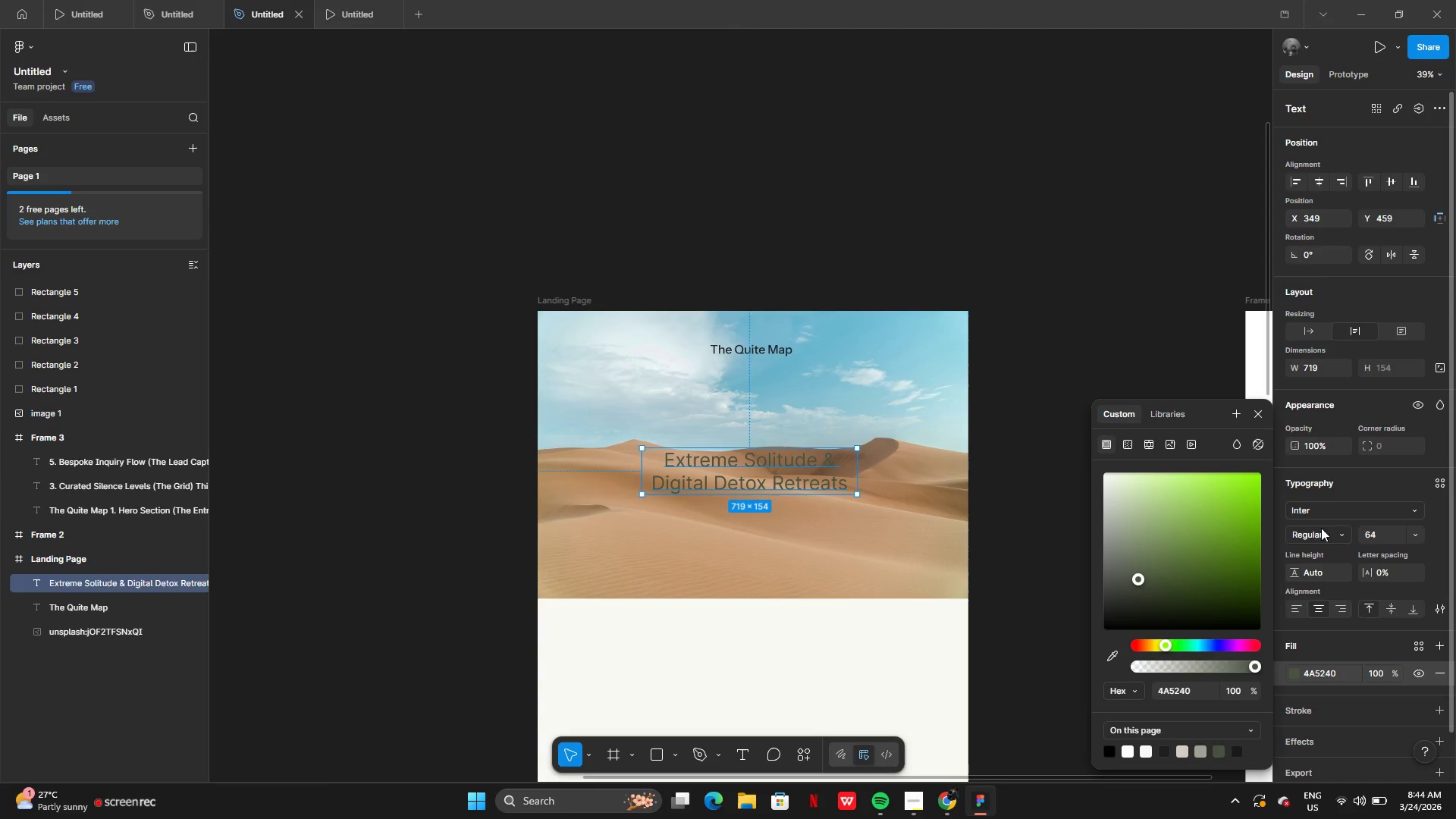 
left_click([1316, 510])
 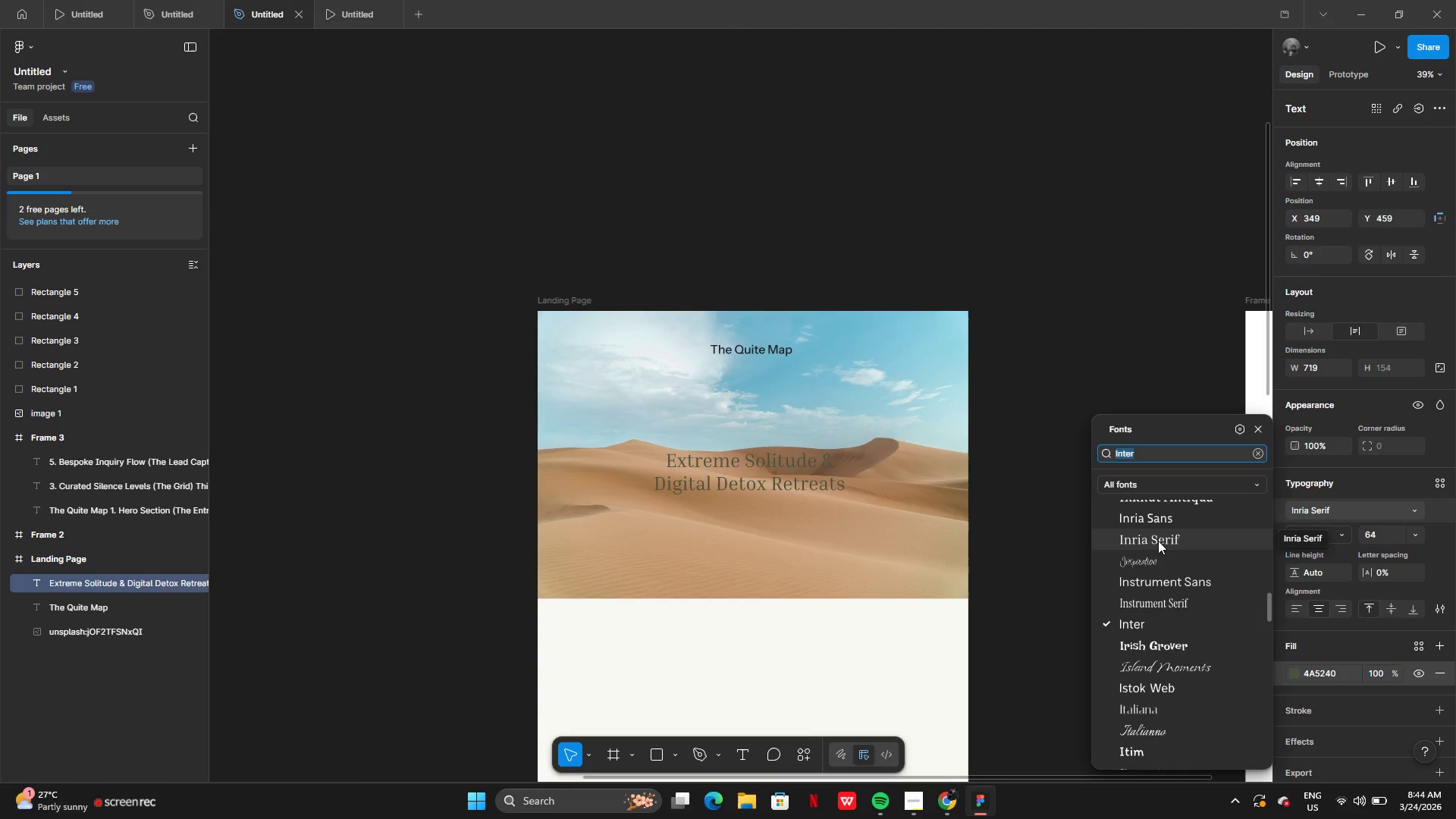 
left_click_drag(start_coordinate=[1158, 551], to_coordinate=[1153, 576])
 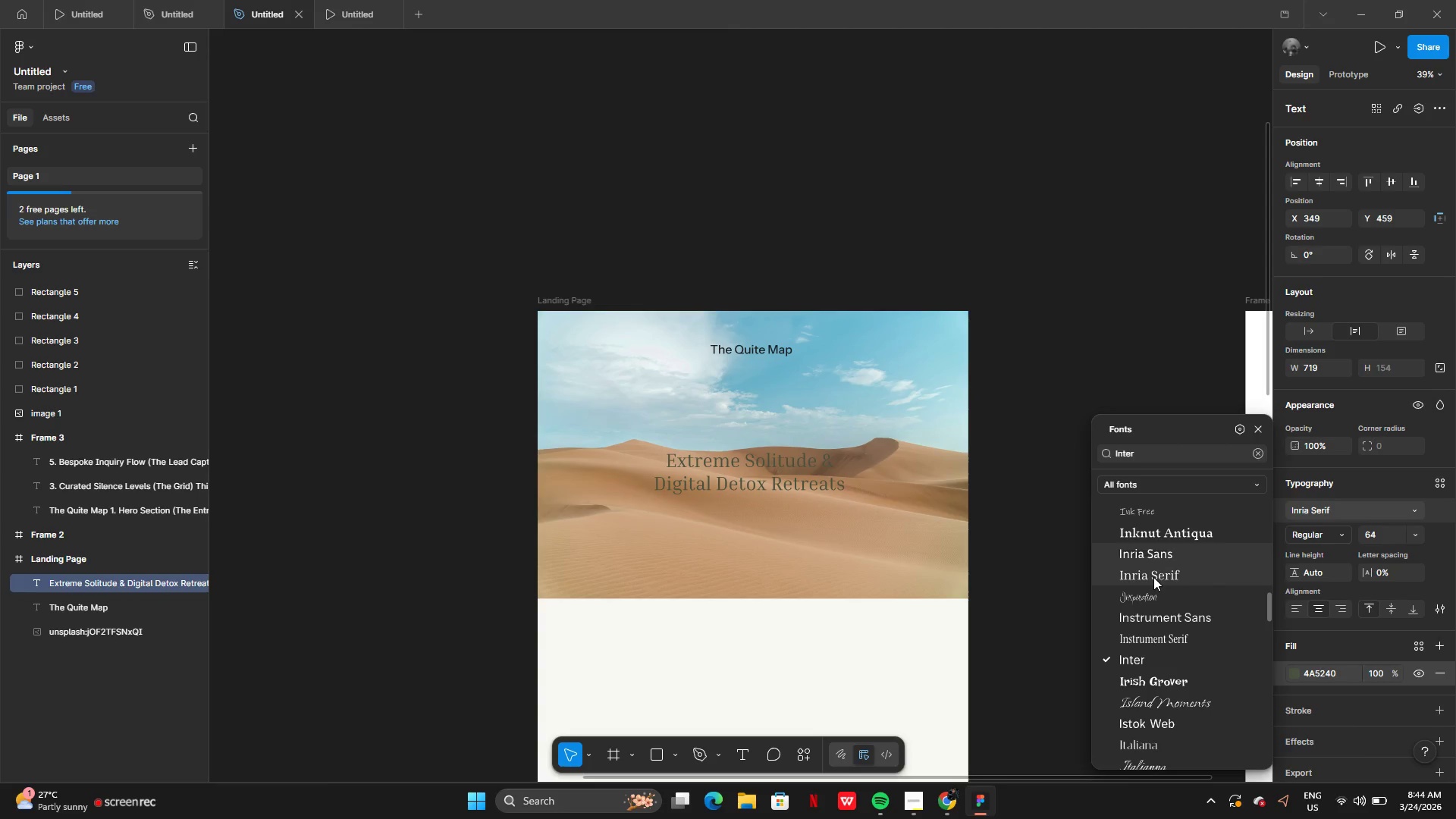 
left_click([1153, 577])
 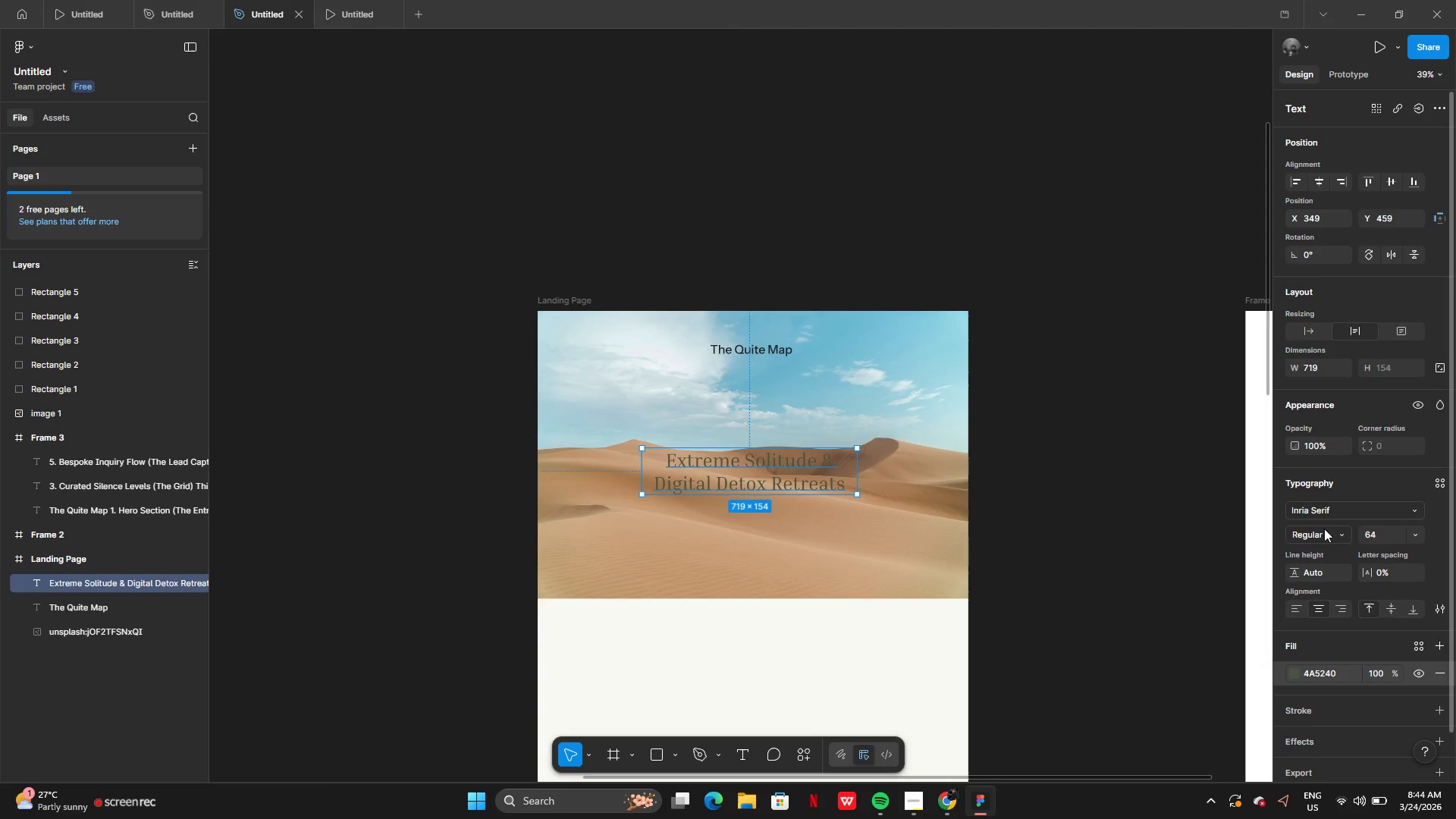 
left_click([1324, 529])
 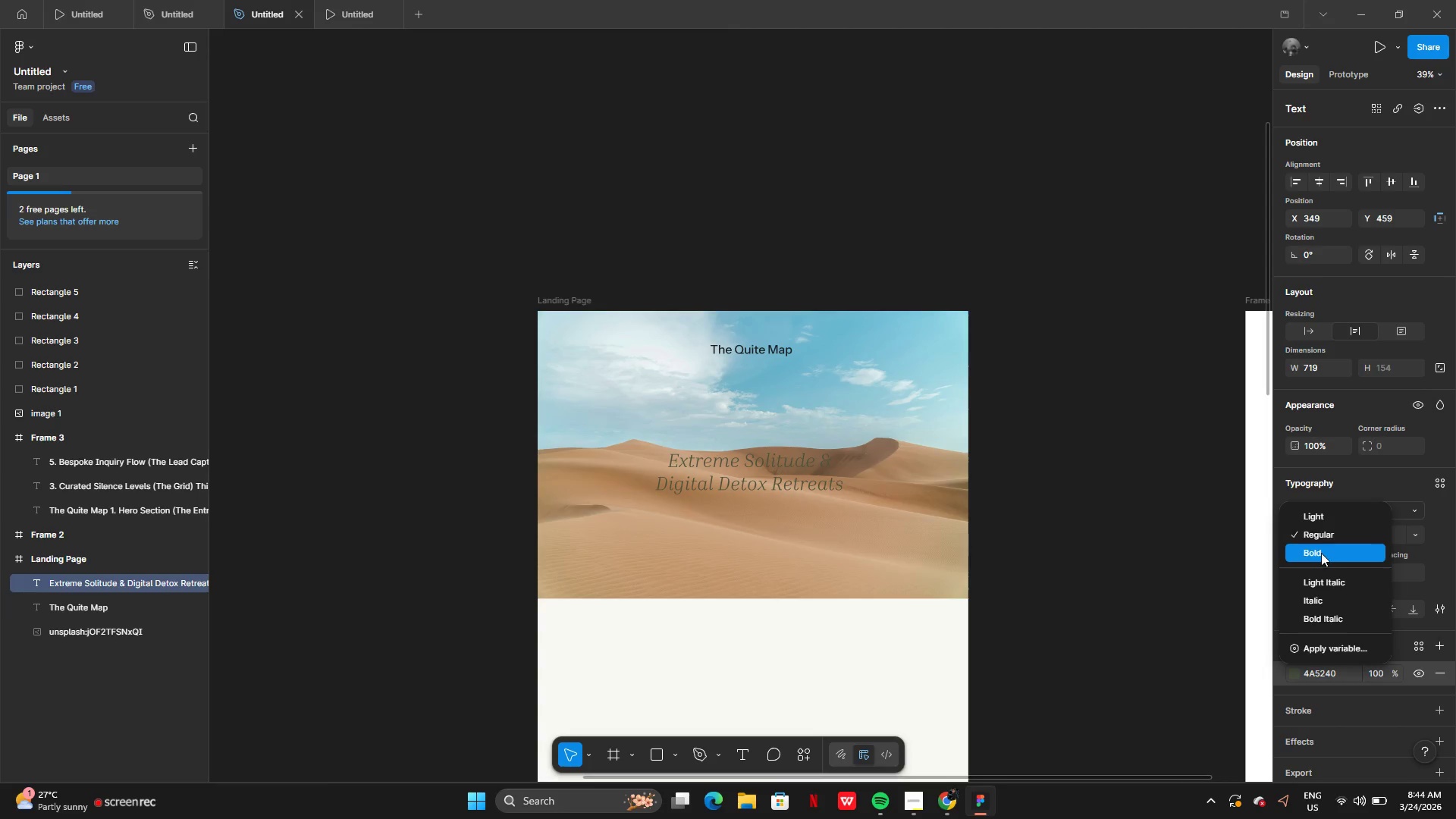 
left_click([1319, 550])
 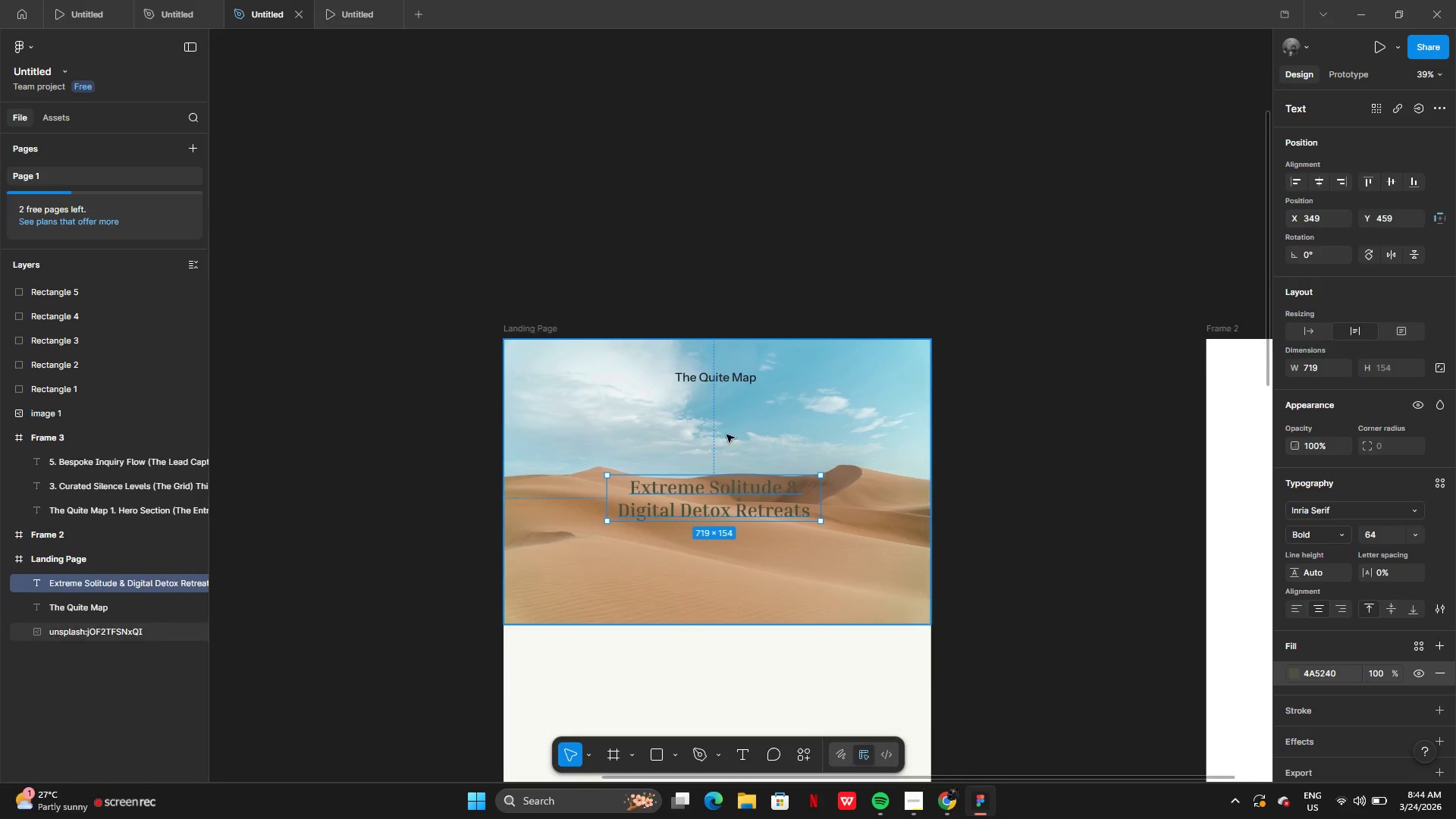 
wait(20.25)
 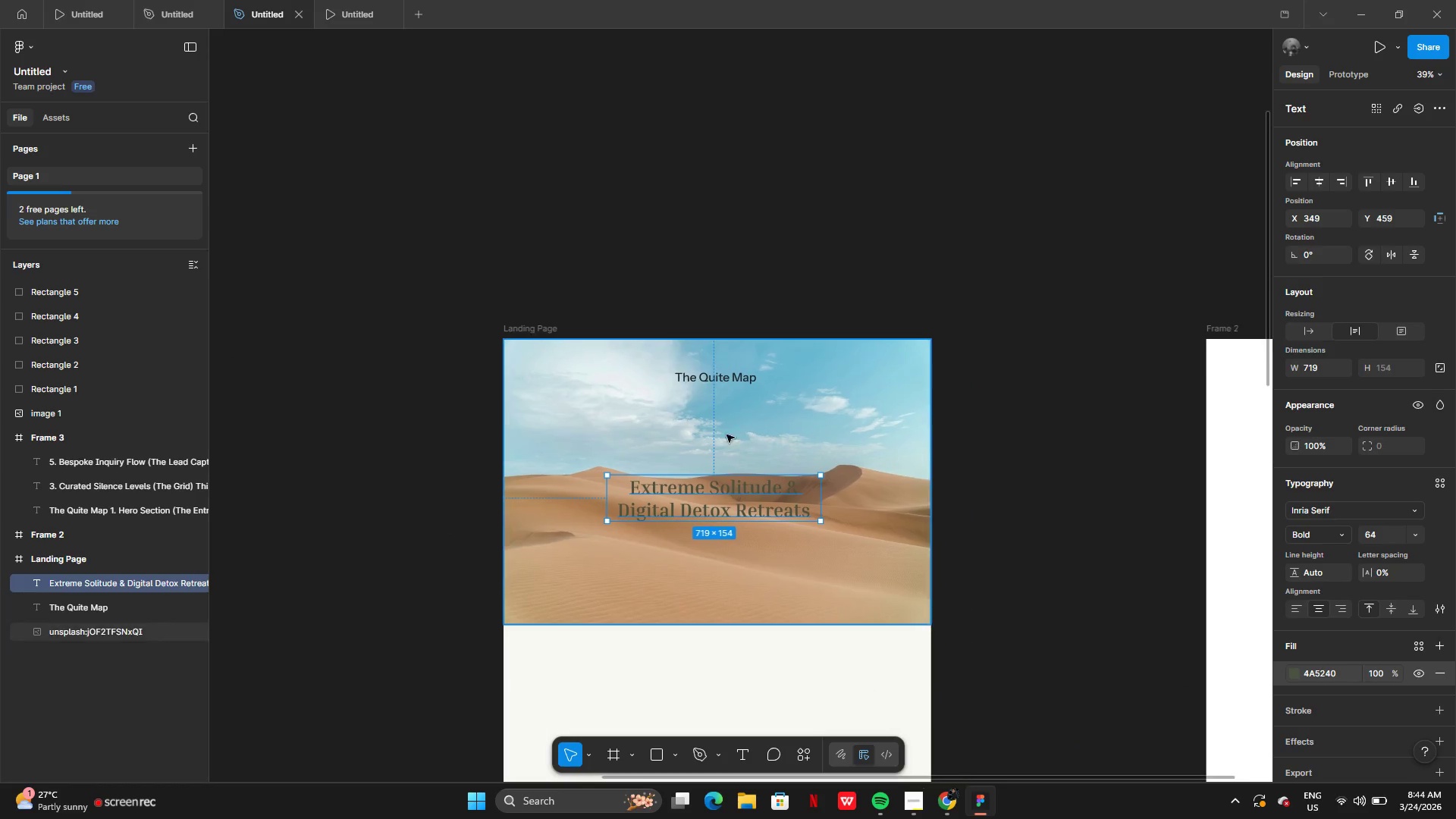 
left_click([1379, 538])
 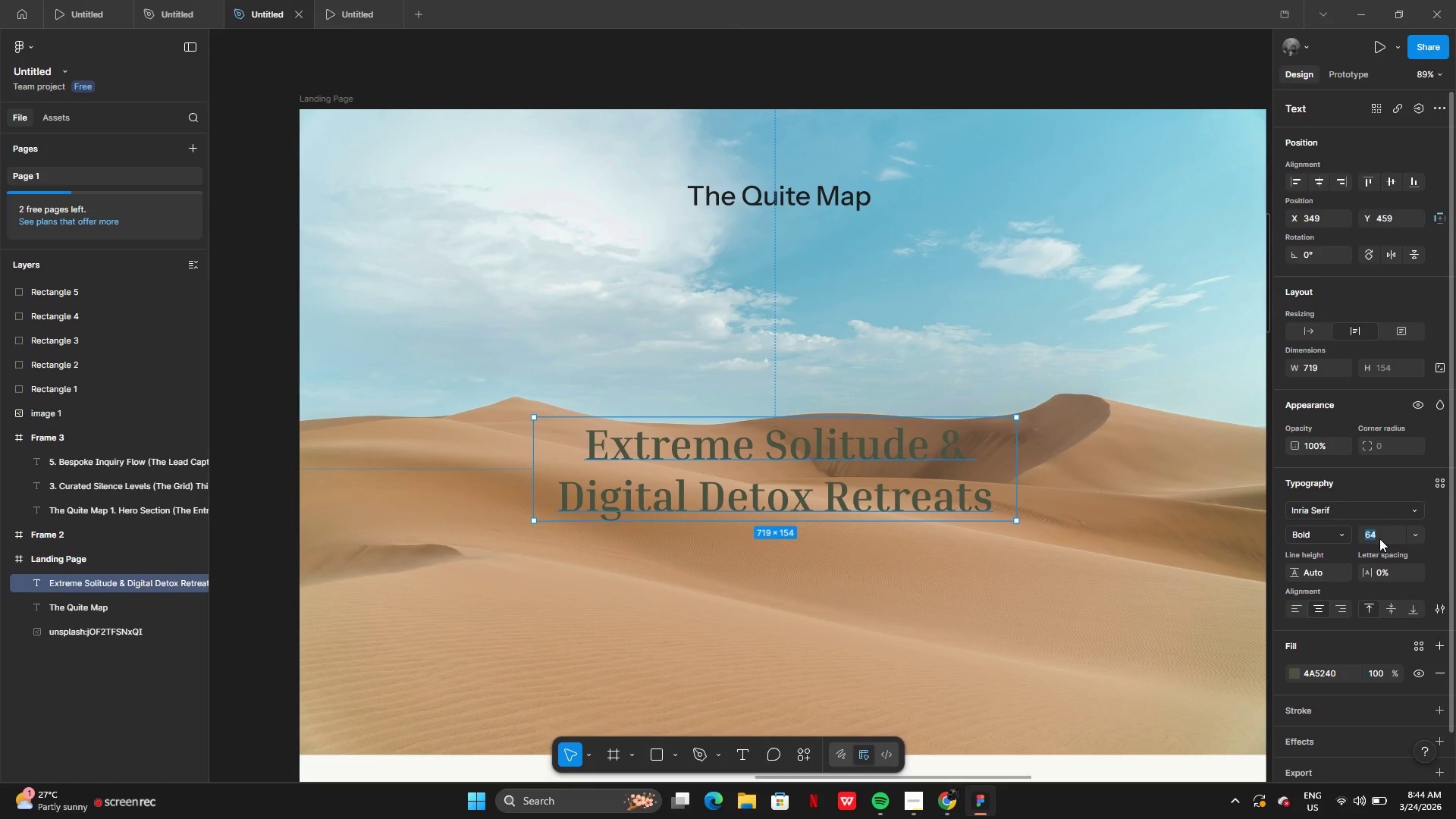 
type(80)
 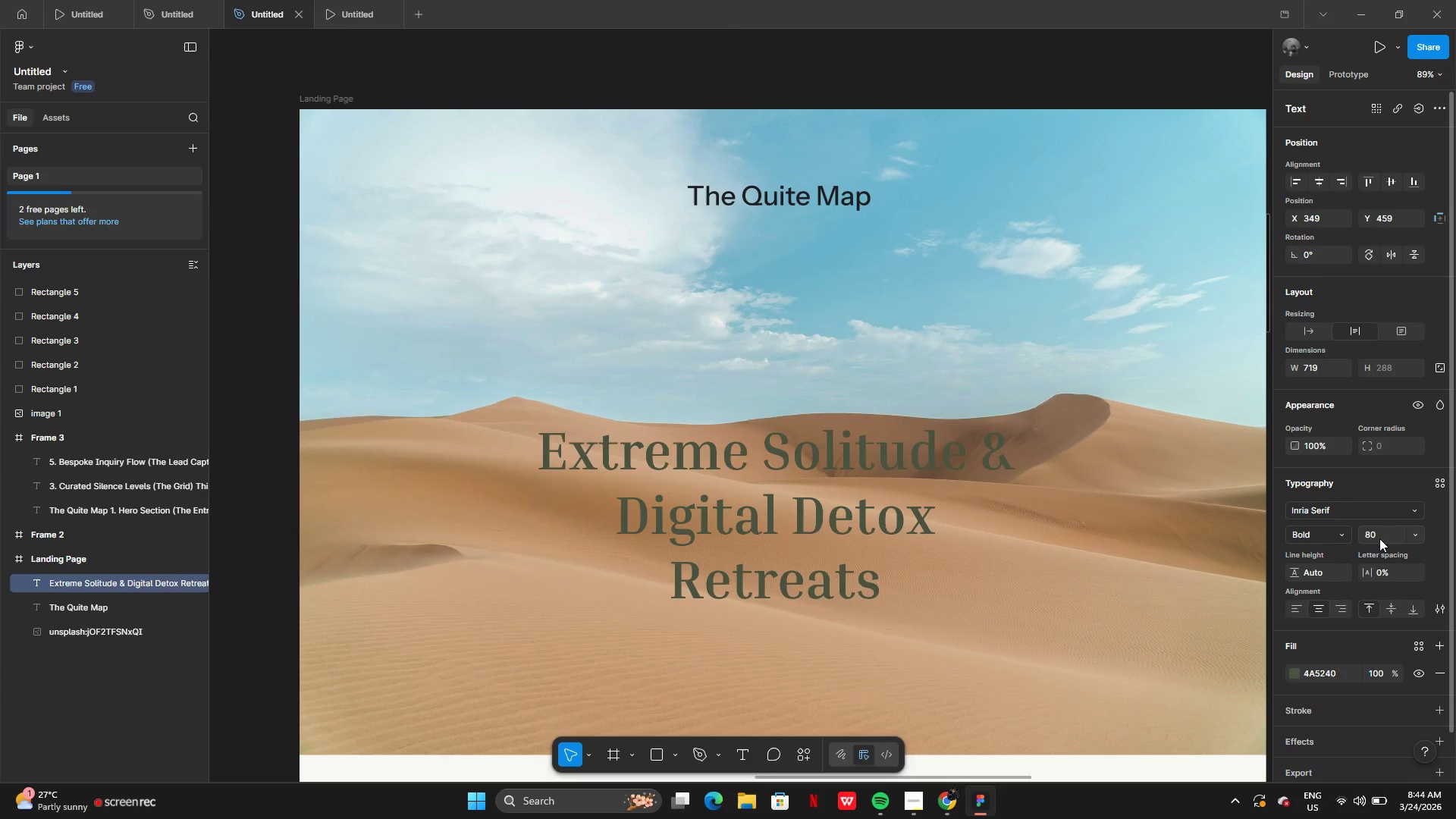 
key(Enter)
 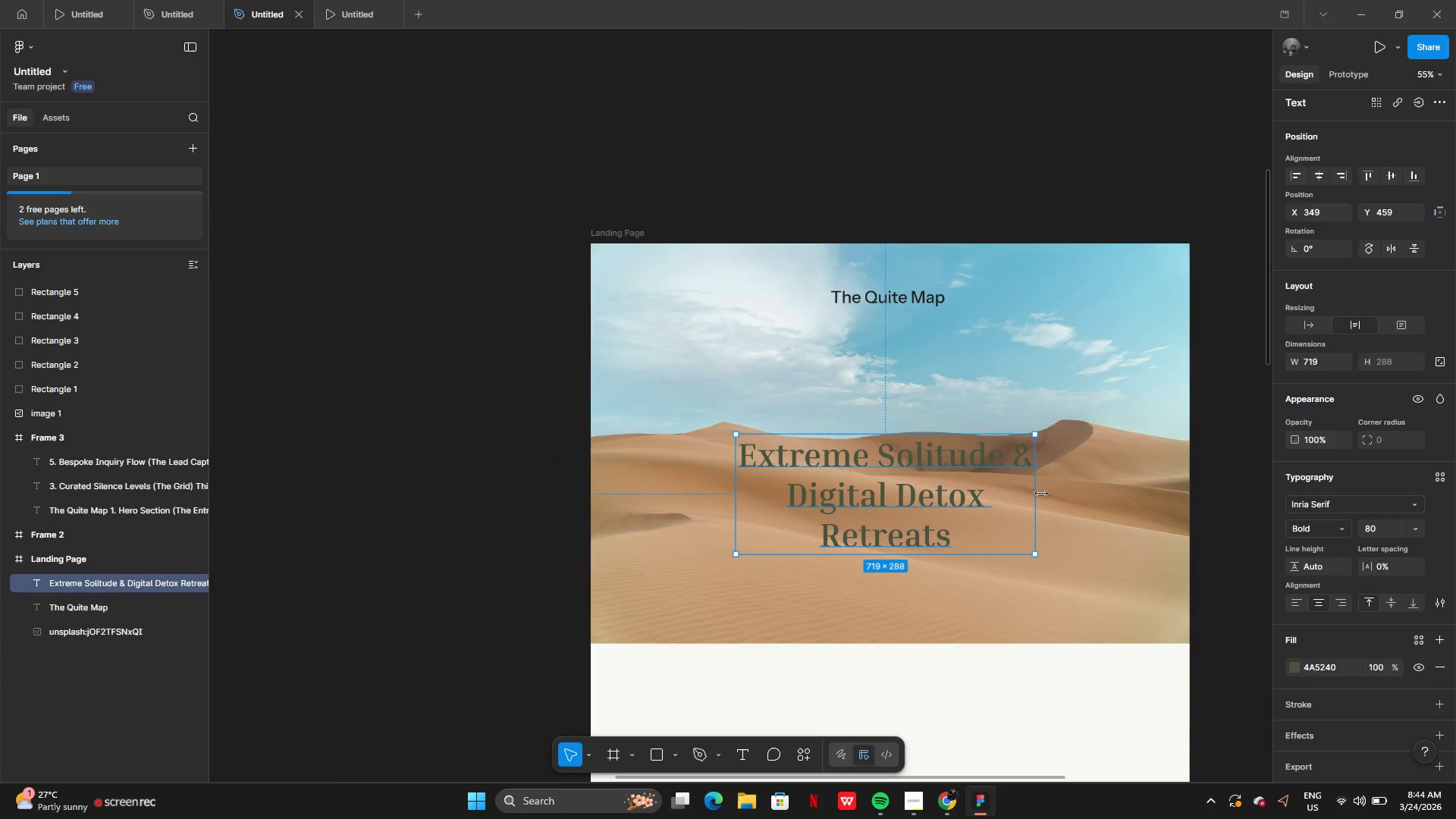 
left_click_drag(start_coordinate=[1038, 484], to_coordinate=[1107, 475])
 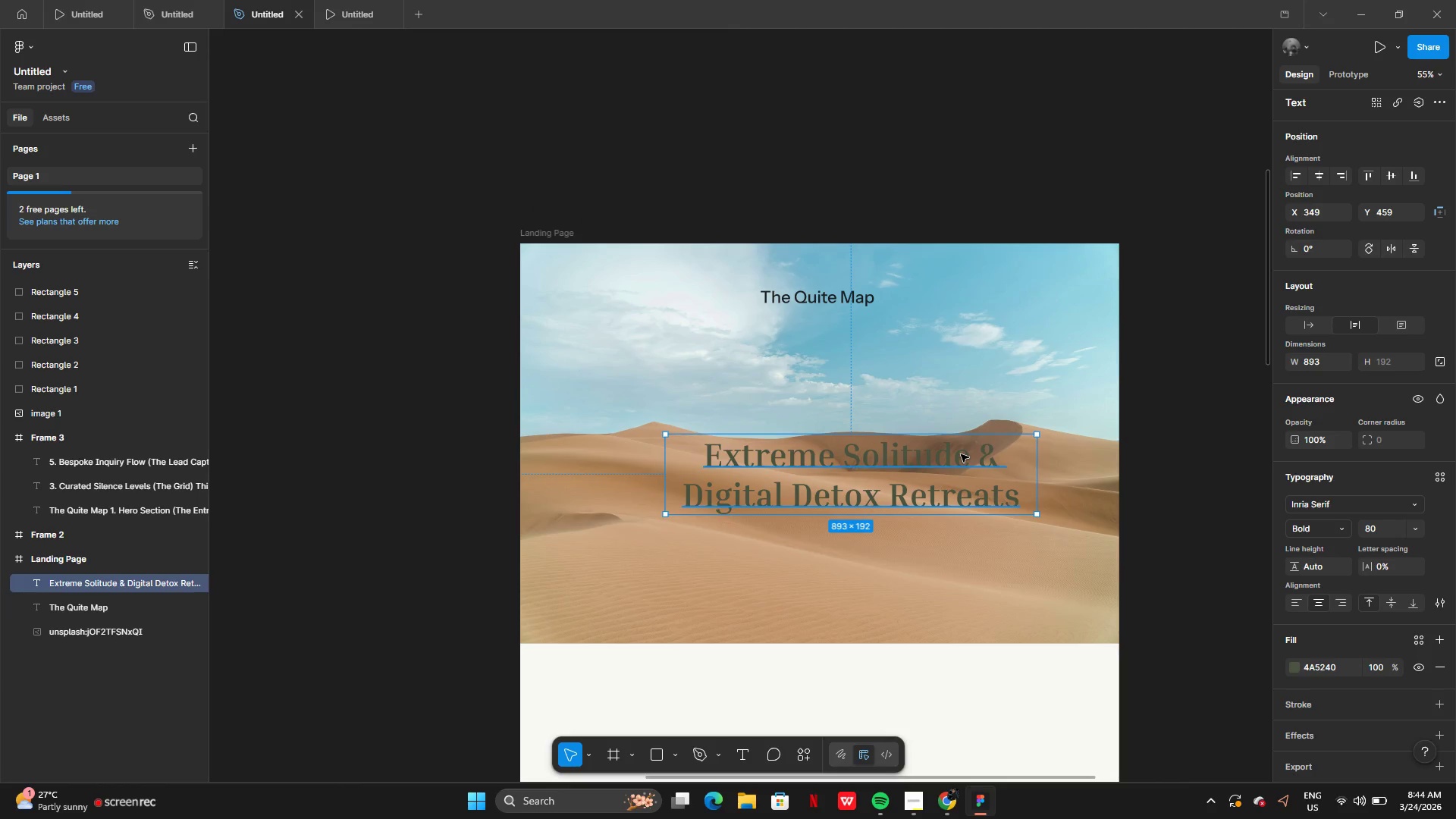 
left_click_drag(start_coordinate=[966, 460], to_coordinate=[934, 354])
 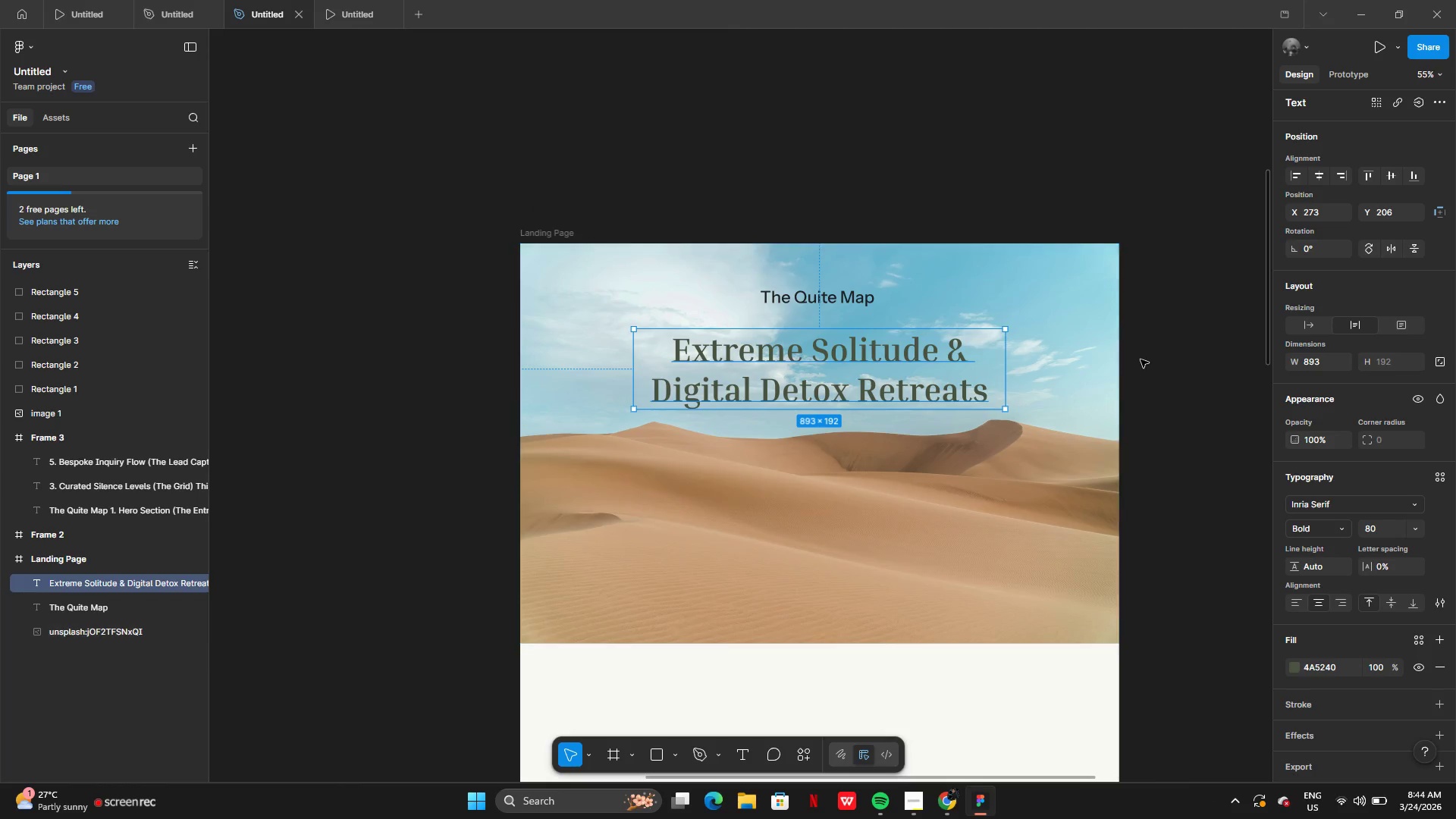 
left_click([1141, 359])
 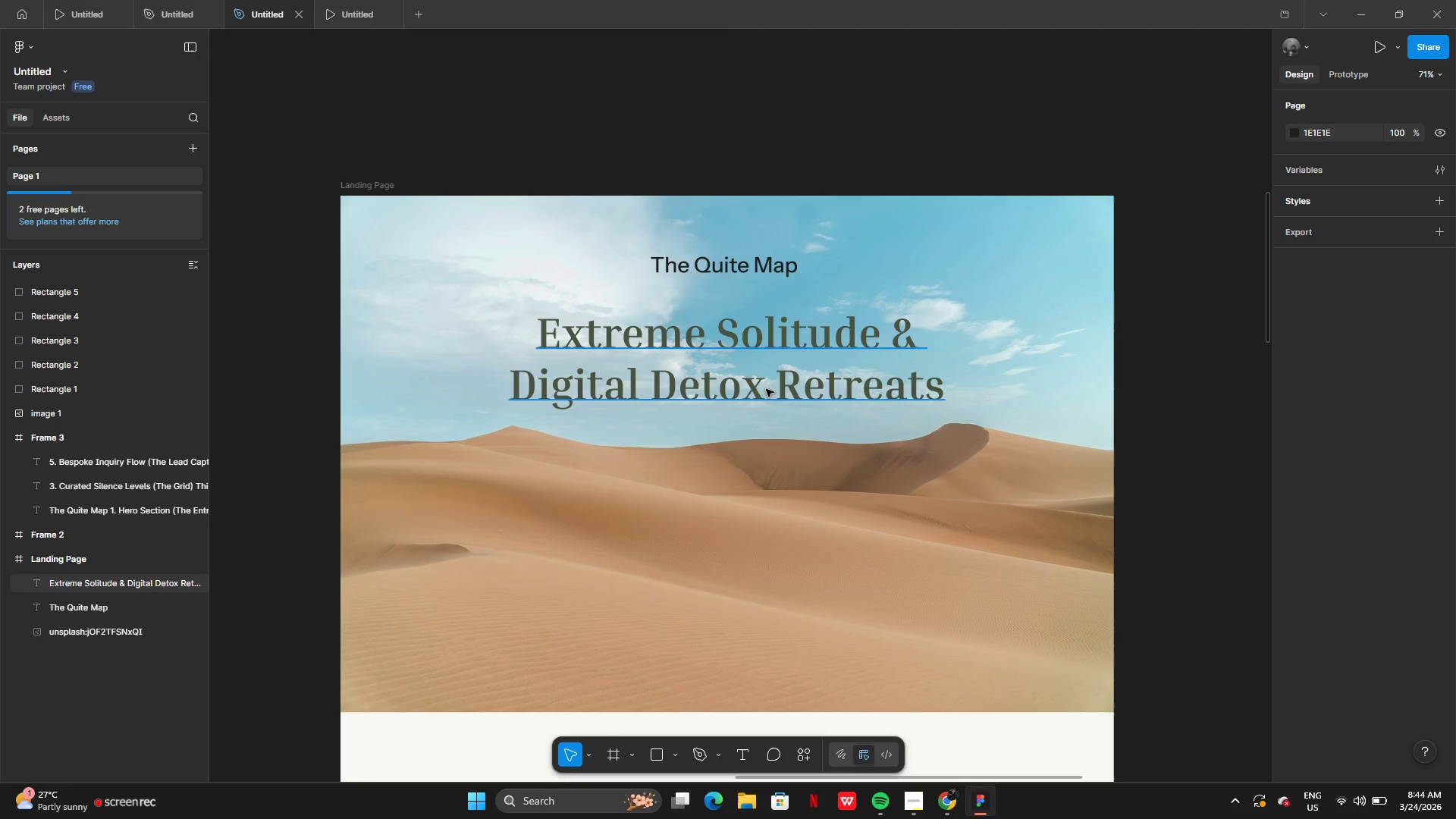 
left_click([761, 384])
 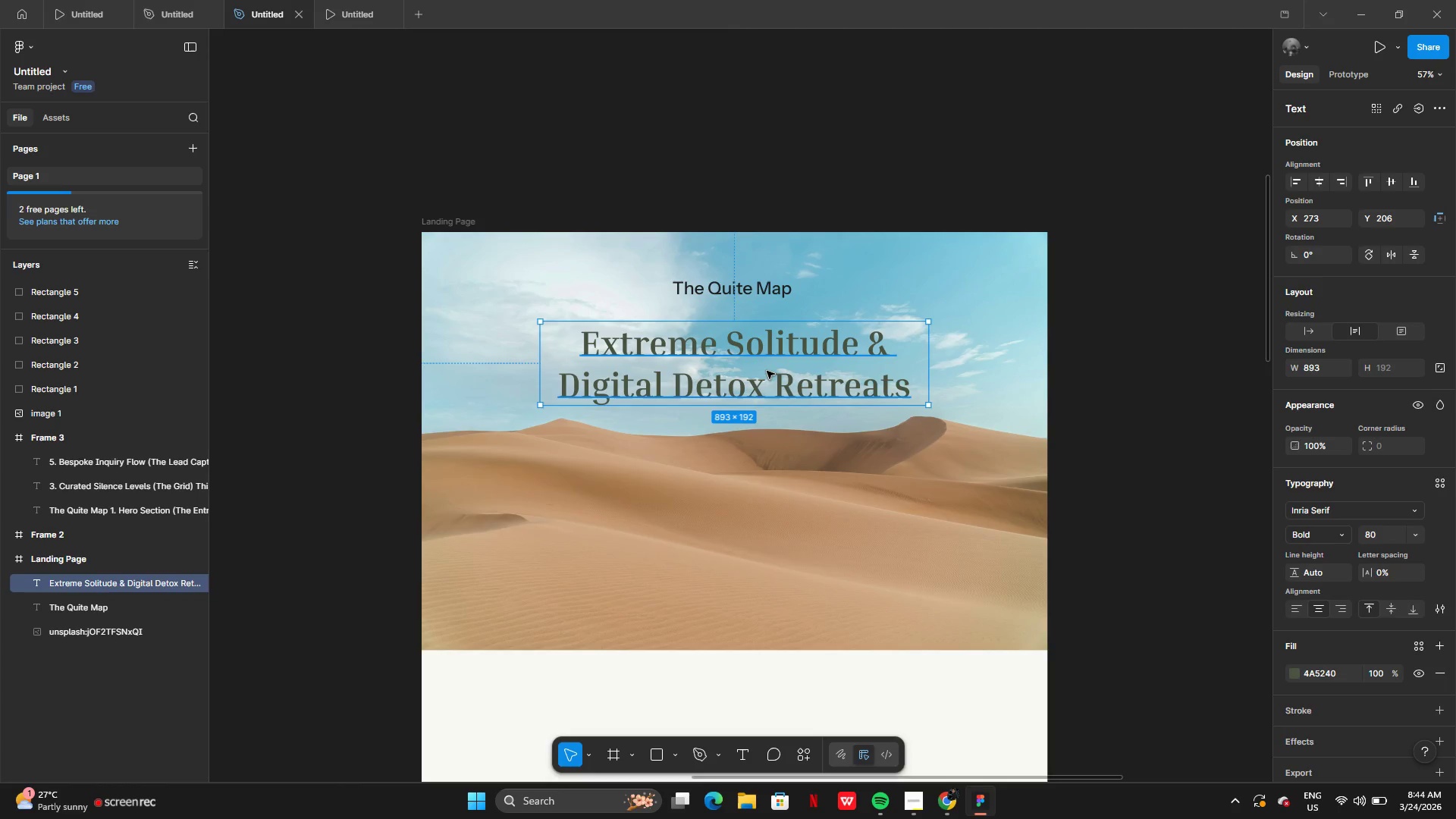 
left_click_drag(start_coordinate=[767, 371], to_coordinate=[767, 450])
 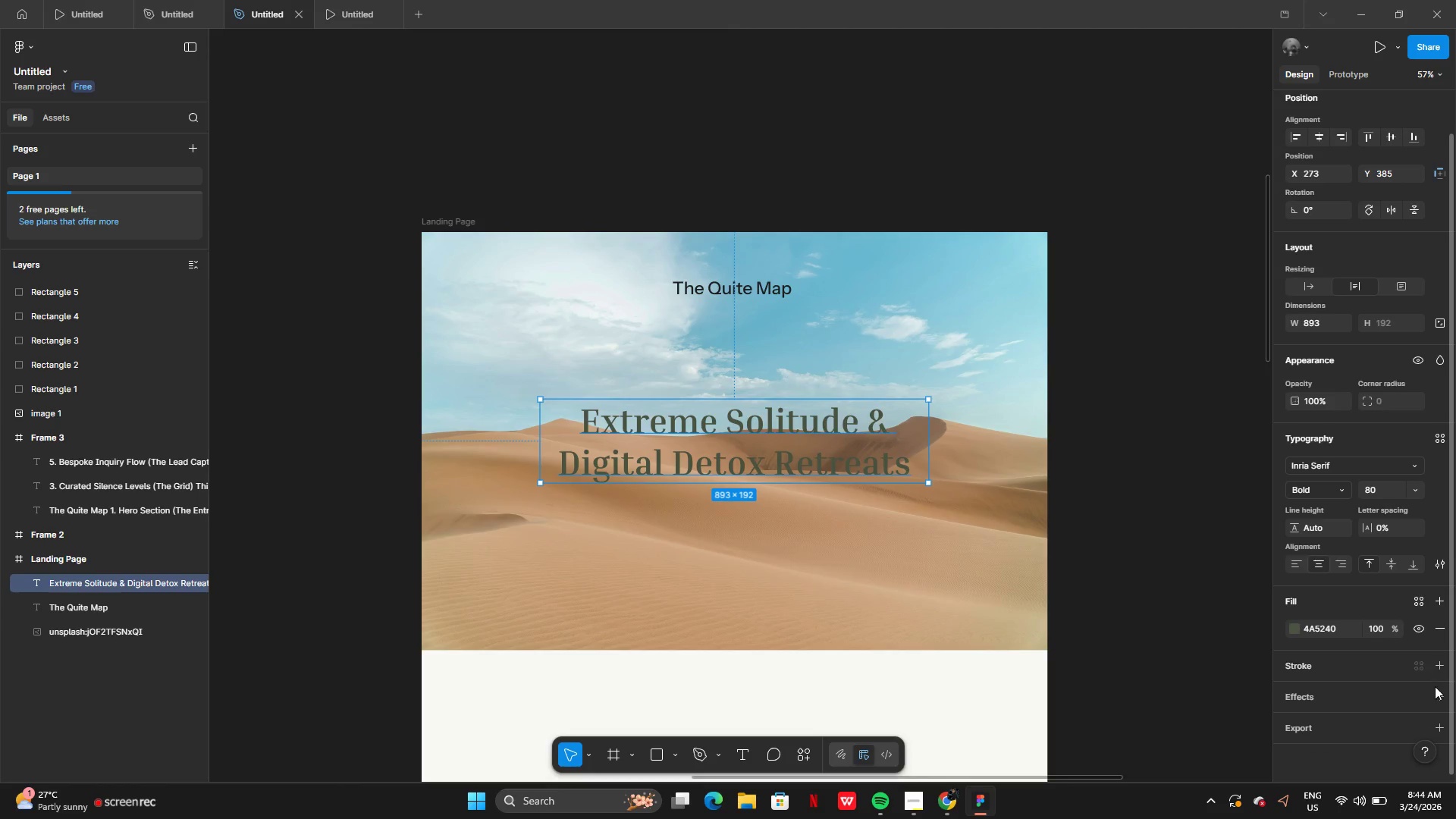 
left_click([1439, 696])
 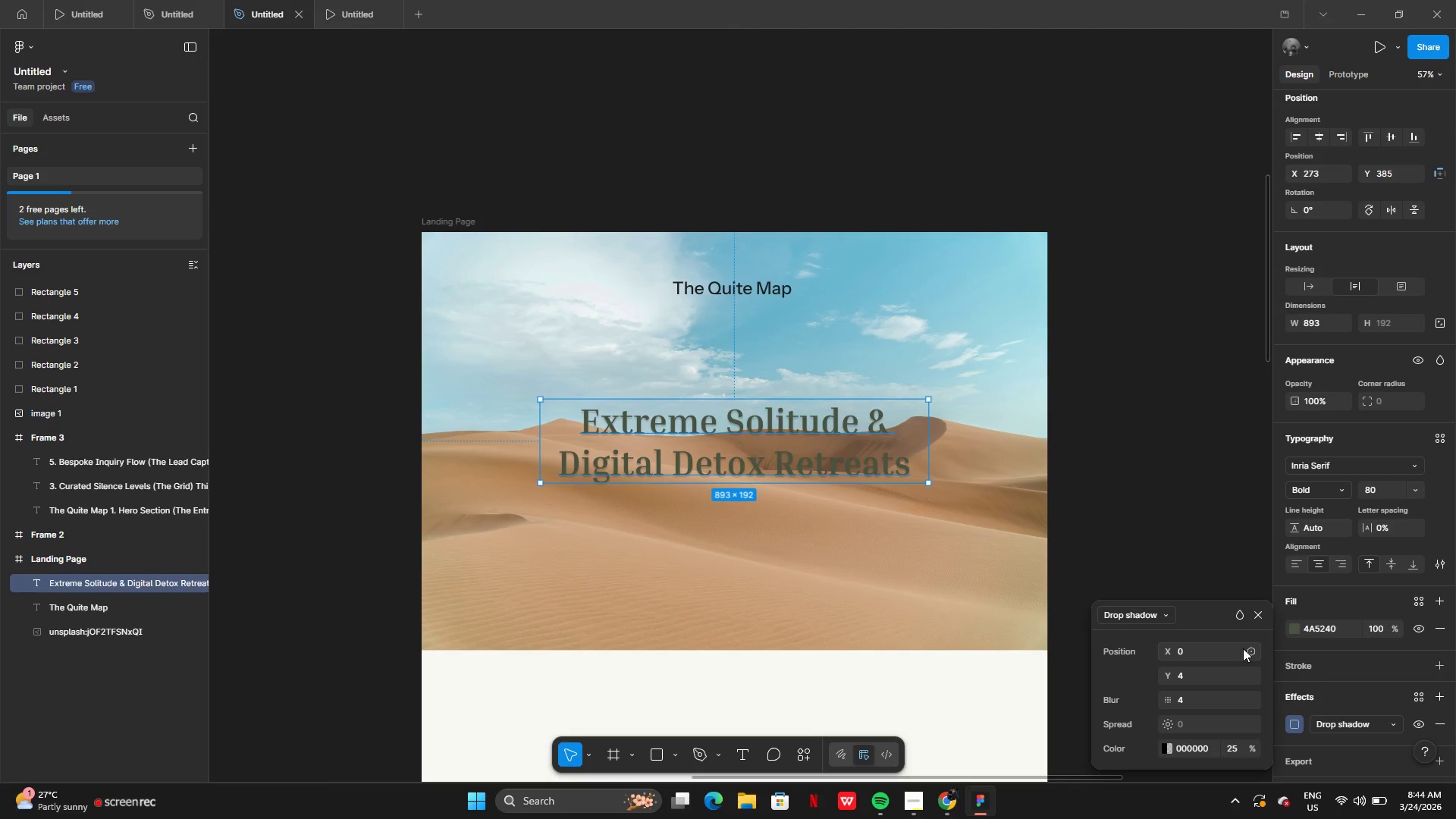 
left_click([1254, 615])
 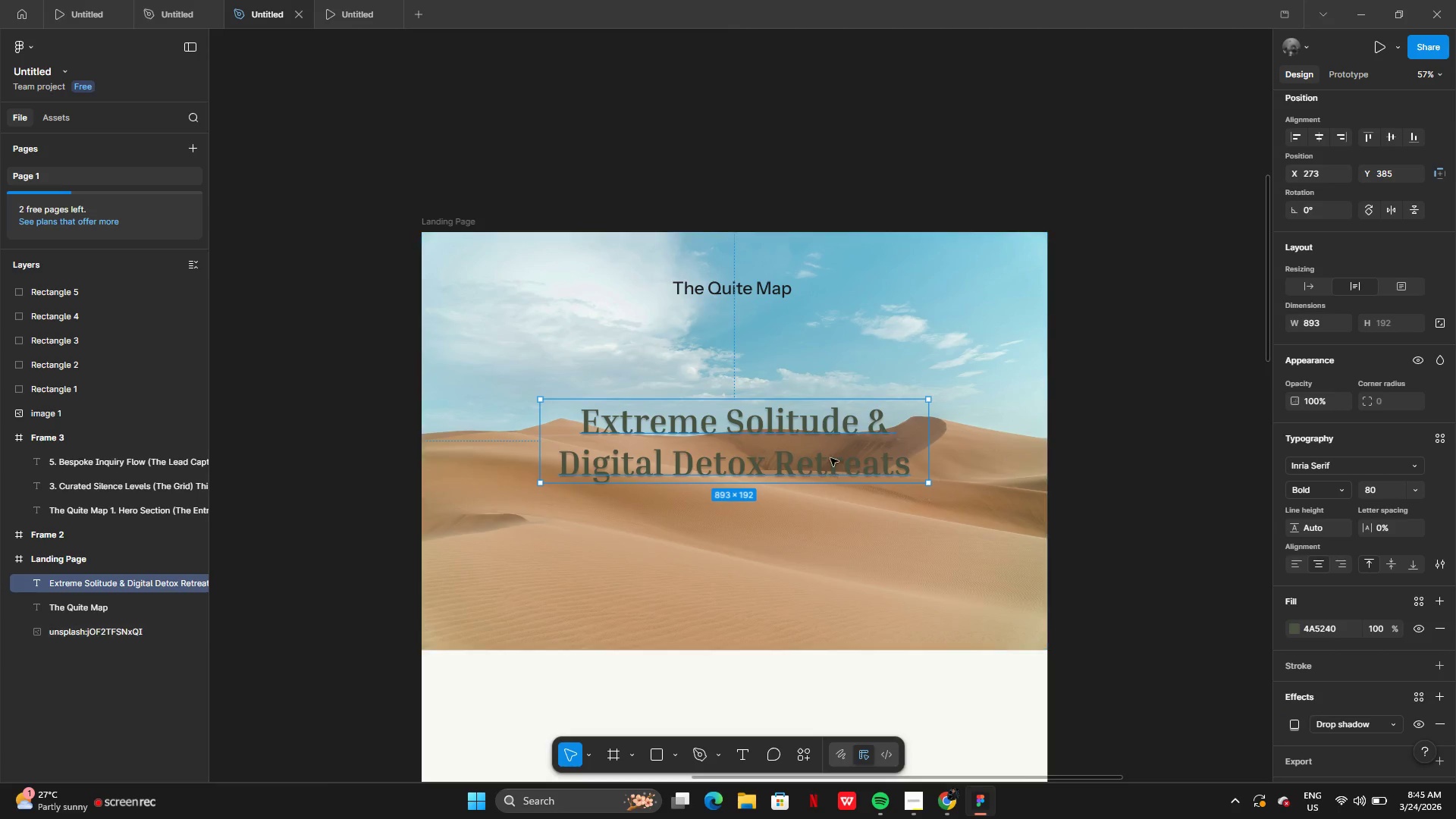 
left_click([828, 453])
 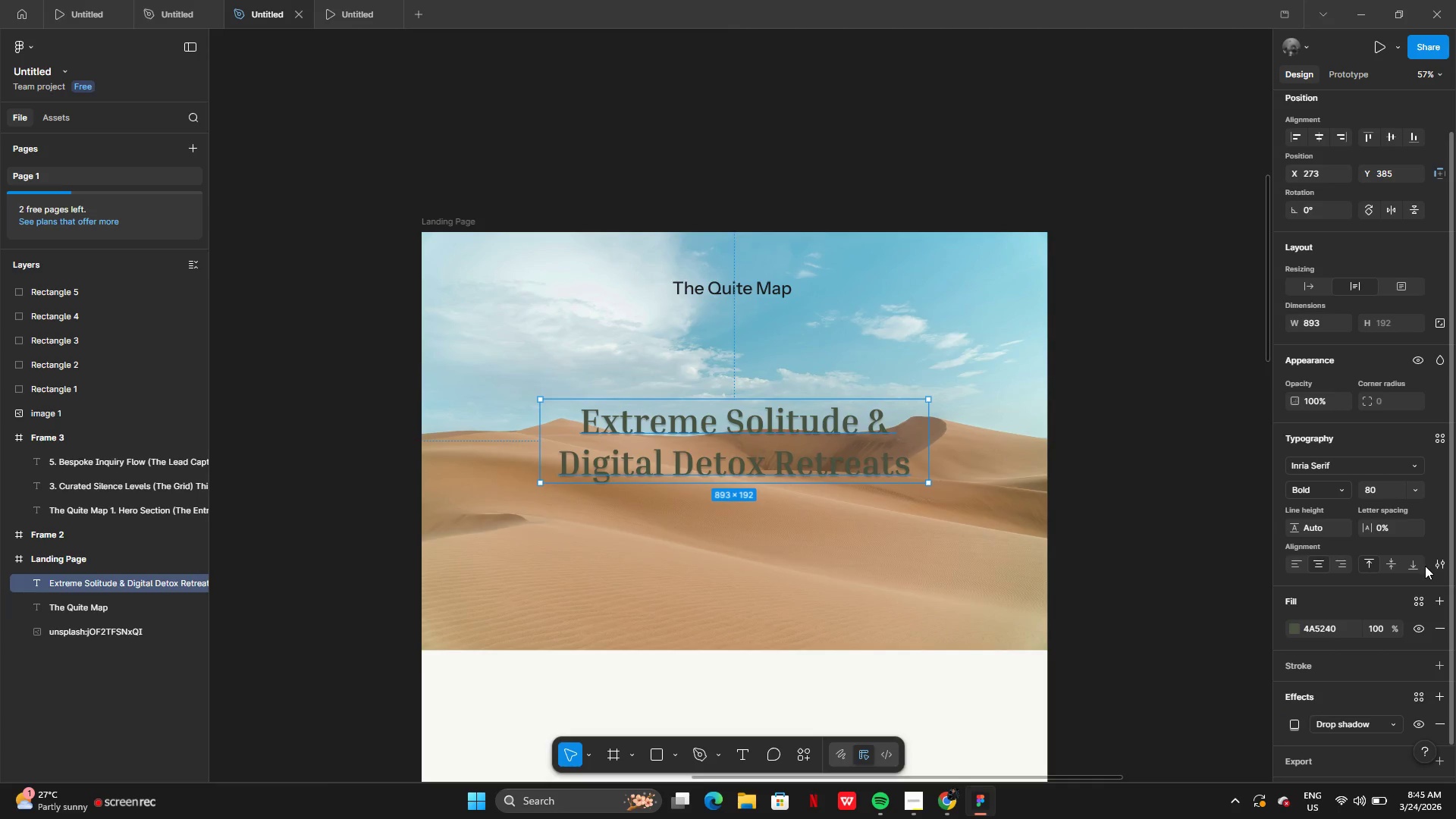 
left_click([1431, 566])
 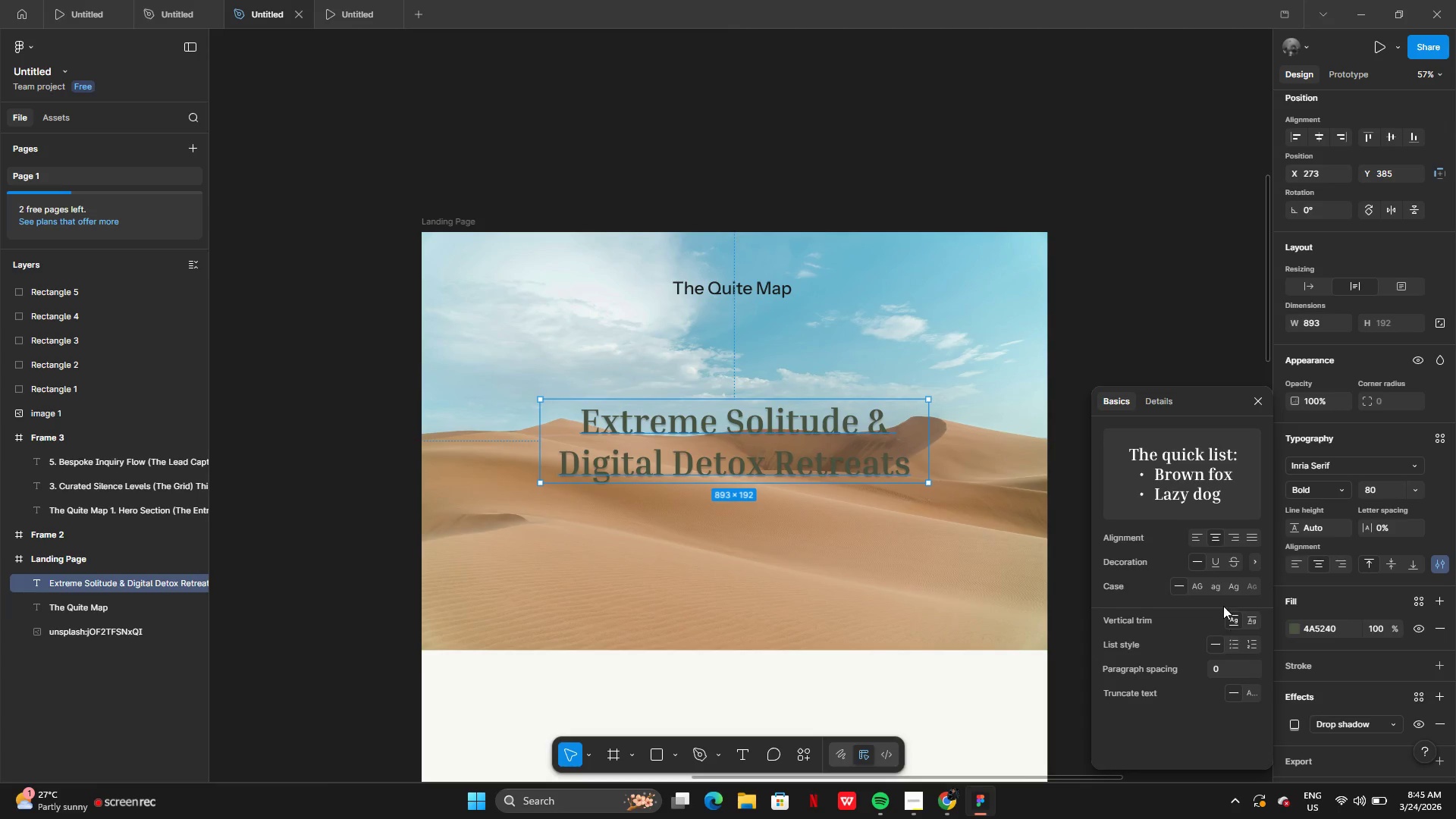 
mouse_move([1182, 575])
 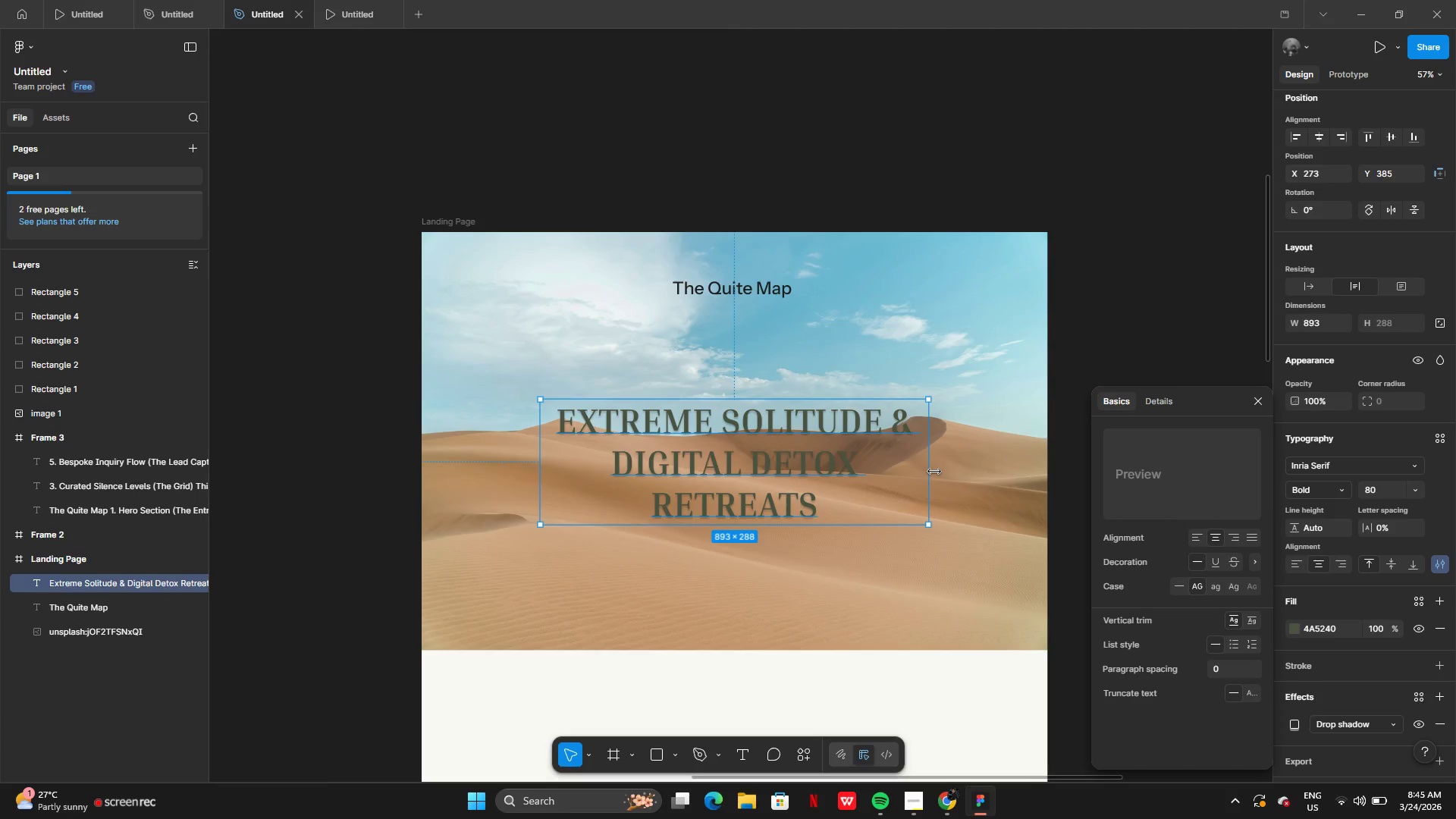 
left_click_drag(start_coordinate=[934, 472], to_coordinate=[978, 472])
 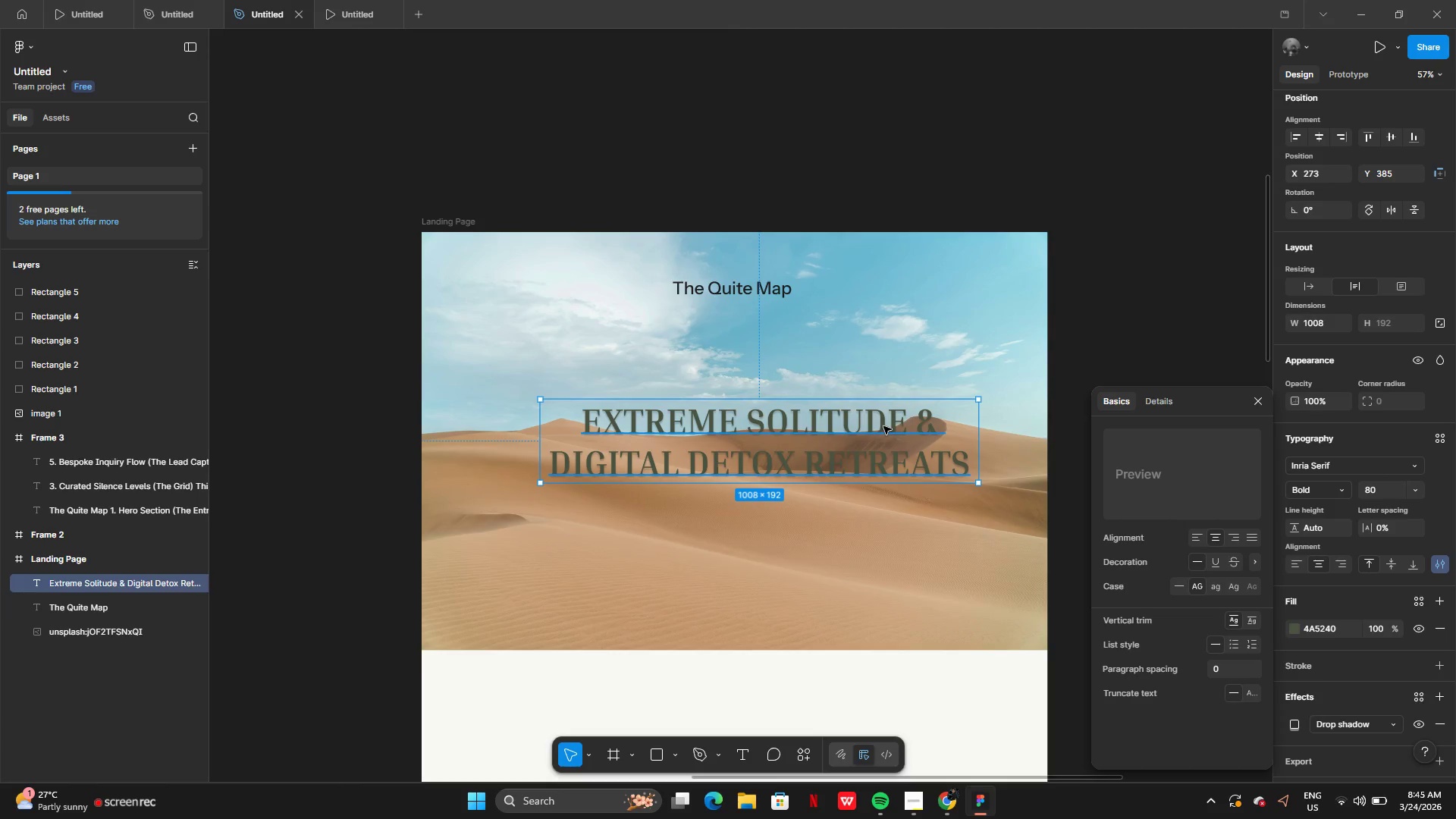 
left_click([912, 350])
 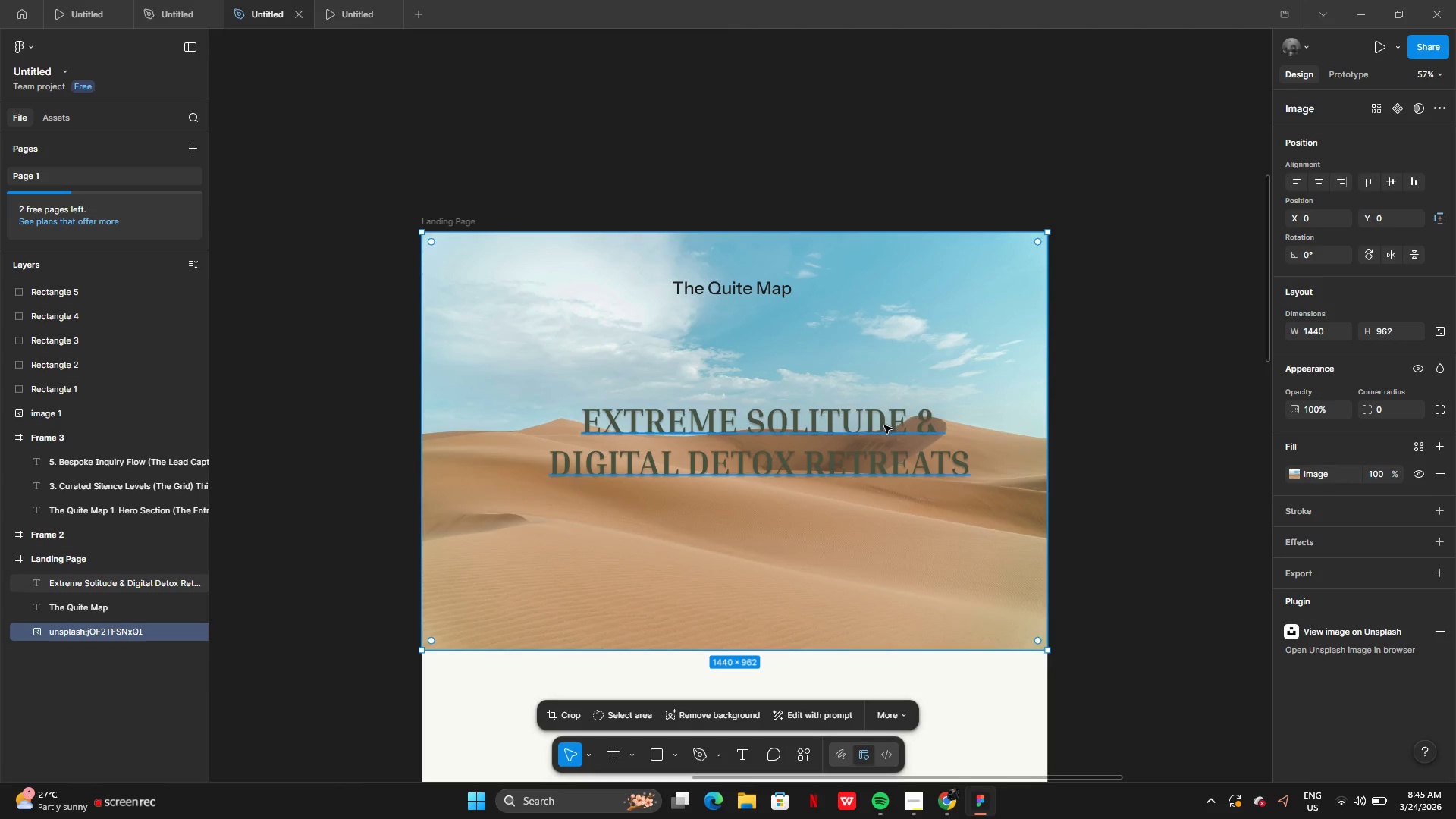 
left_click_drag(start_coordinate=[884, 425], to_coordinate=[867, 428])
 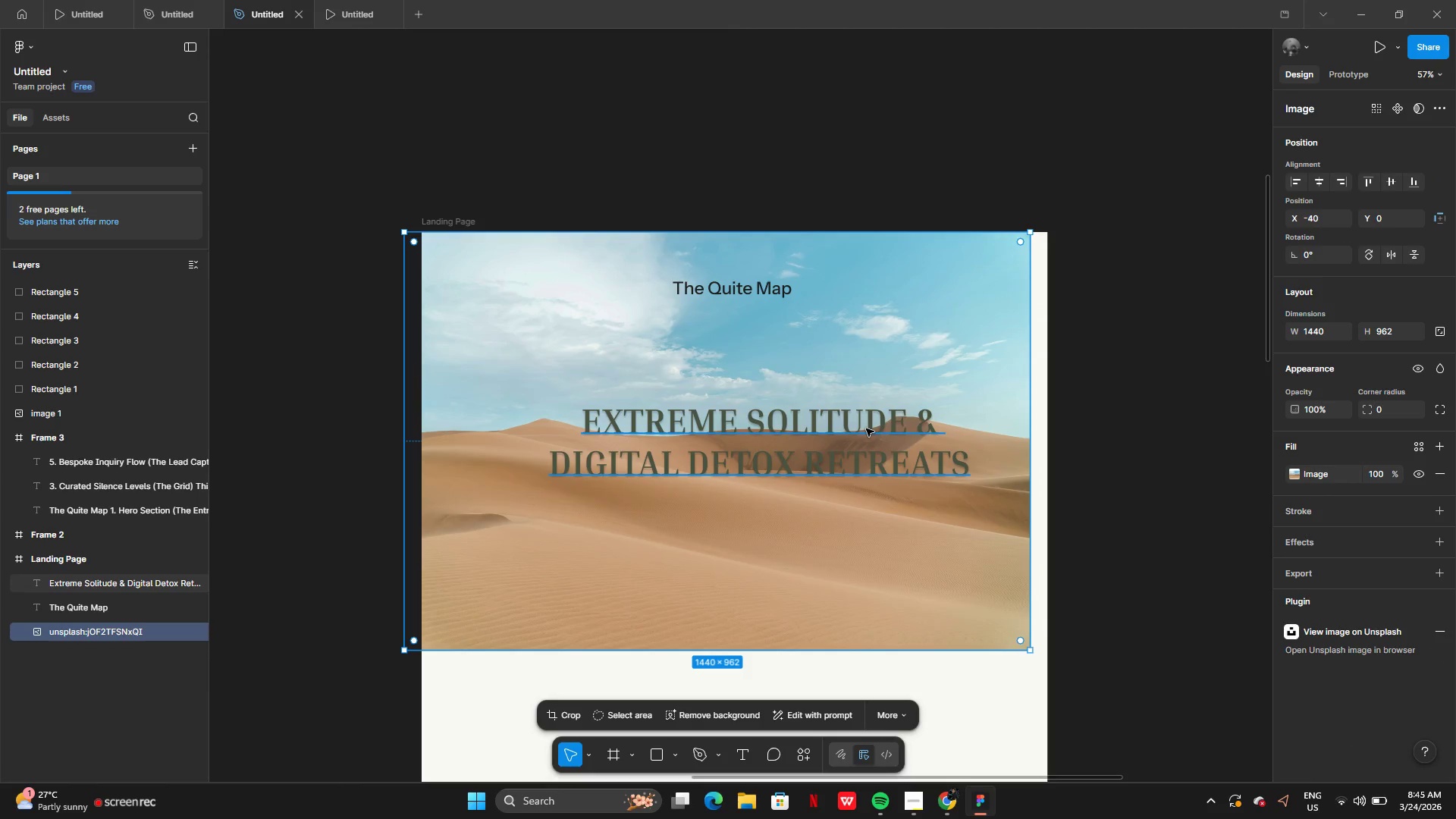 
key(Control+Z)
 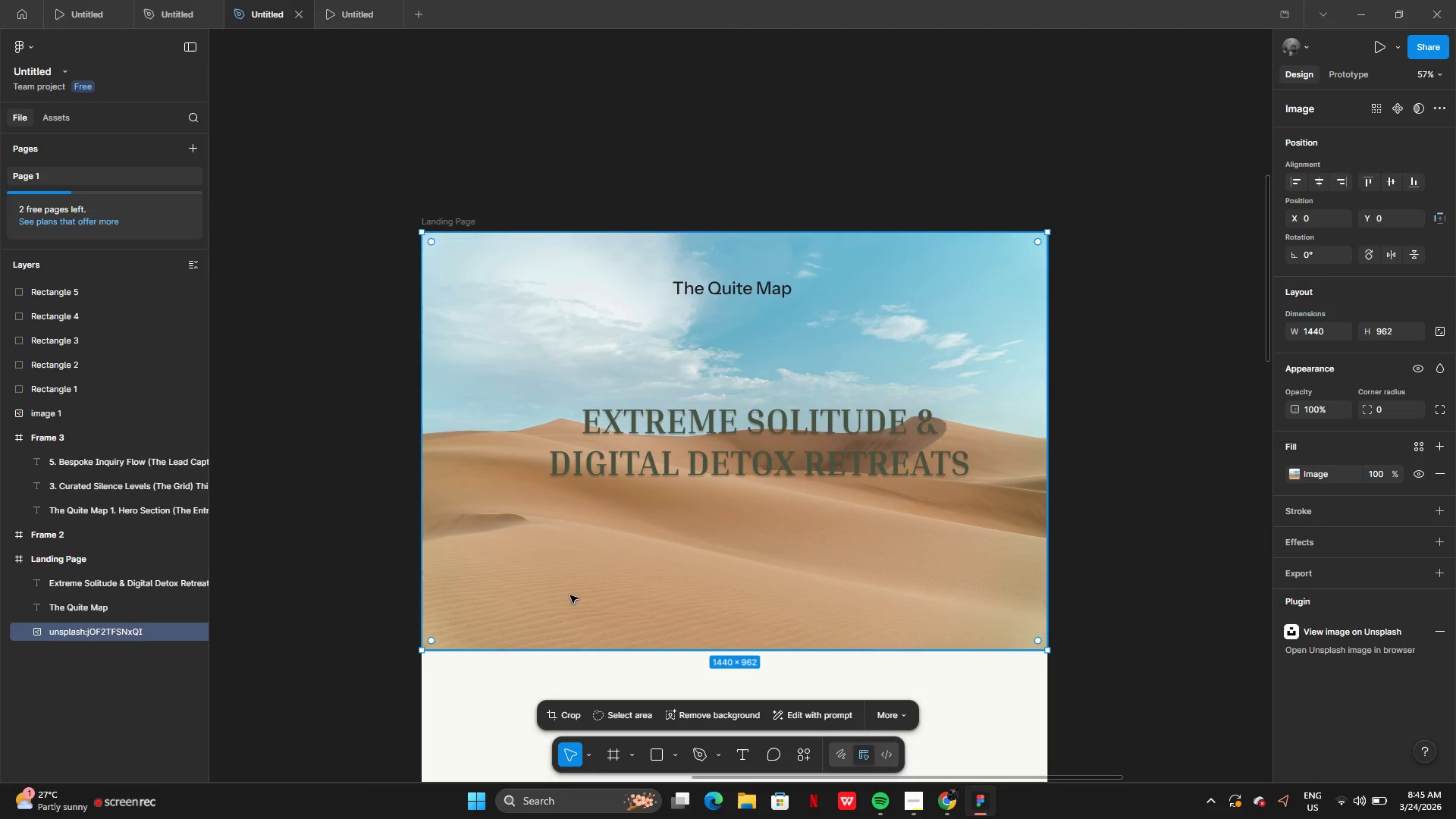 
left_click([570, 598])
 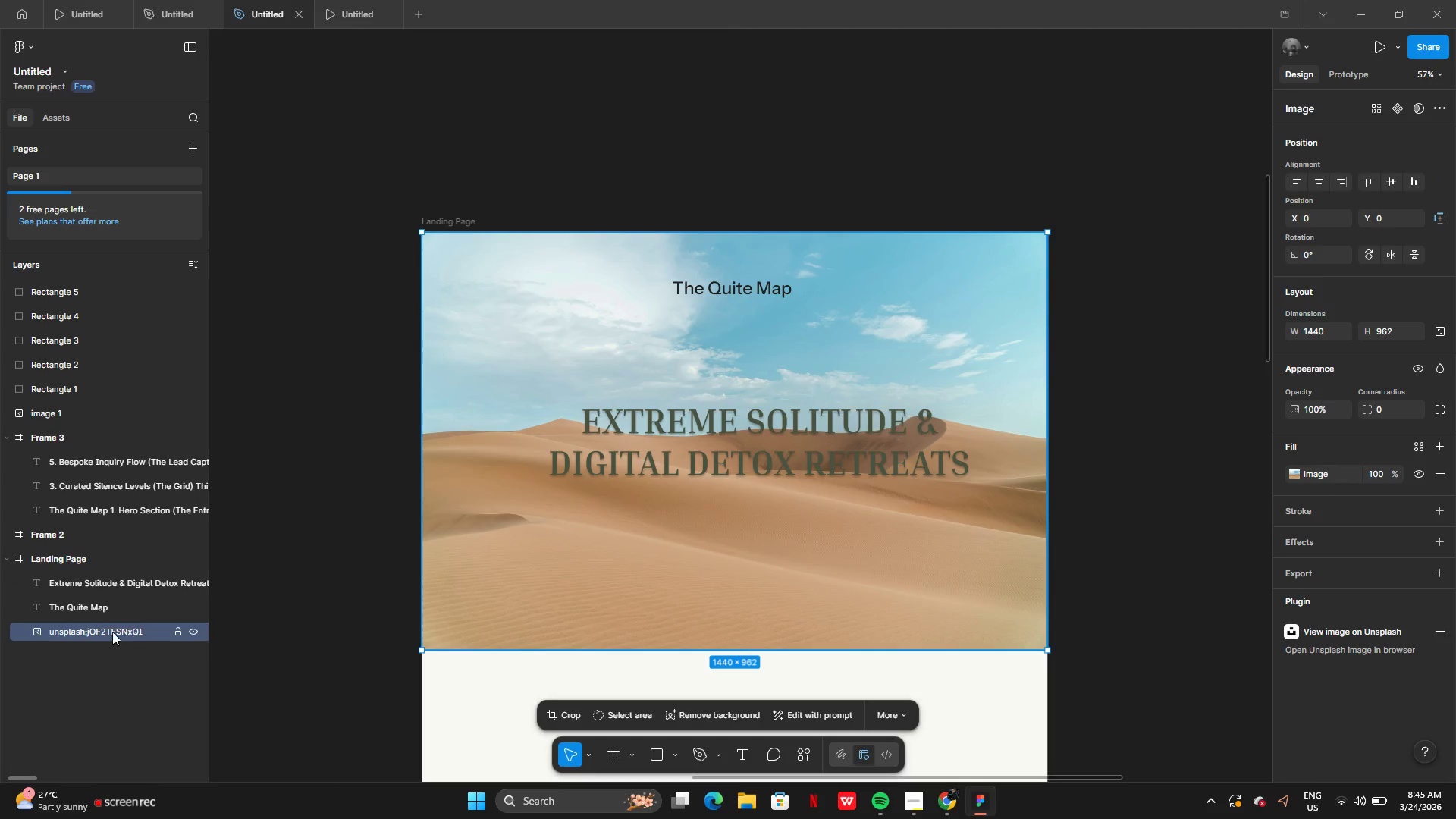 
double_click([112, 632])
 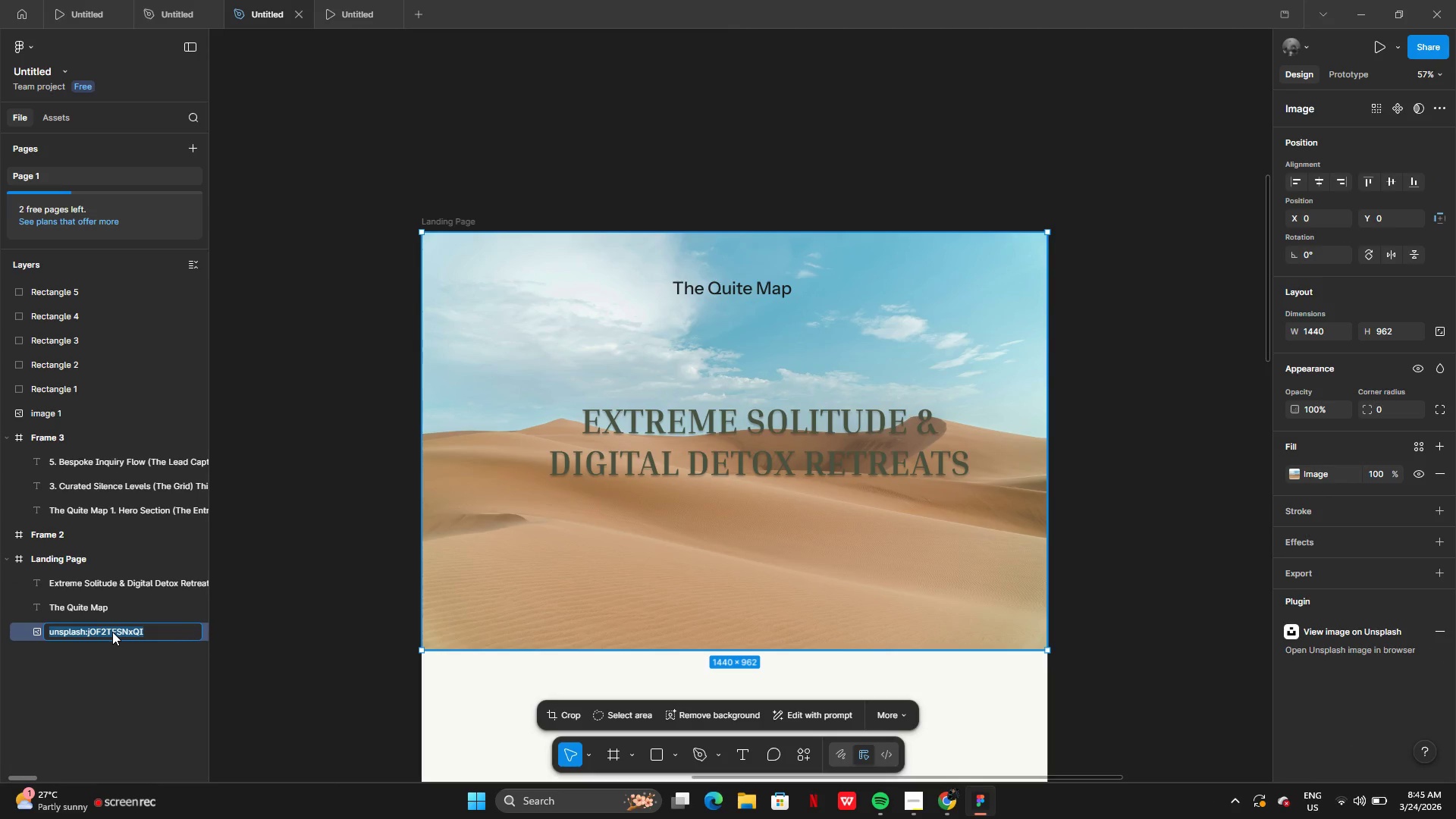 
type(Bcakground-image)
 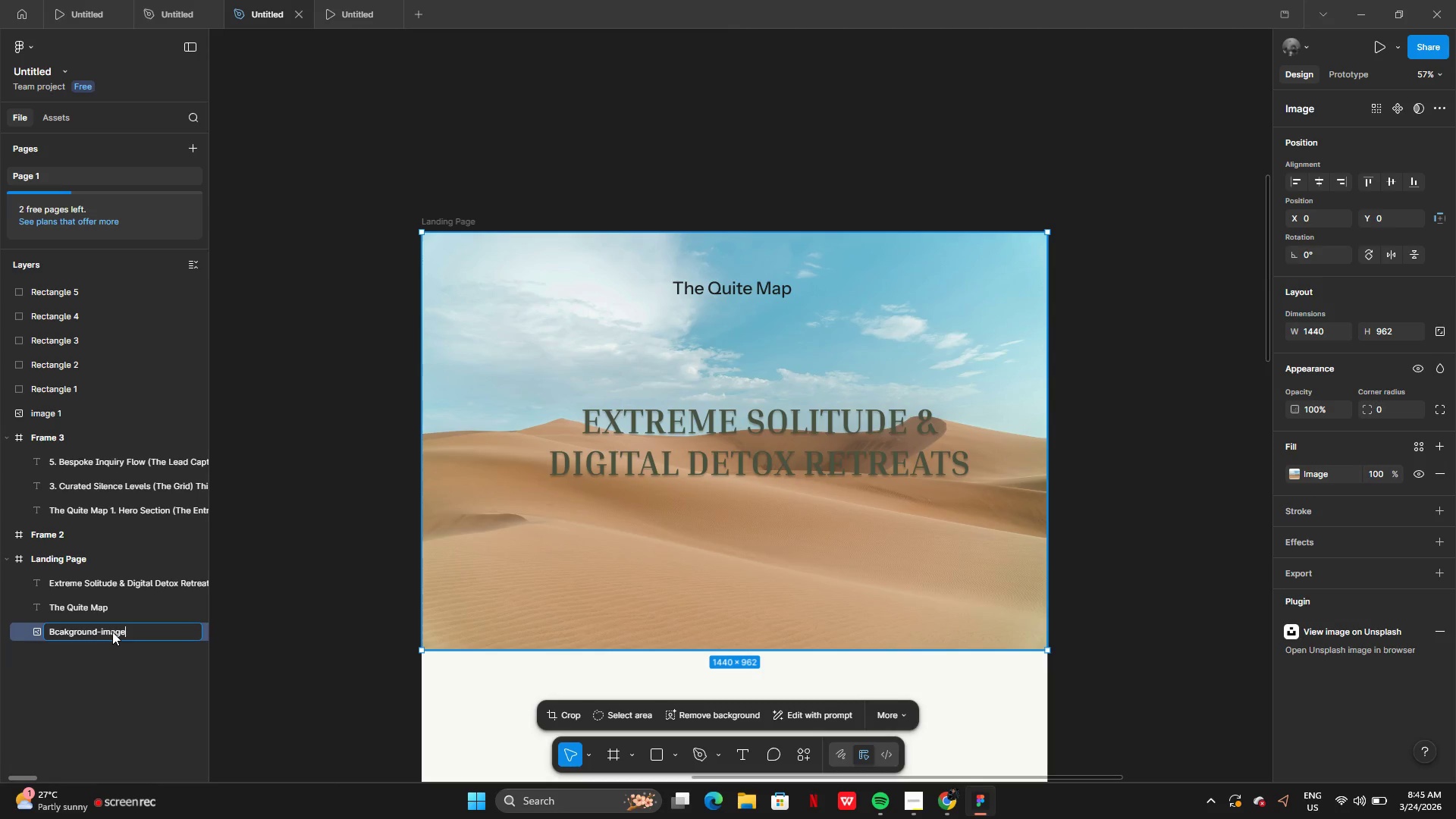 
key(Enter)
 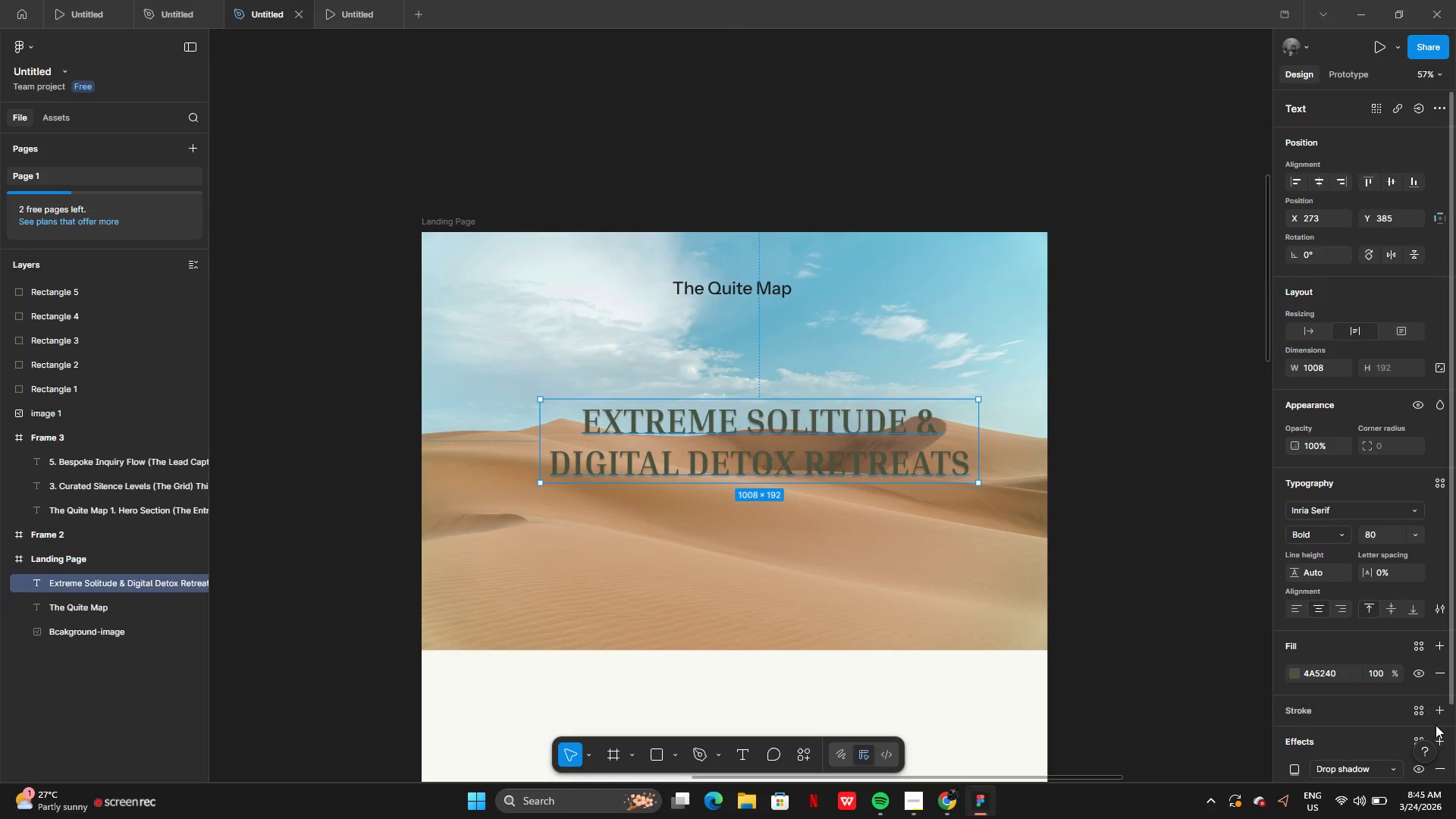 
left_click([1433, 694])
 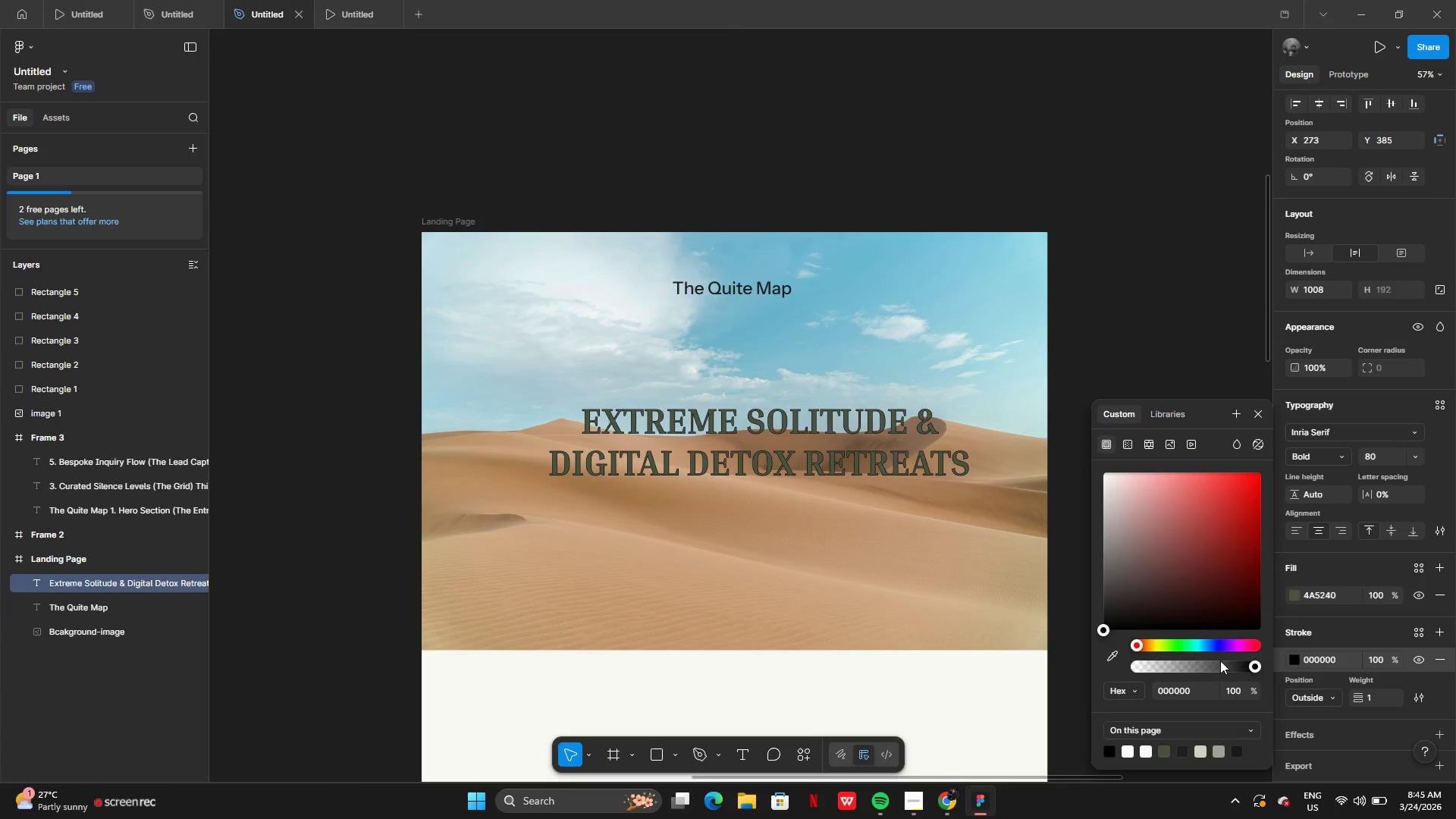 
left_click_drag(start_coordinate=[1192, 550], to_coordinate=[1083, 460])
 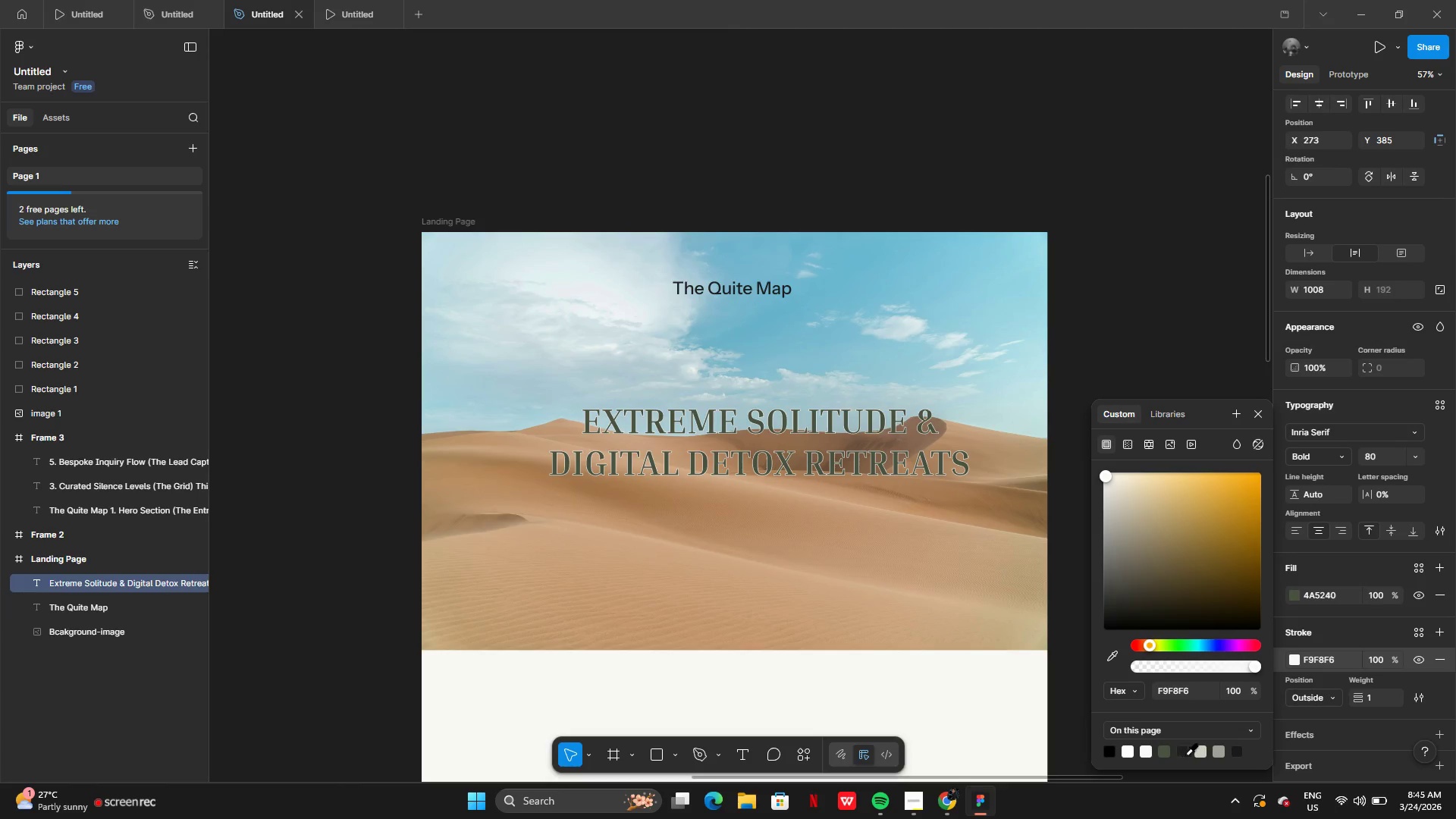 
left_click([1201, 754])
 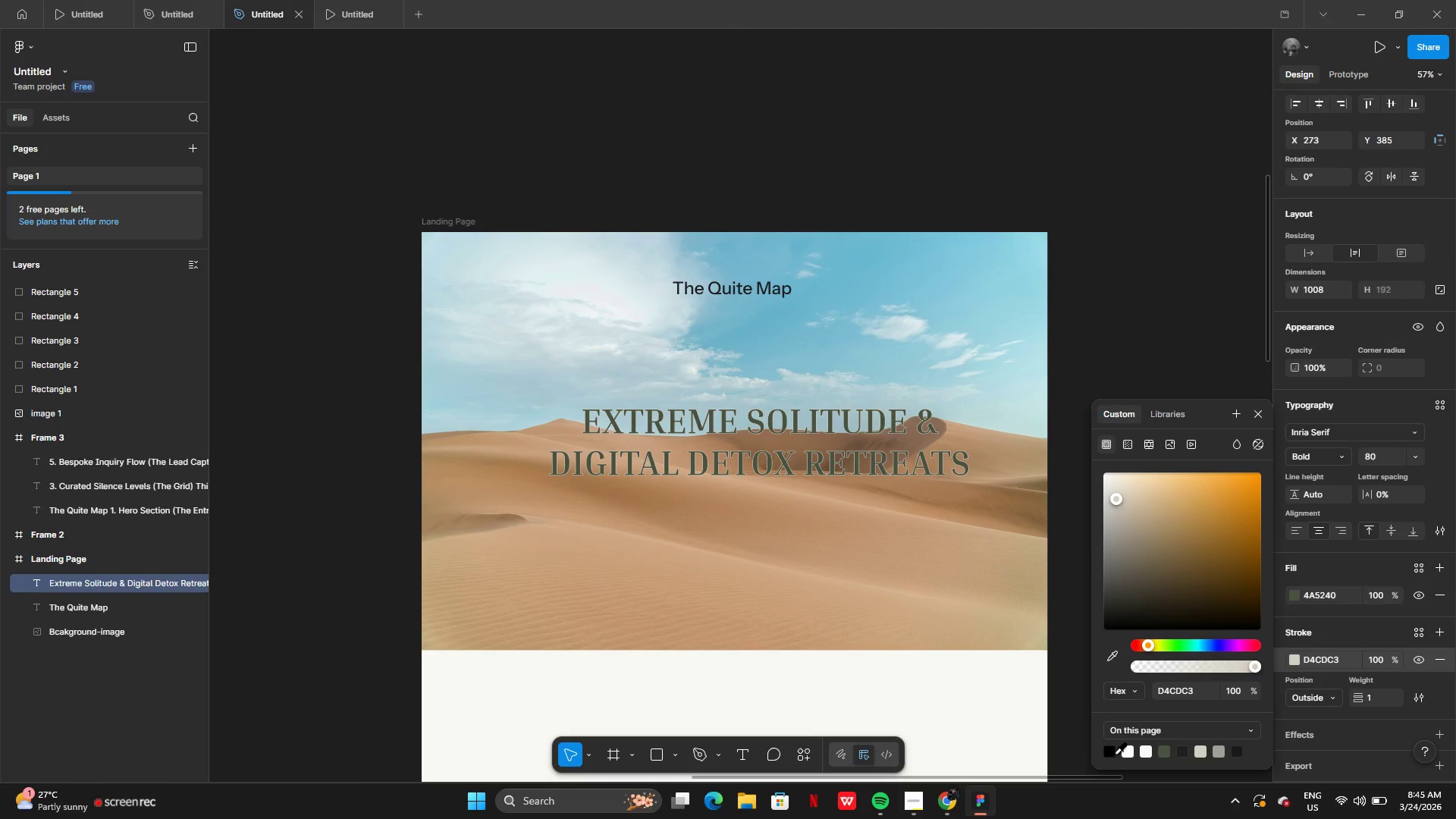 
left_click([1113, 753])
 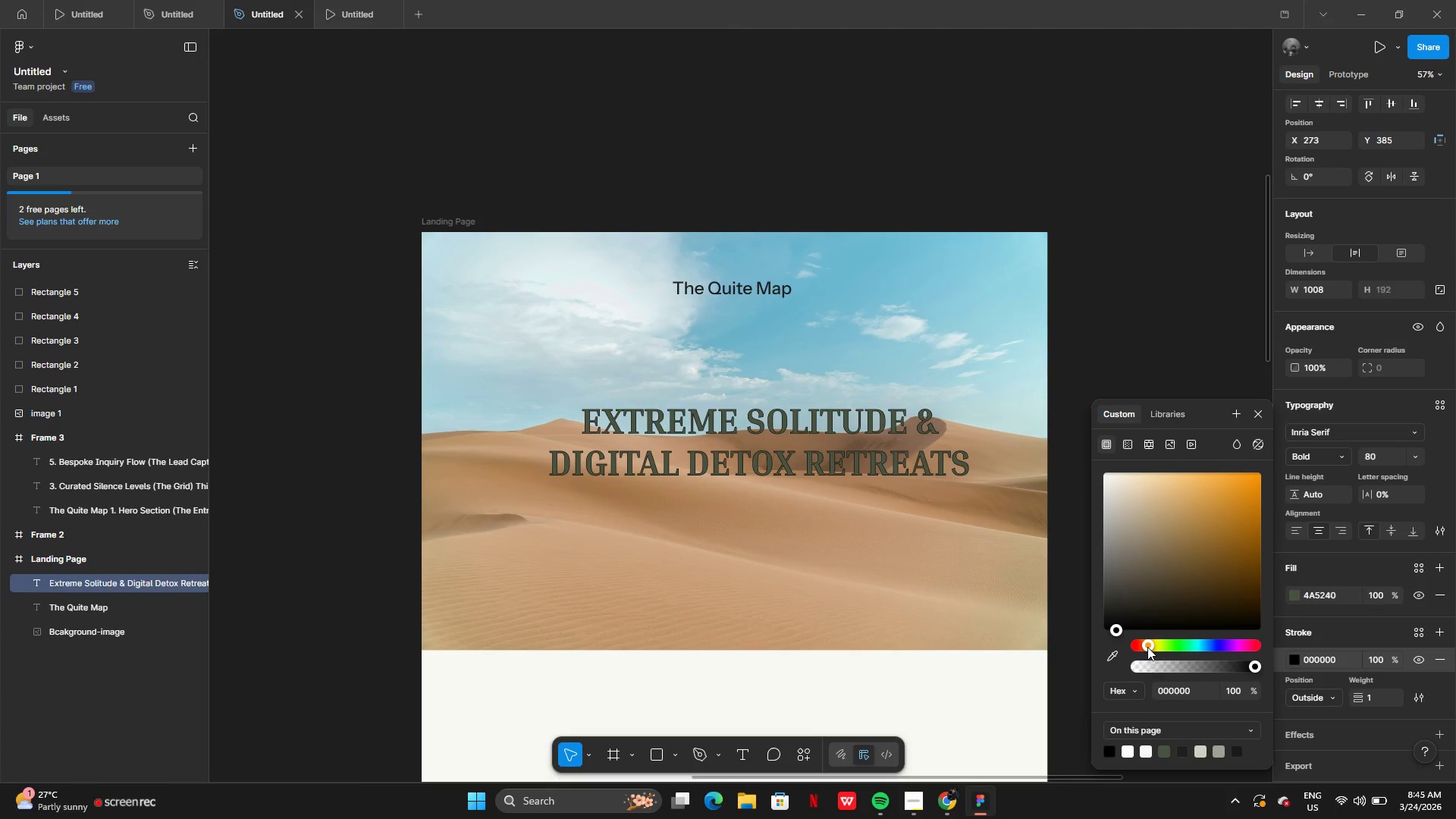 
key(Control+Z)
 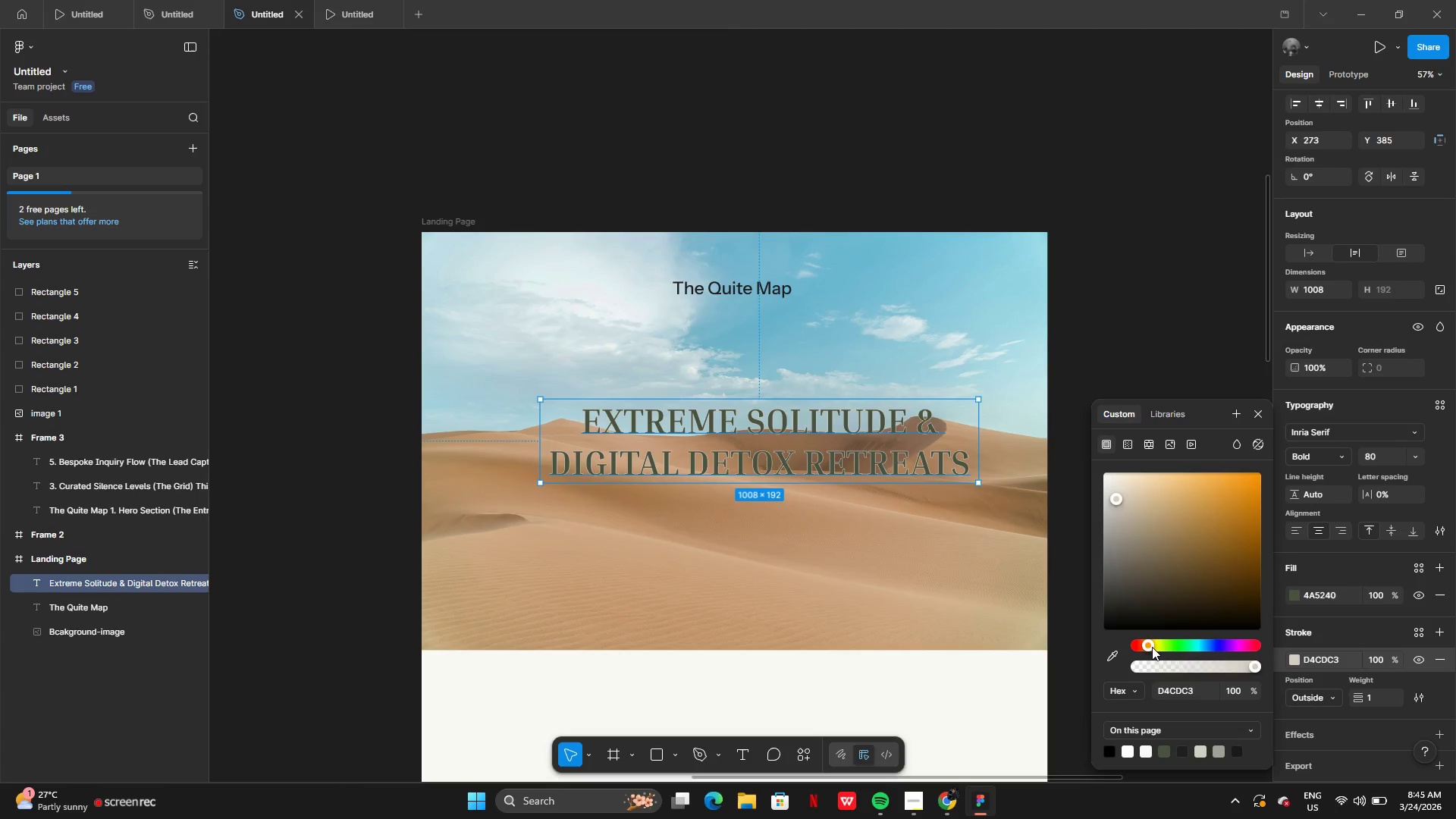 
key(Control+Z)
 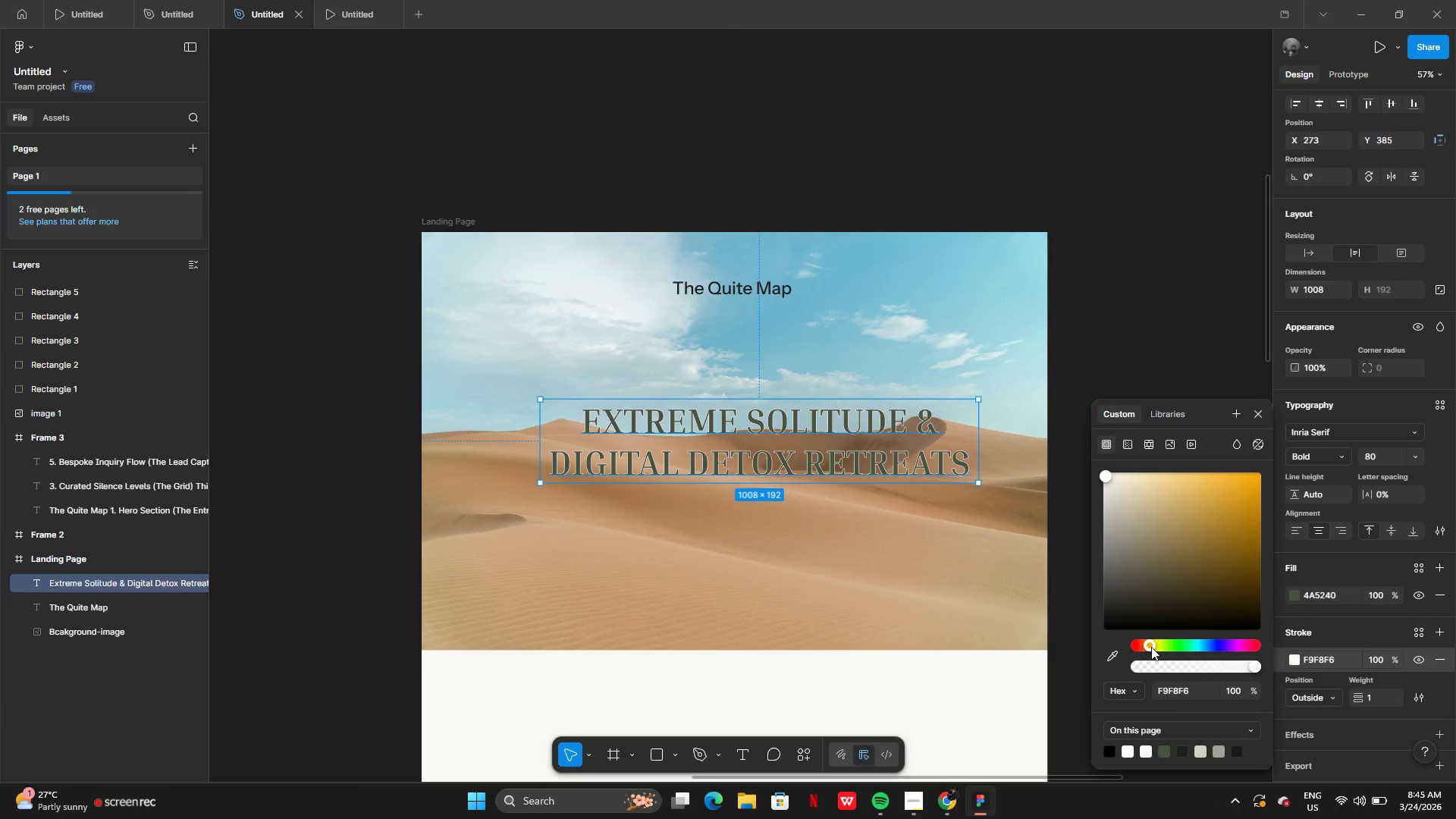 
key(Control+Z)
 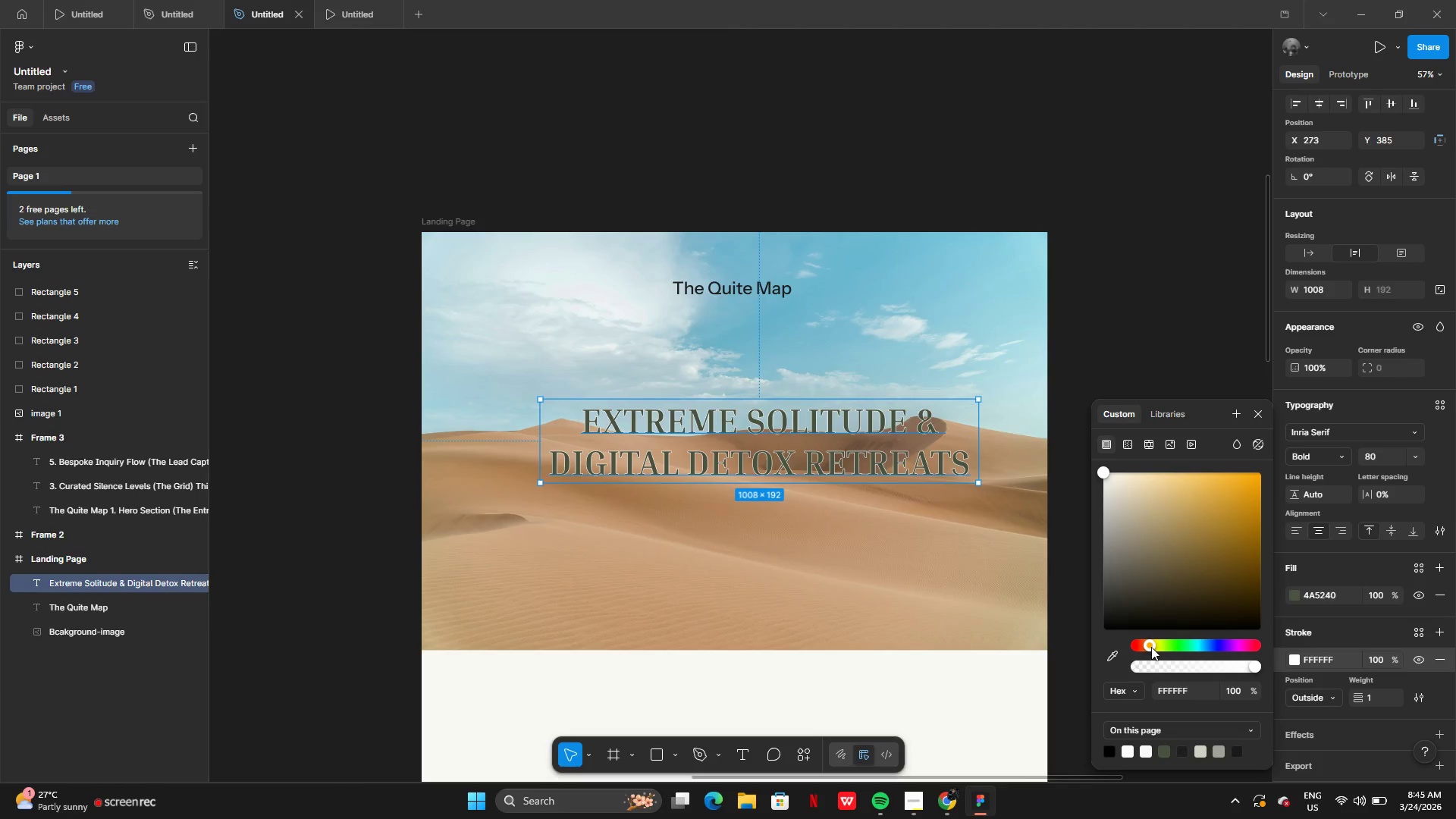 
key(Control+Z)
 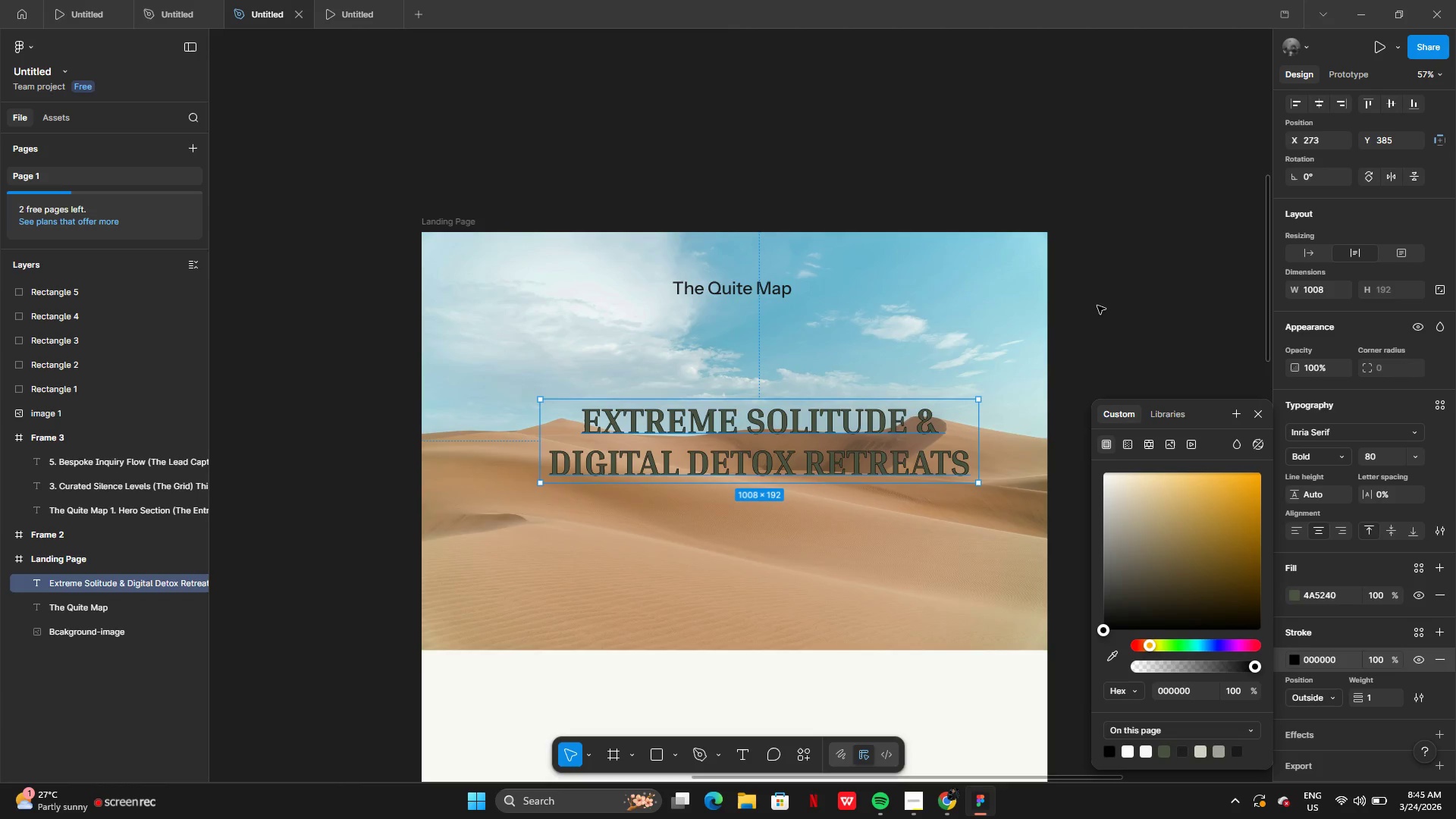 
key(Control+Z)
 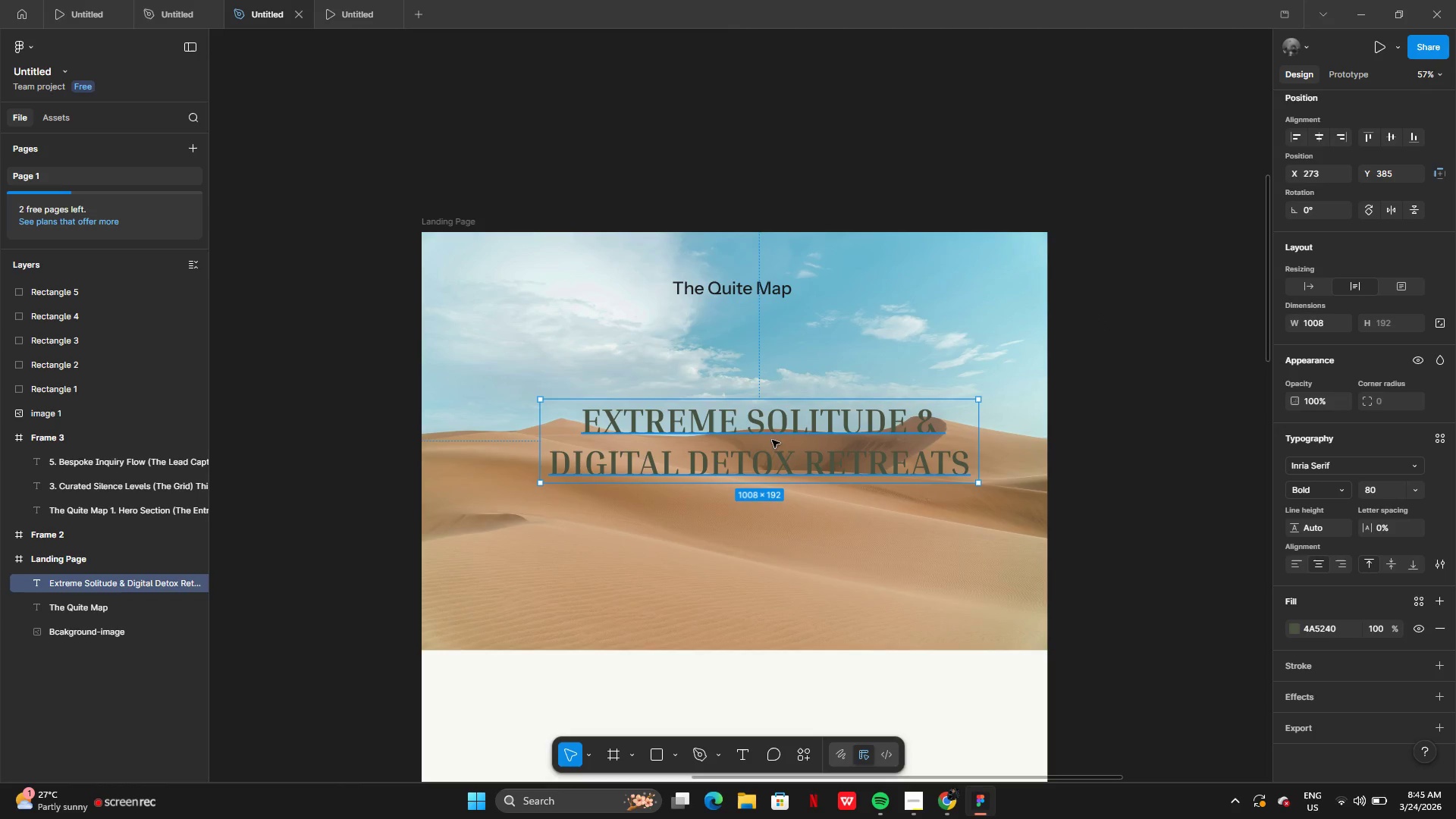 
left_click([814, 469])
 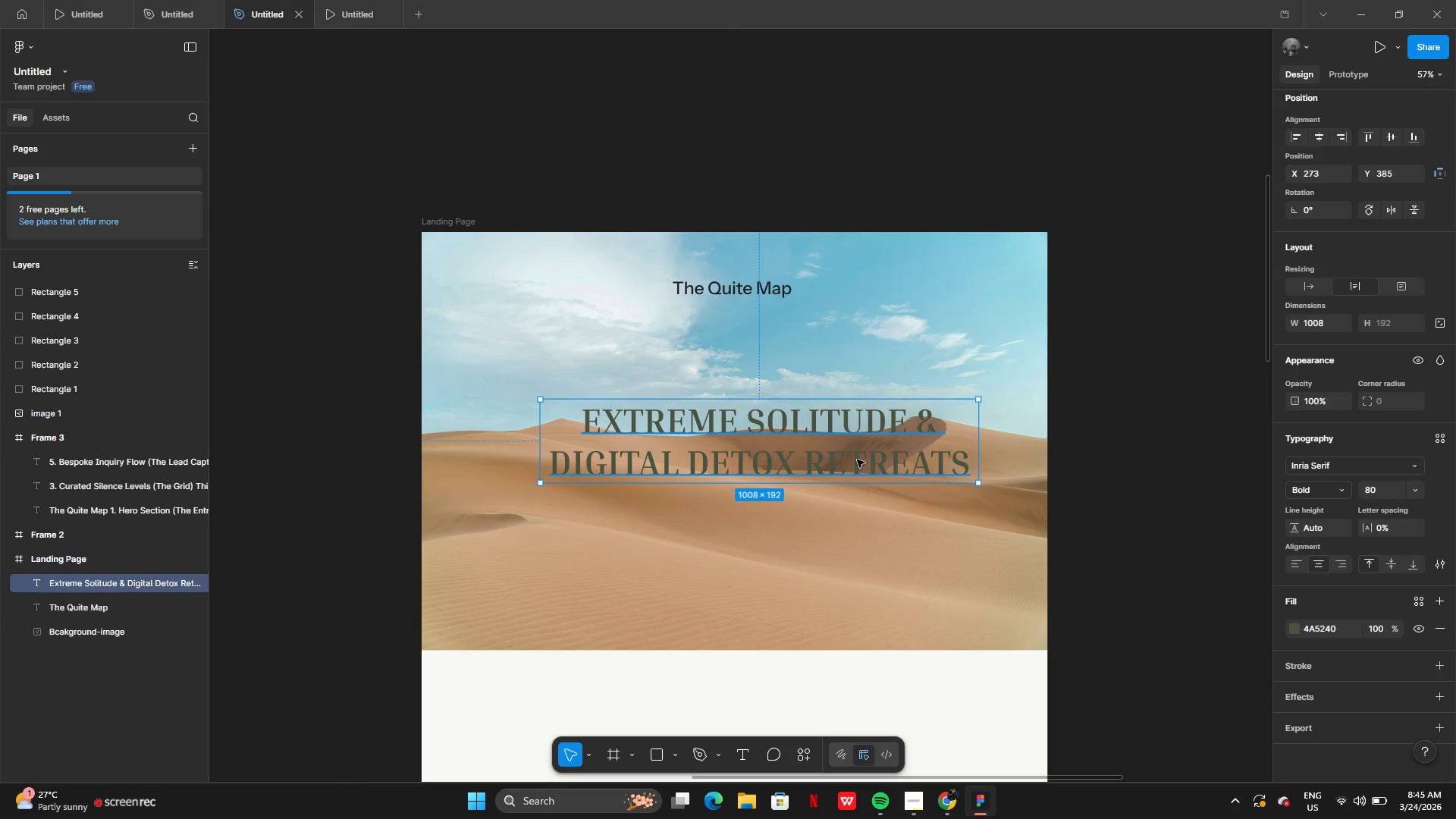 
left_click_drag(start_coordinate=[857, 460], to_coordinate=[828, 458])
 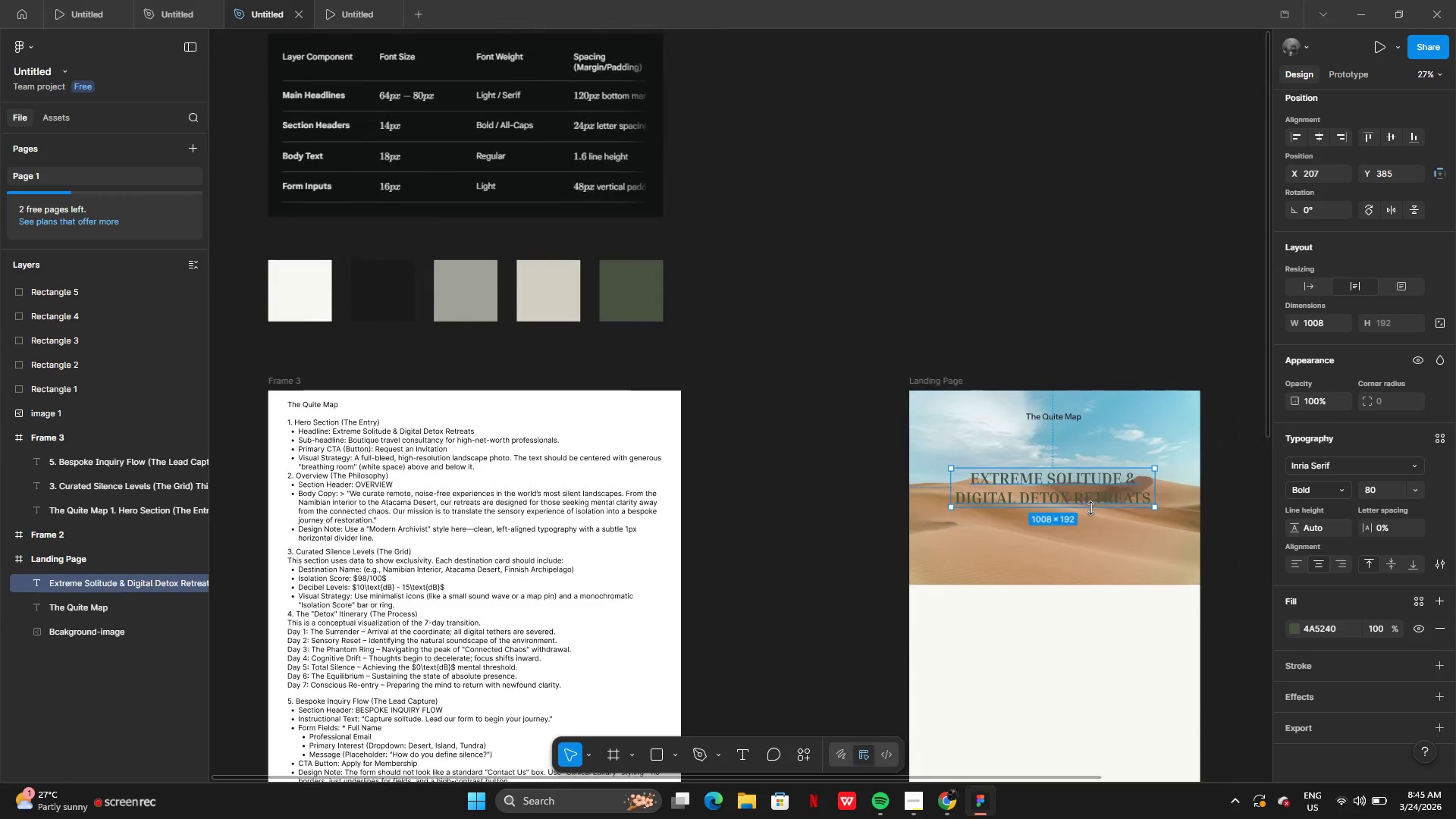 
wait(12.38)
 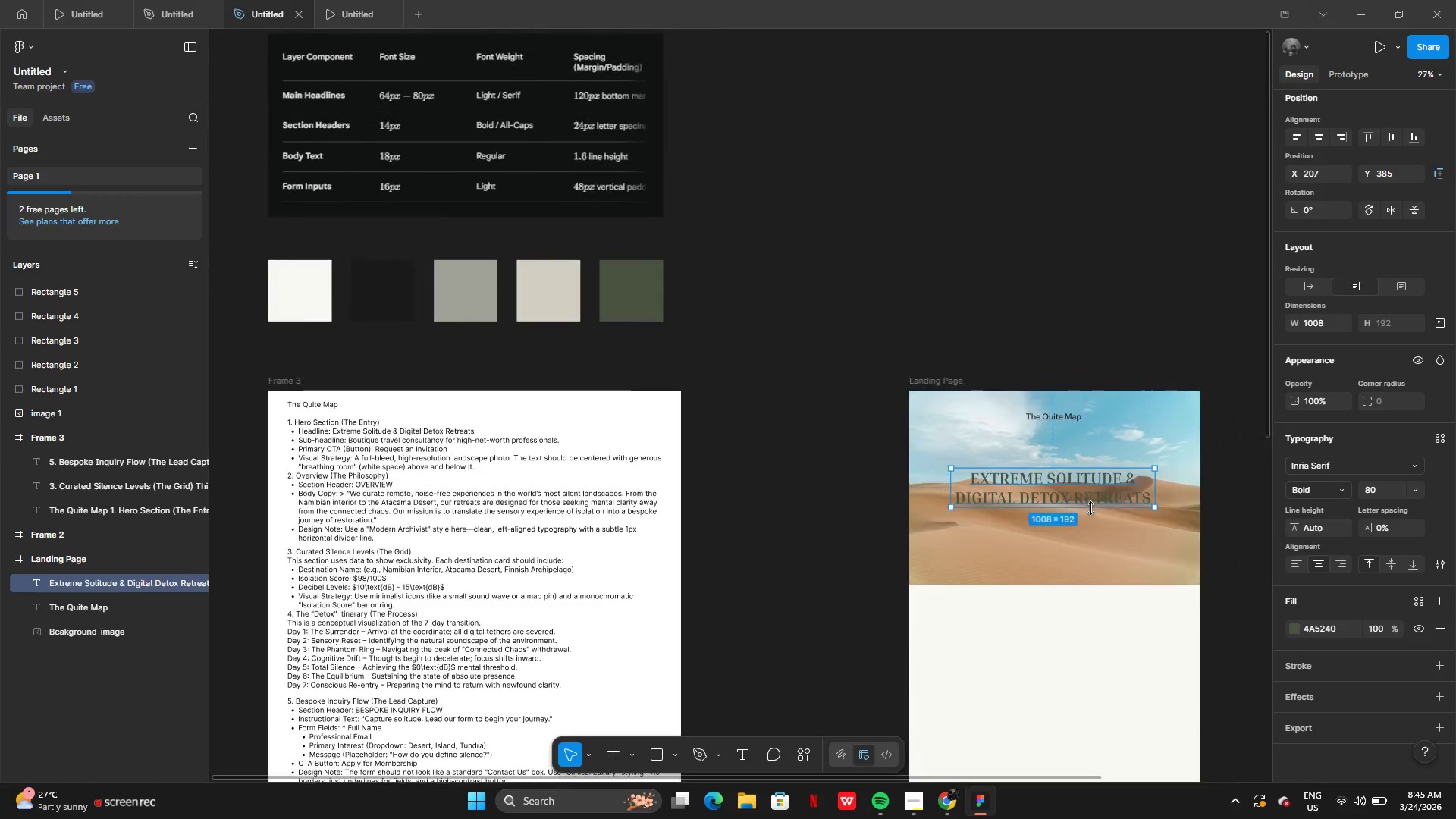 
left_click([1295, 620])
 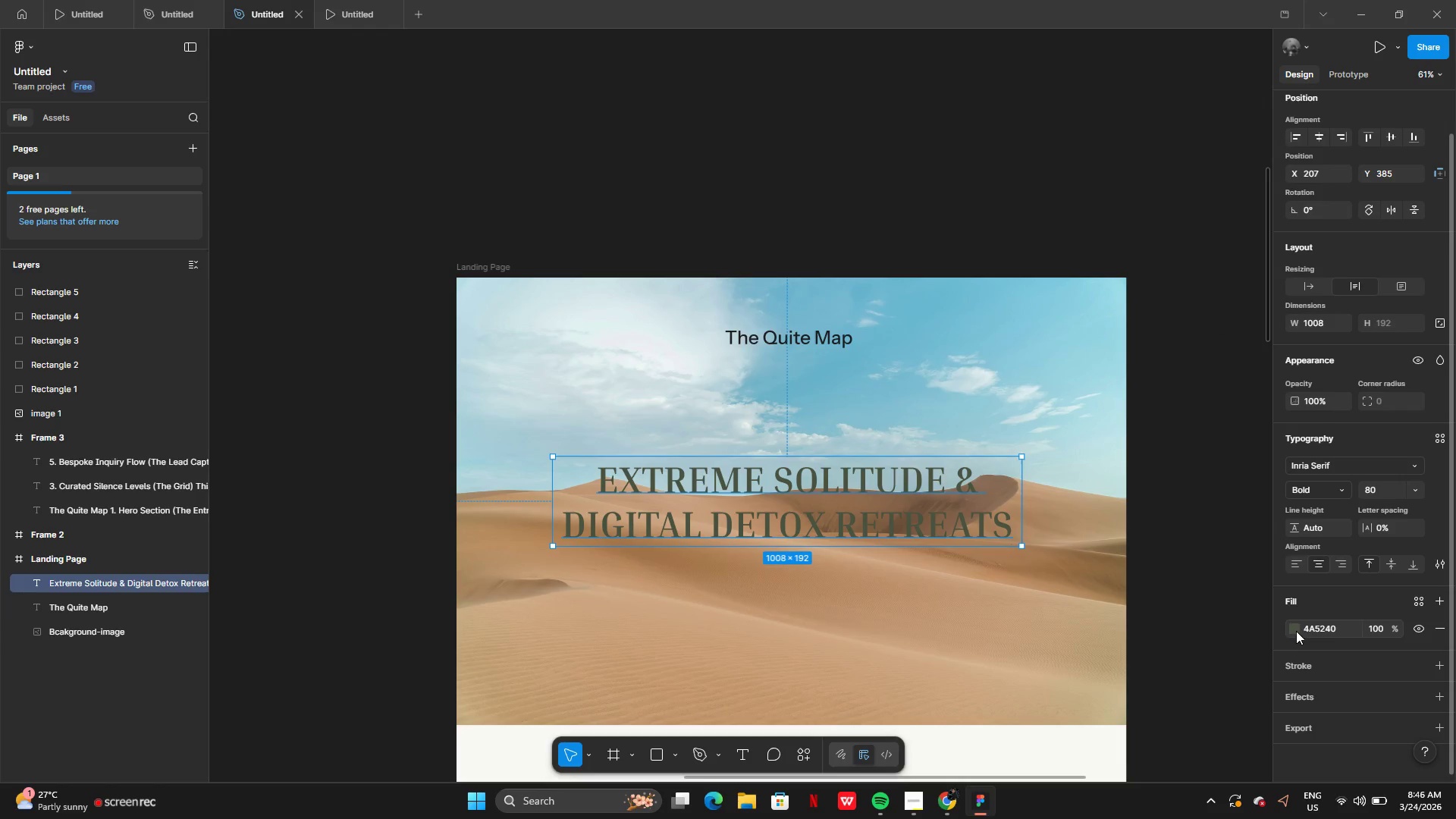 
left_click([1296, 631])
 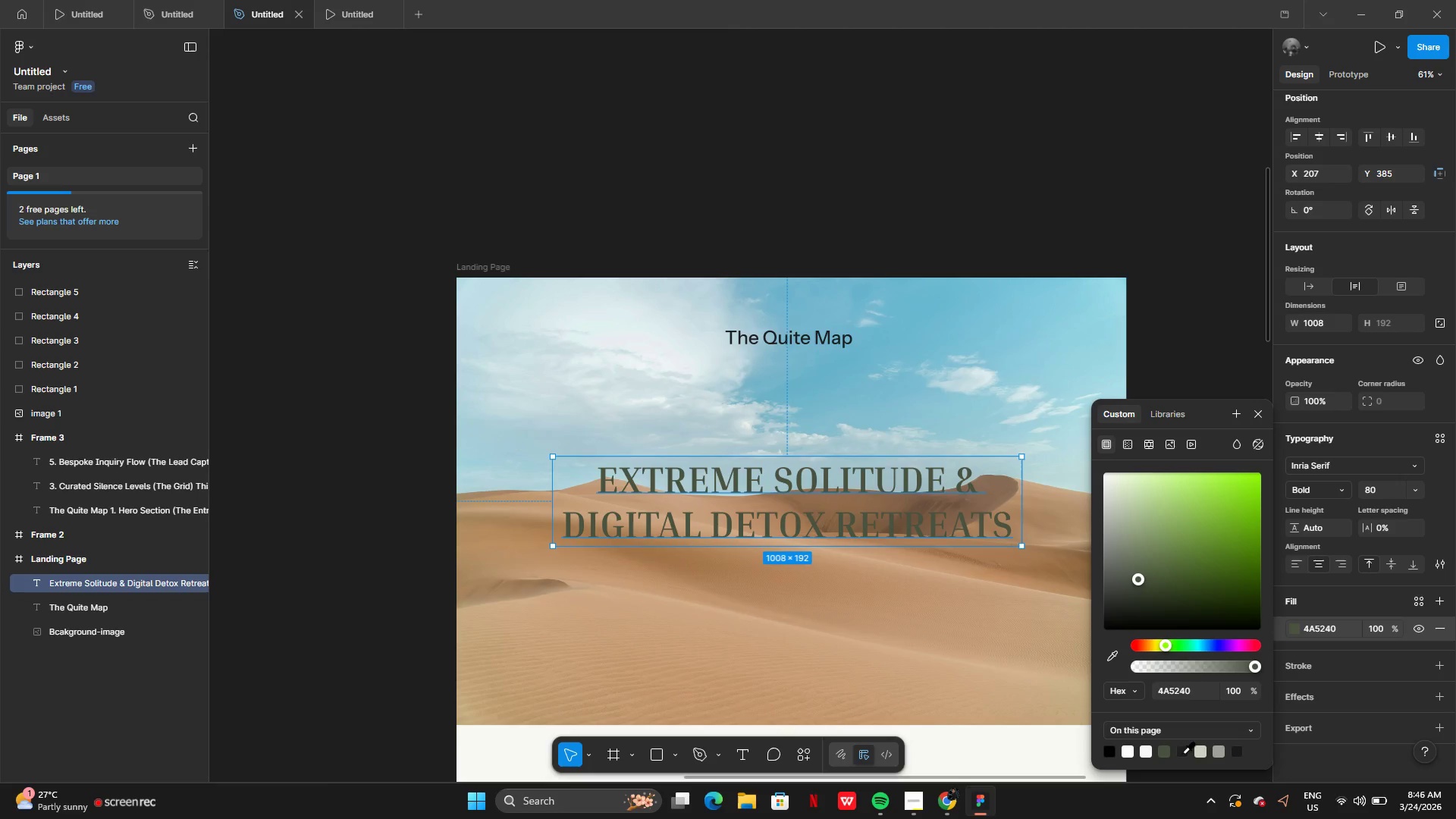 
left_click([1181, 751])
 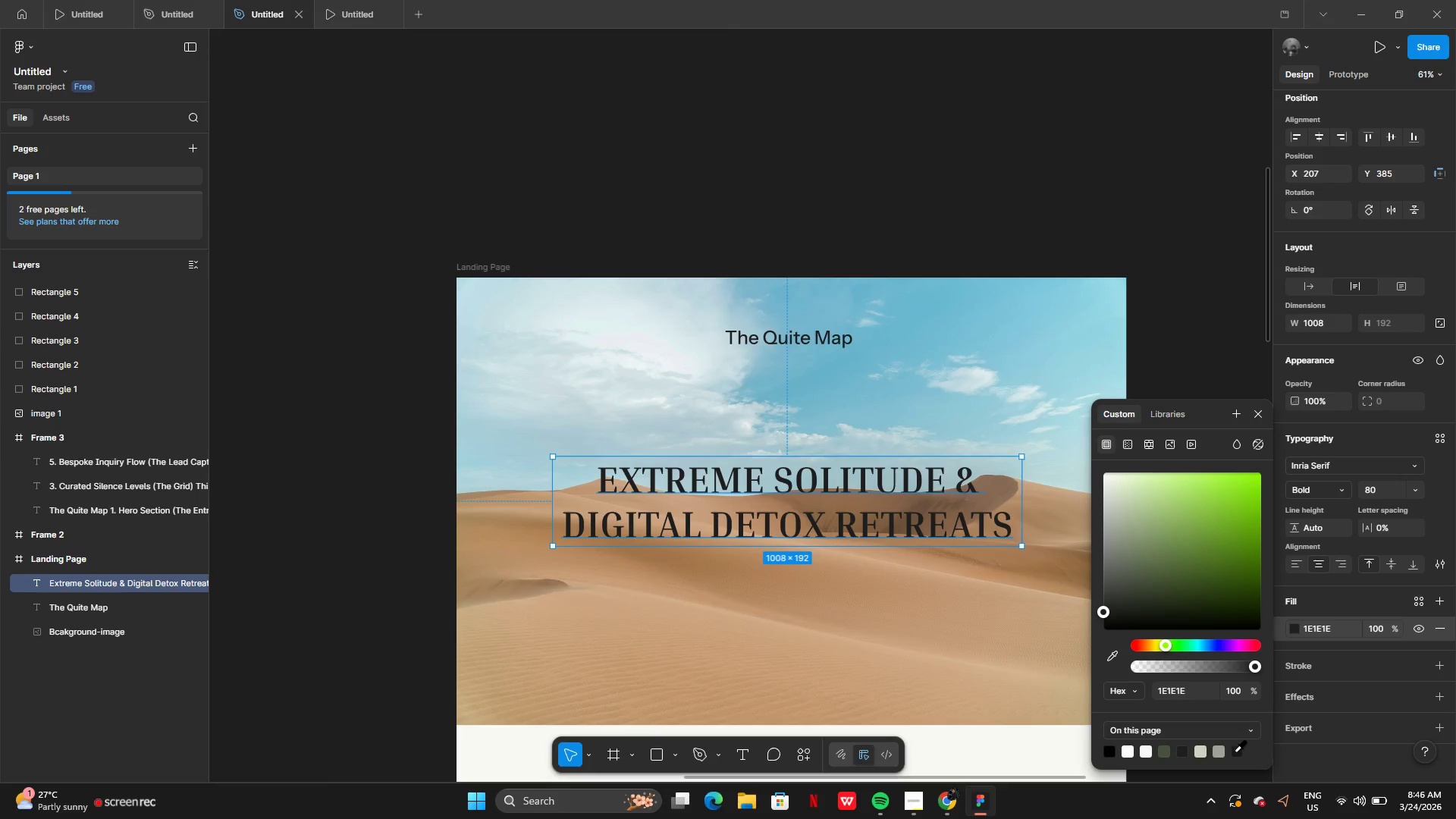 
left_click([1234, 752])
 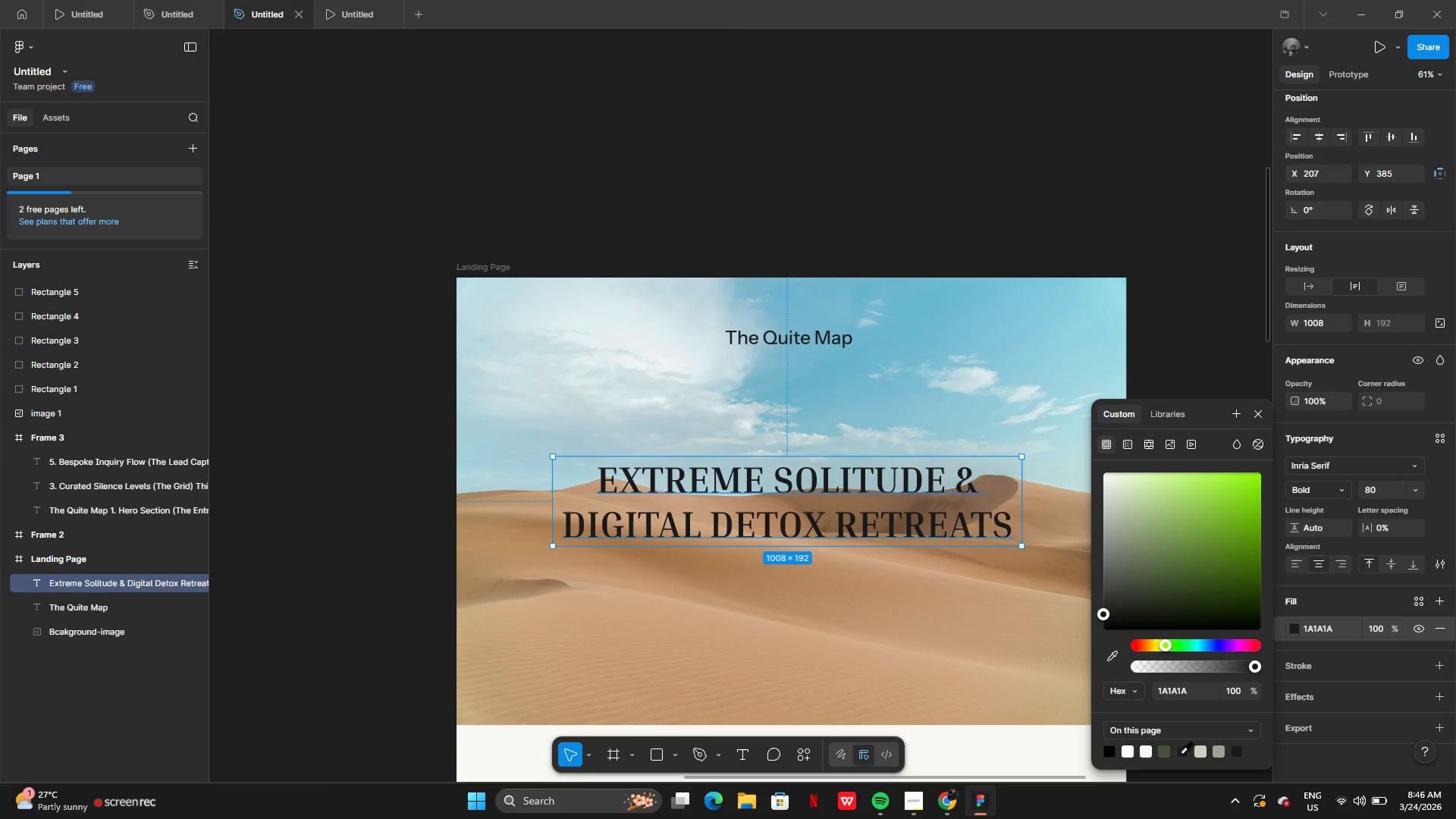 
left_click([1179, 753])
 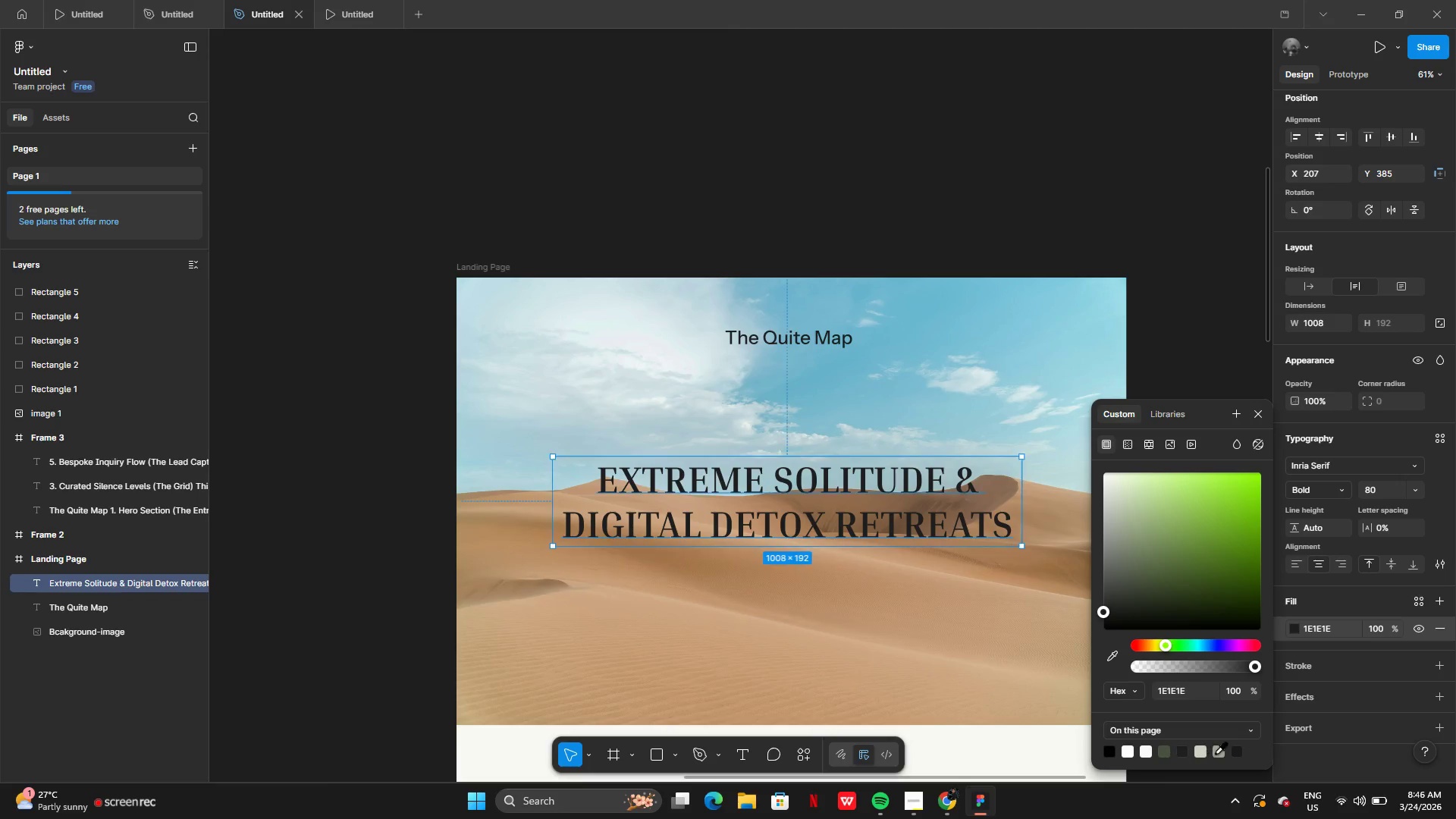 
left_click([1216, 753])
 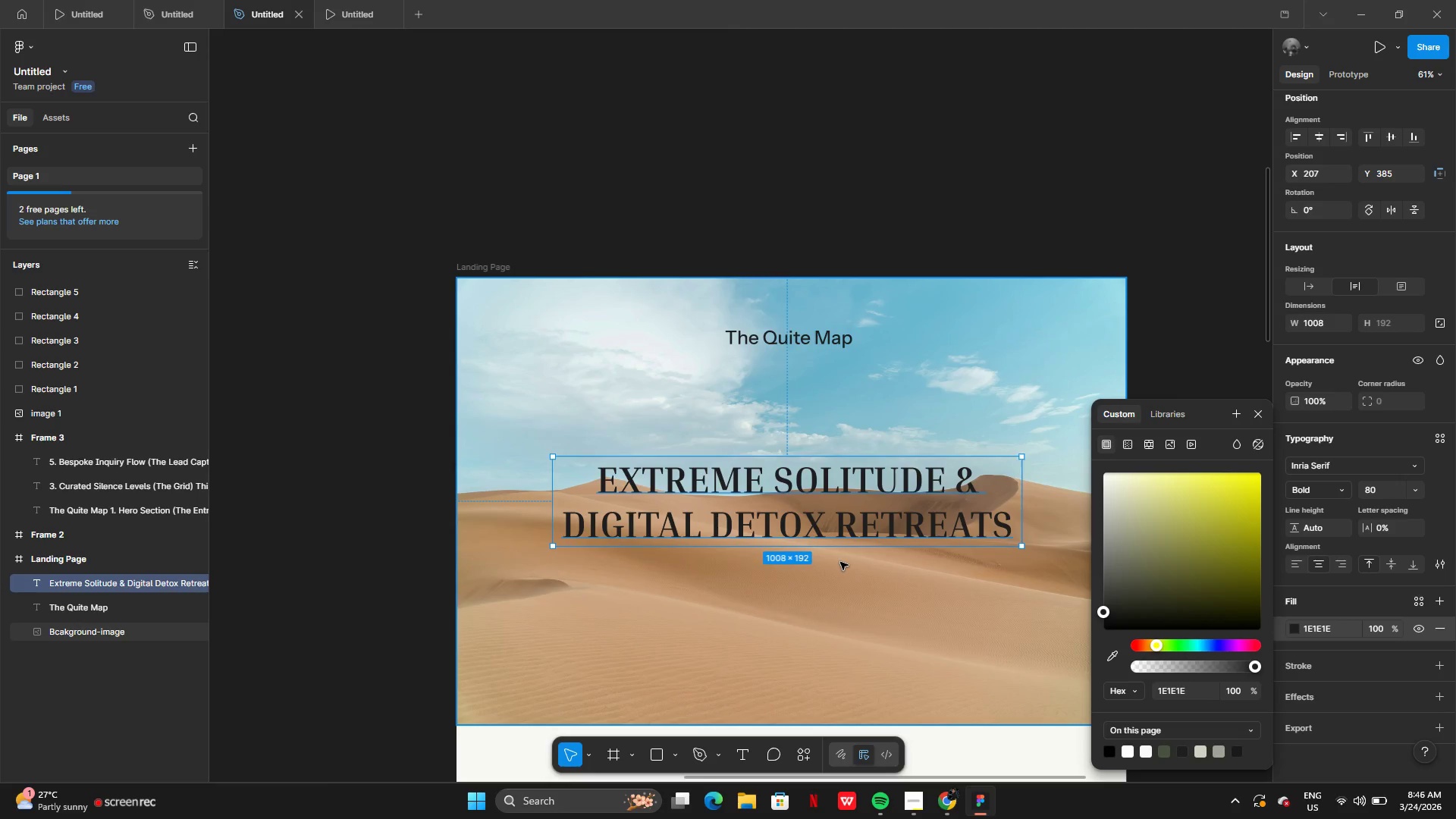 
wait(8.84)
 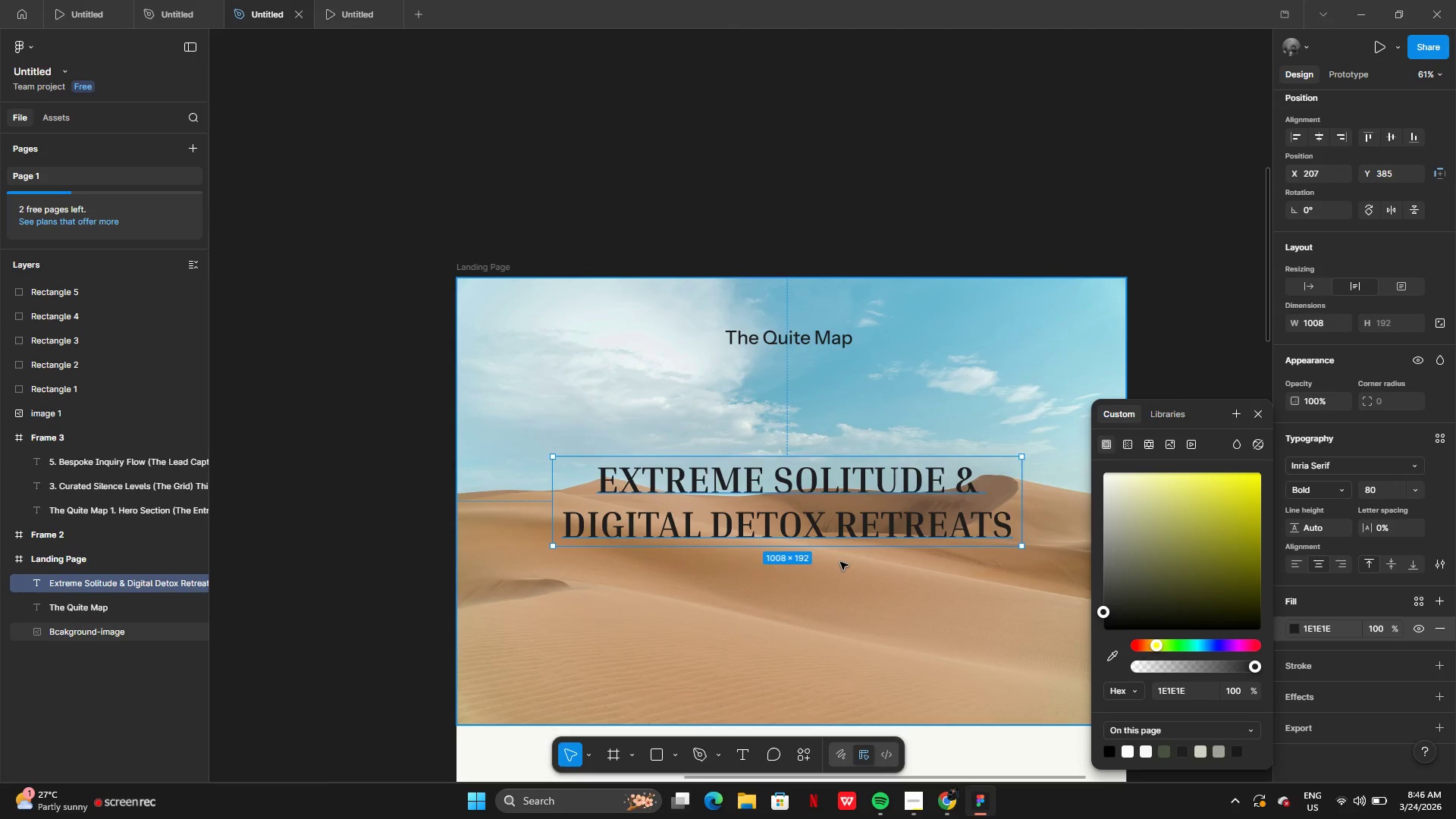 
left_click([859, 522])
 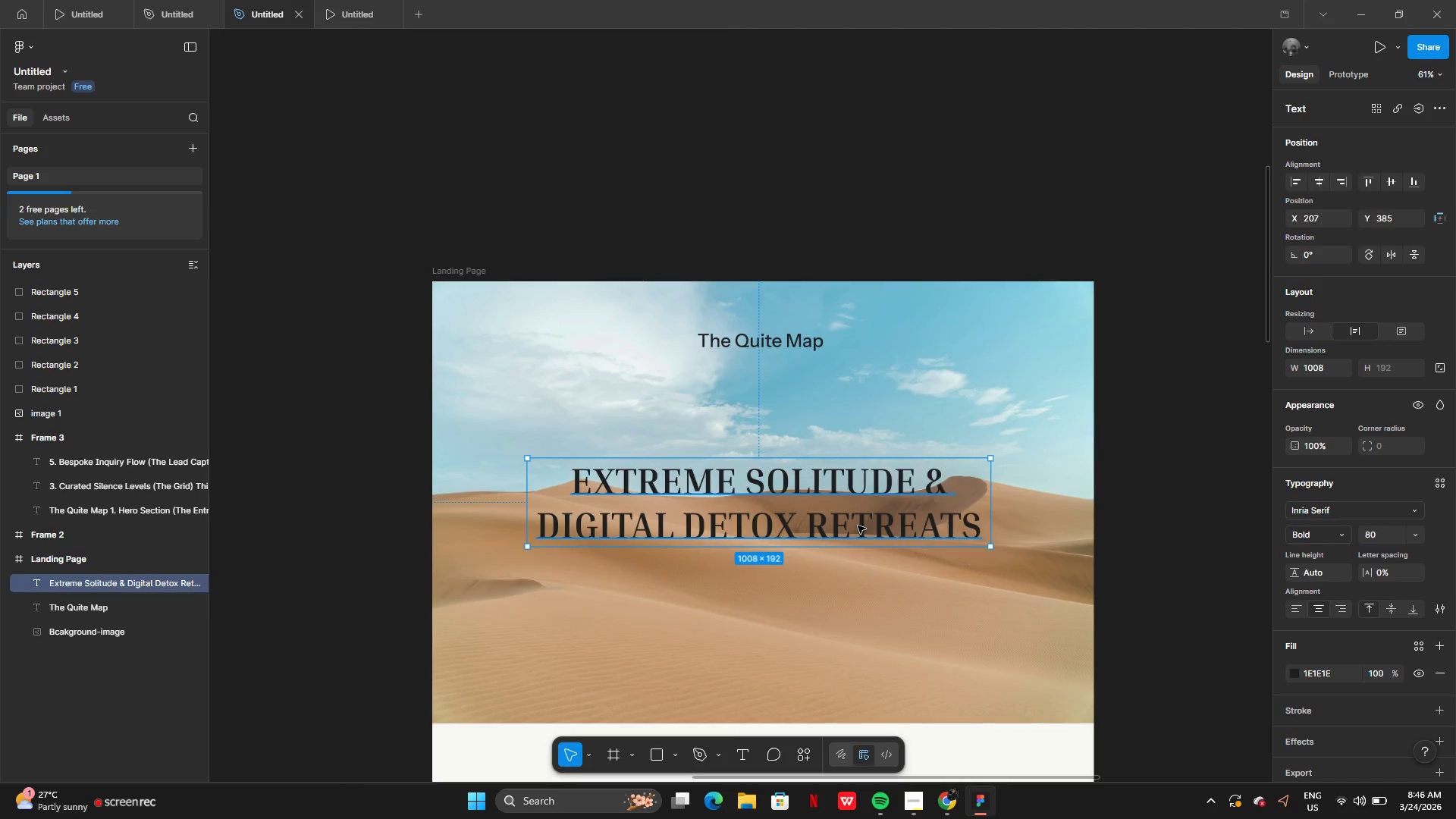 
left_click_drag(start_coordinate=[858, 526], to_coordinate=[864, 519])
 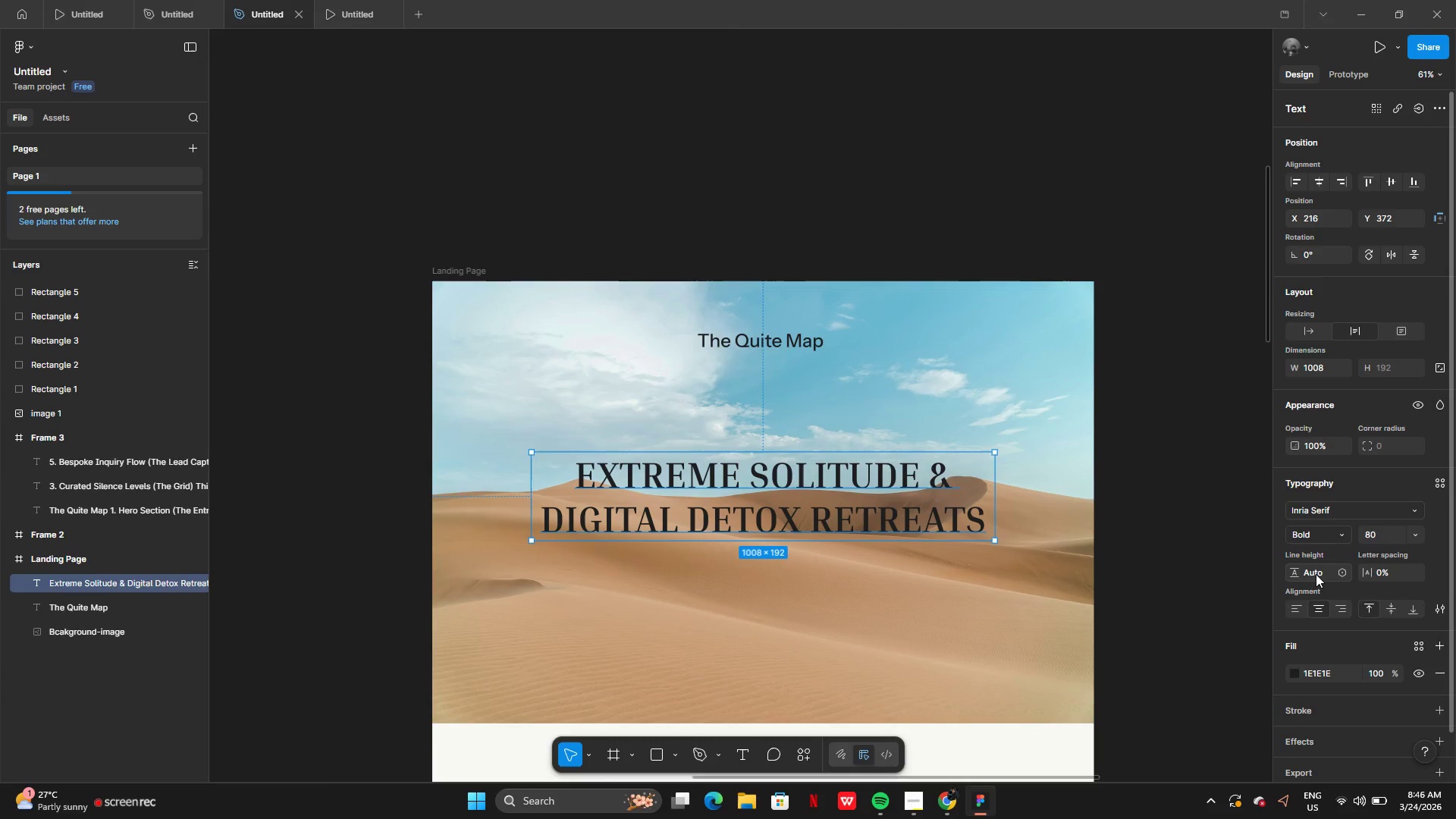 
left_click([1316, 574])
 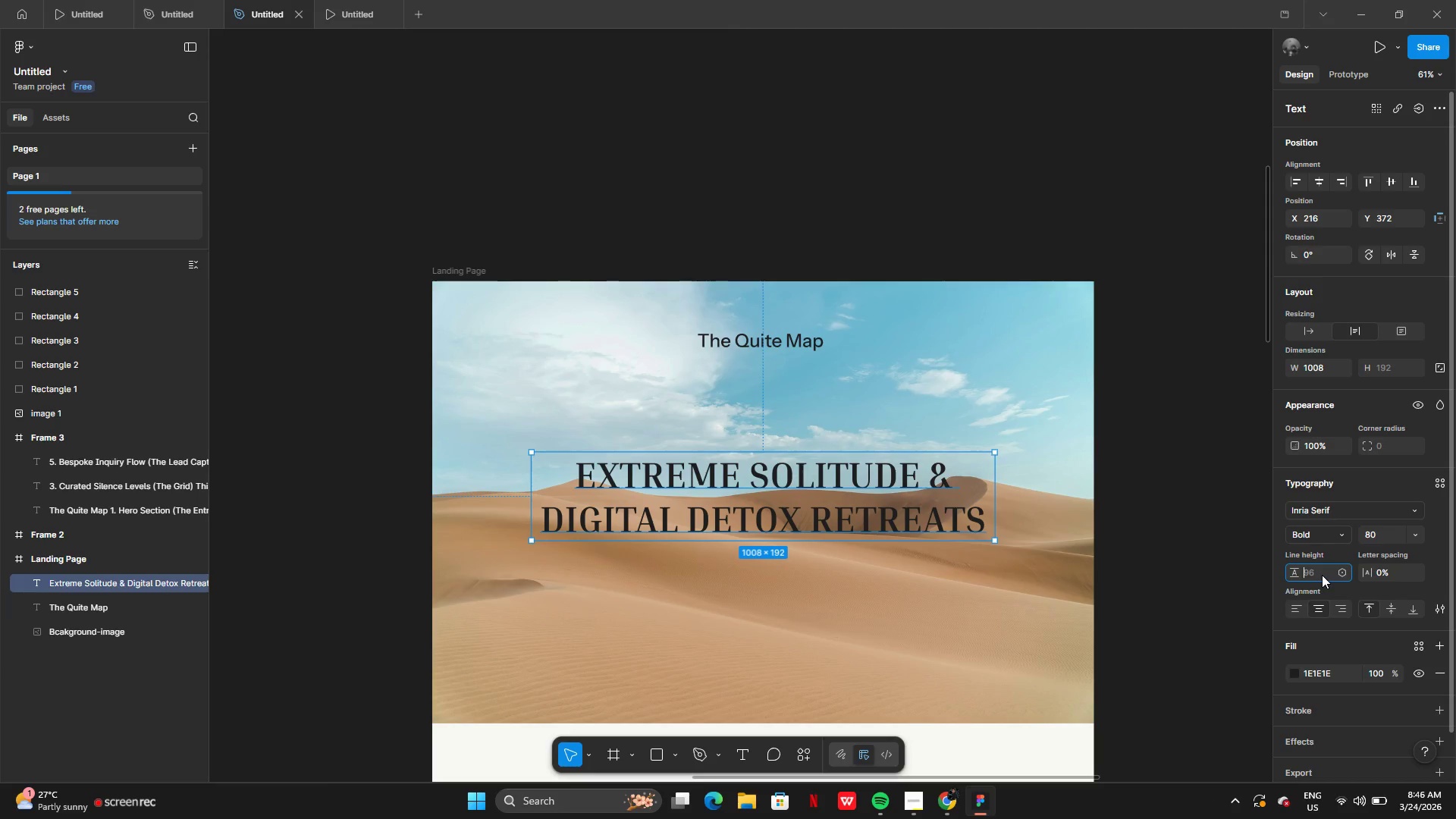 
type(90)
 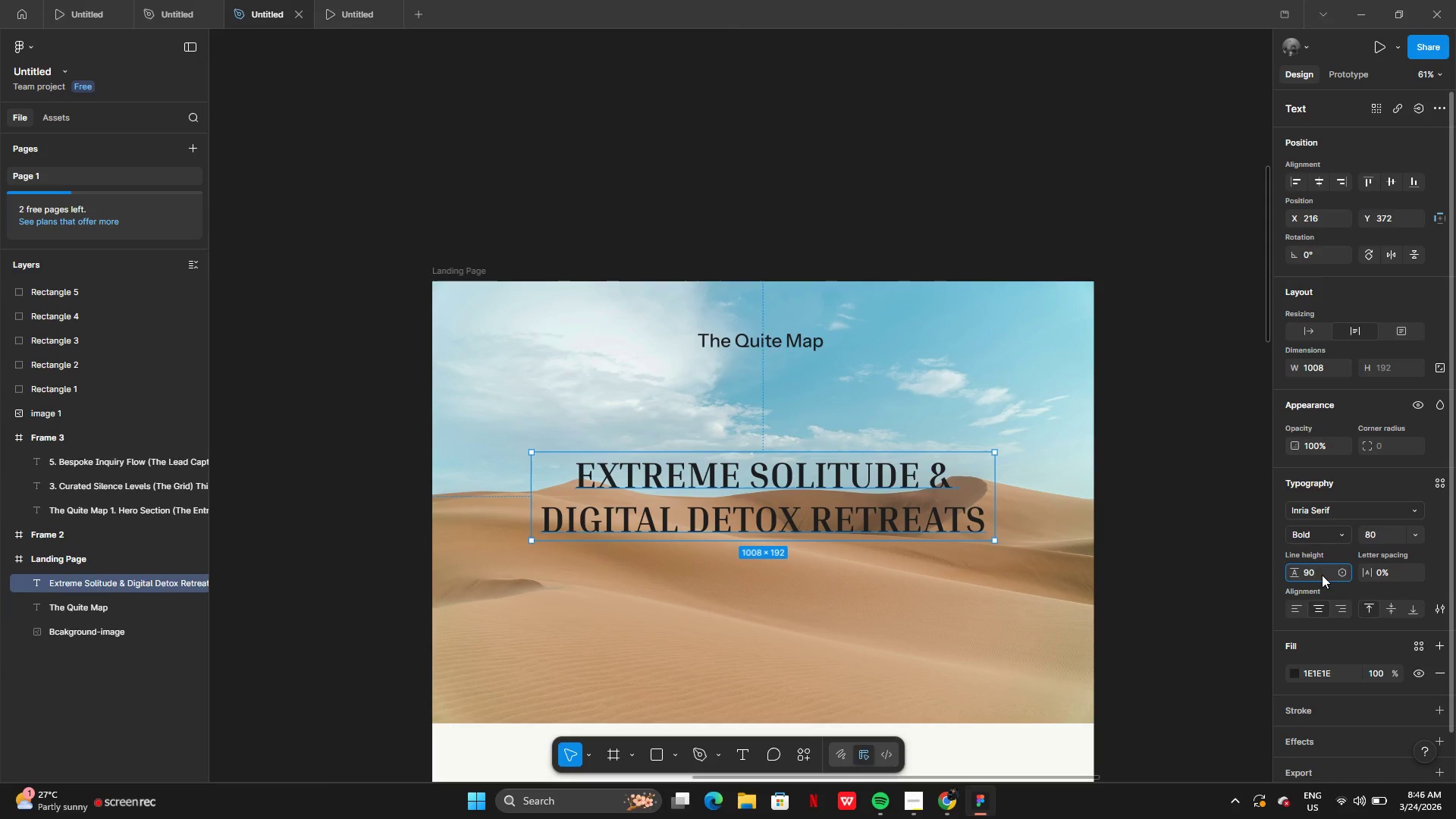 
key(Enter)
 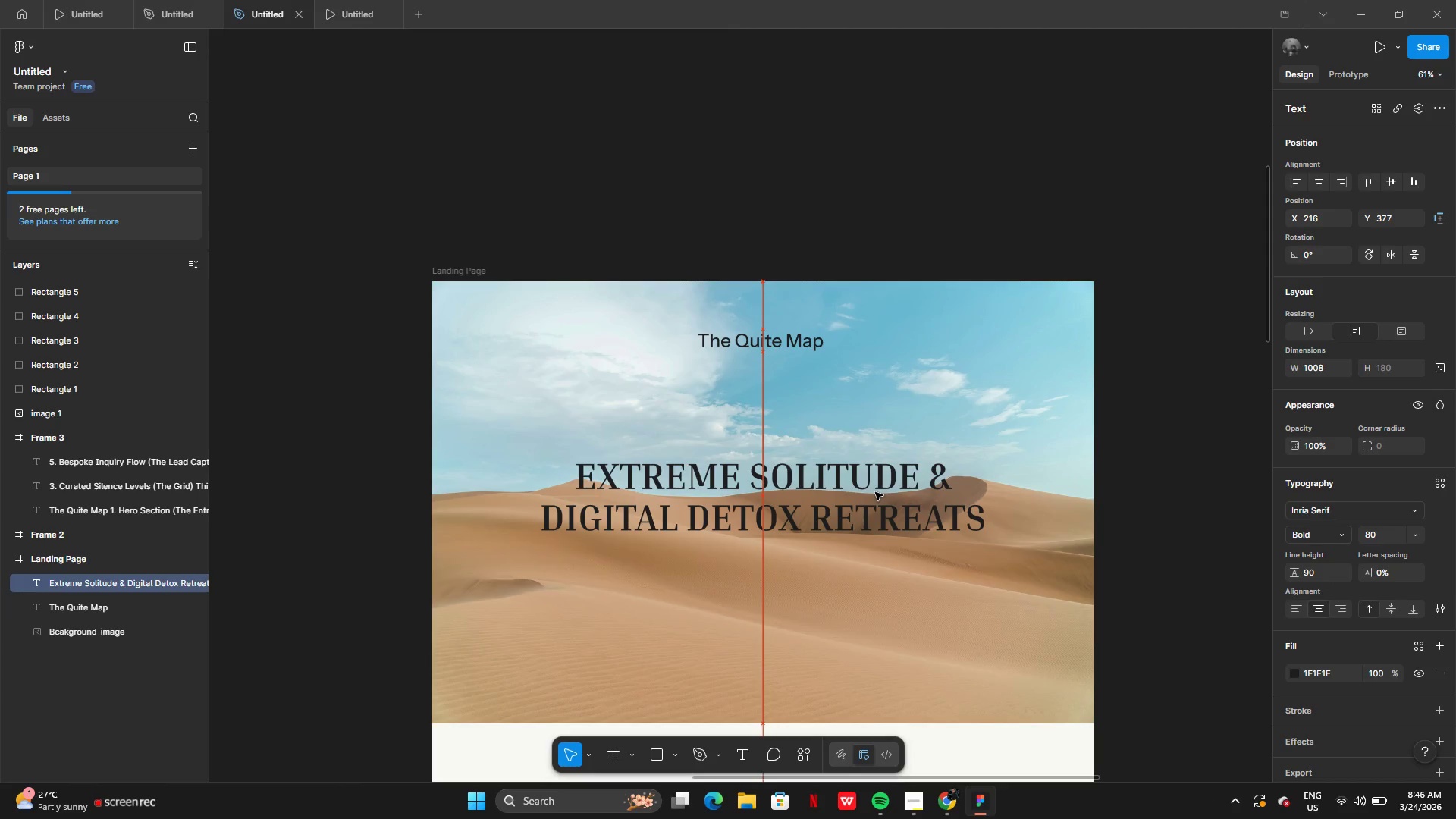 
left_click([762, 340])
 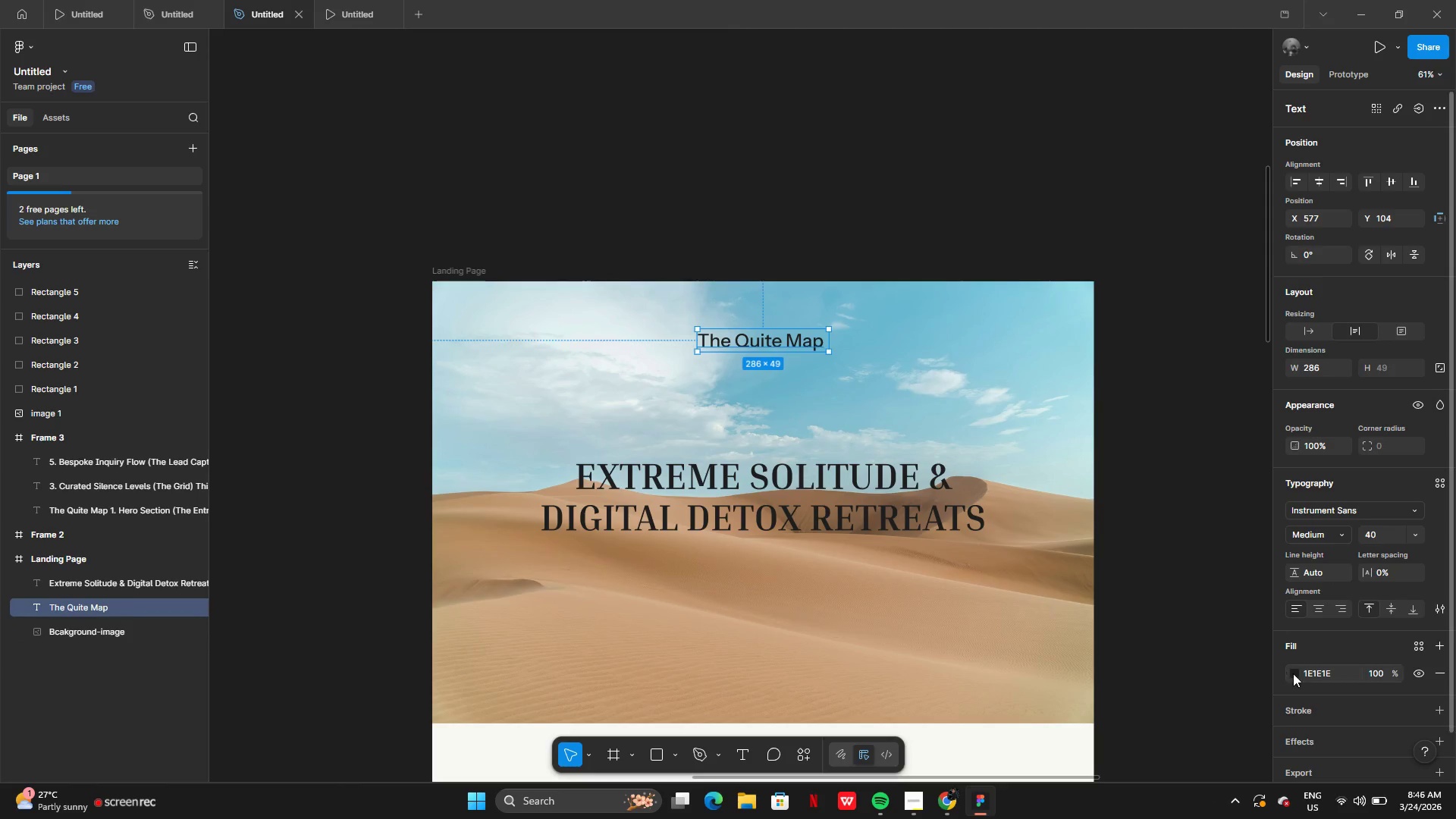 
left_click([1297, 674])
 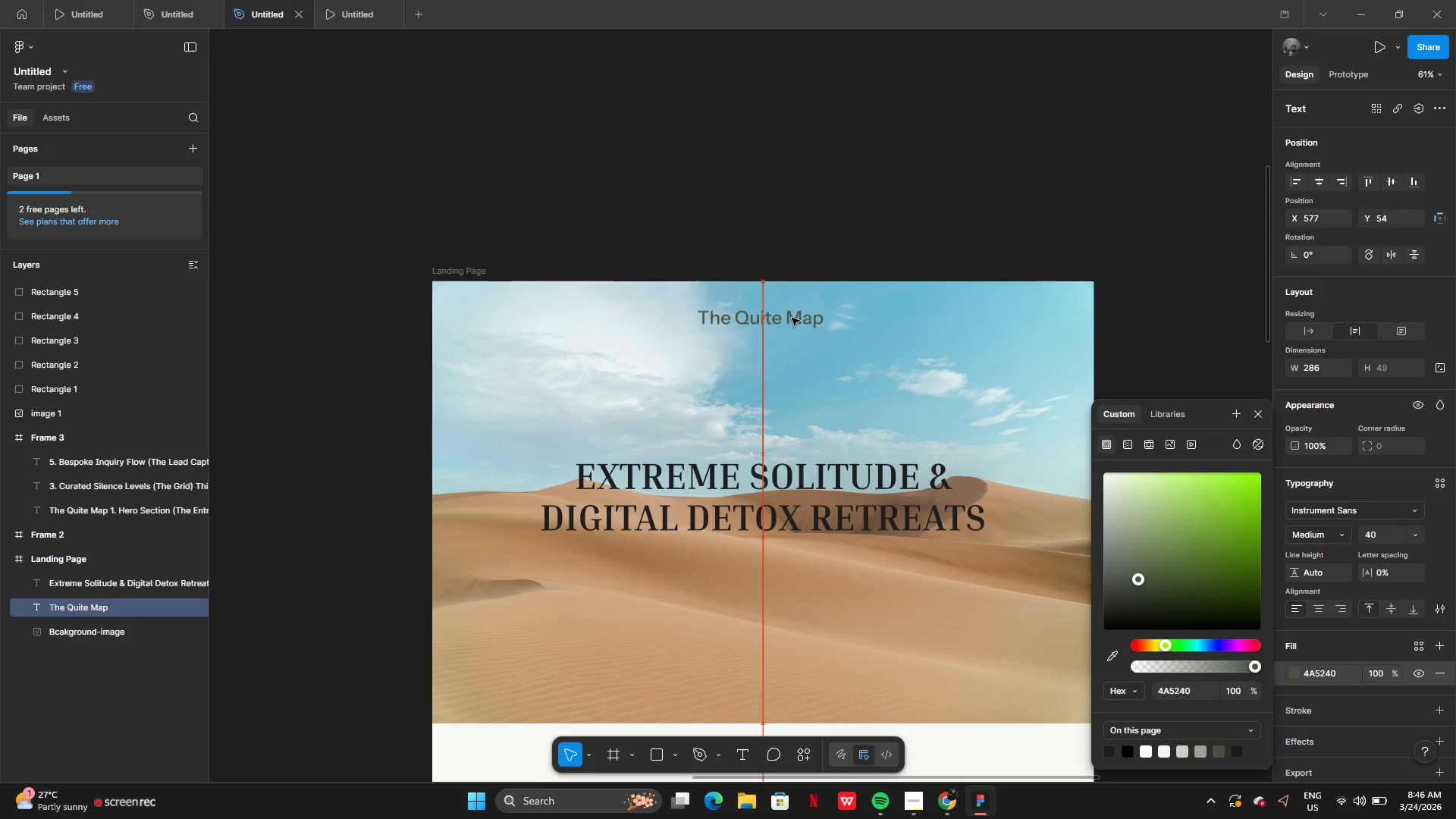 
wait(6.09)
 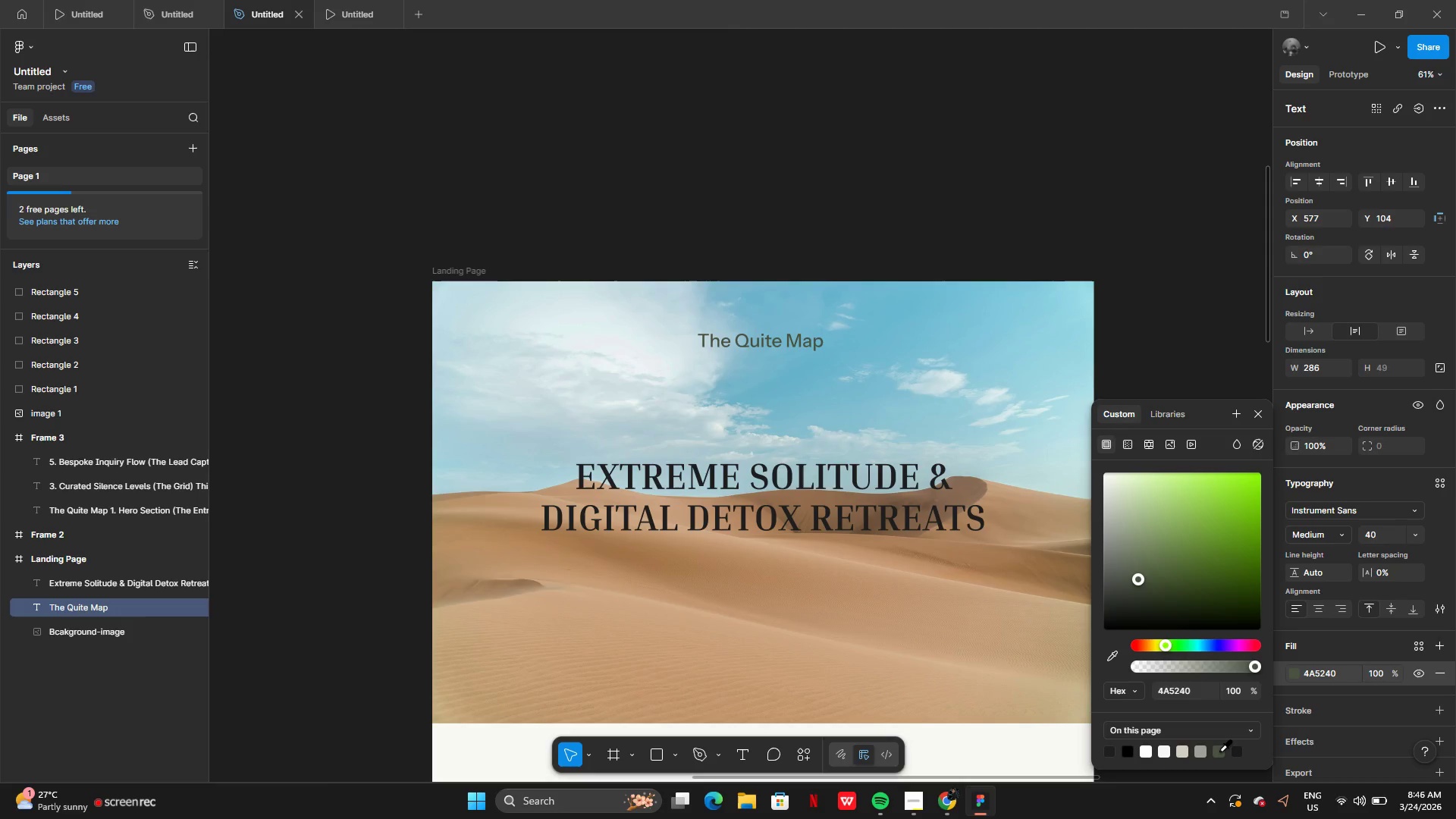 
left_click([788, 340])
 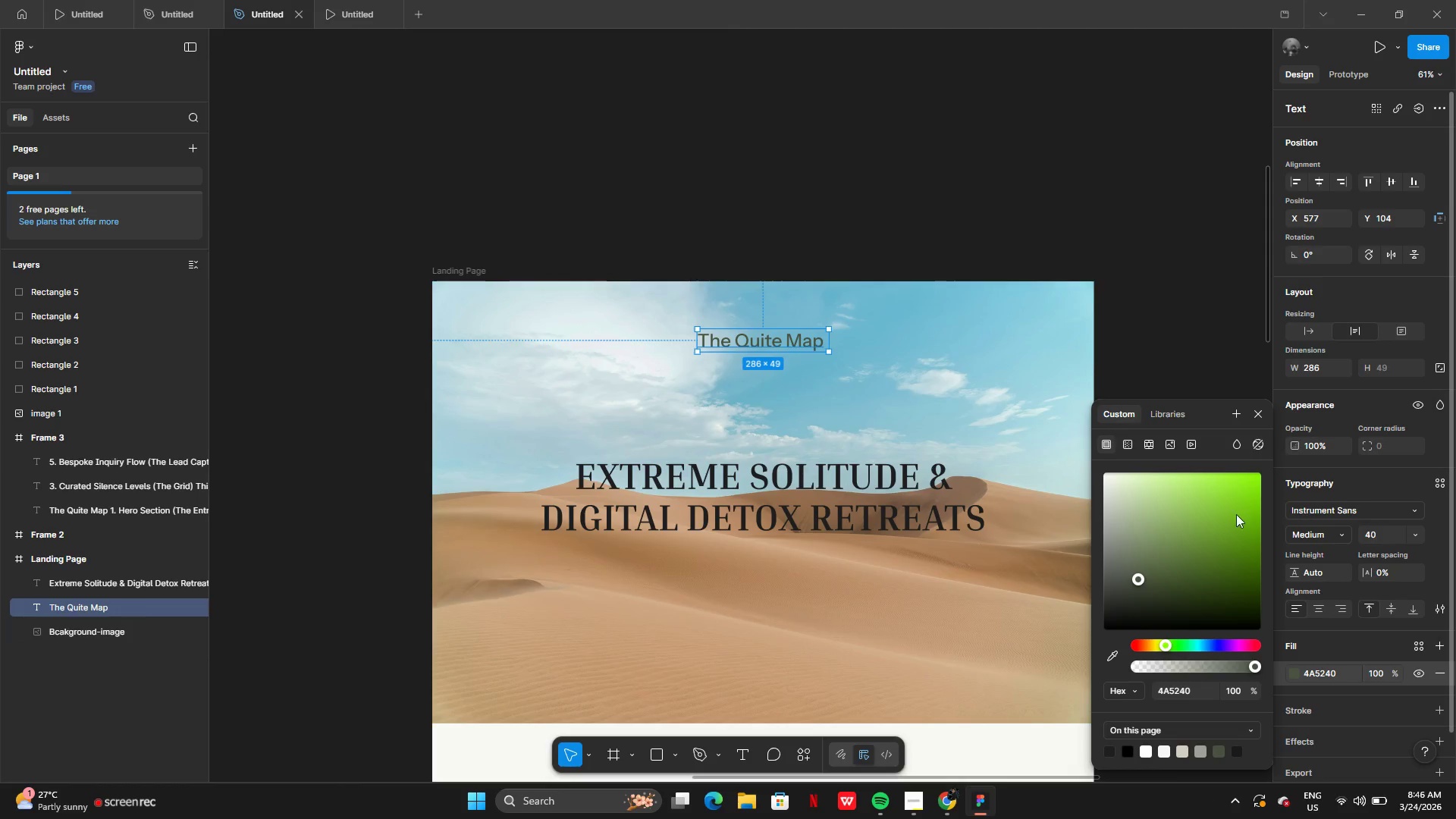 
left_click([882, 497])
 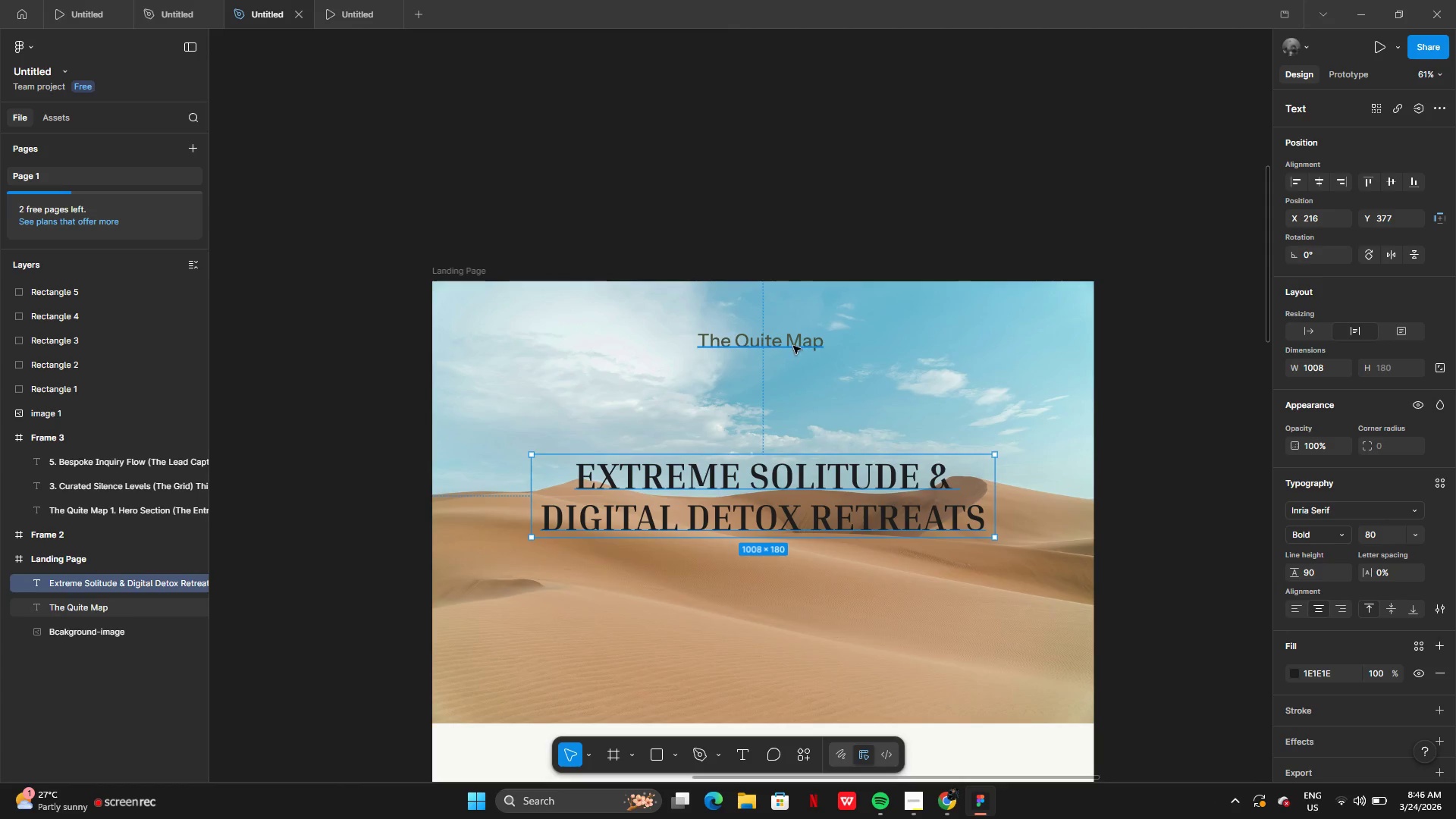 
left_click([792, 343])
 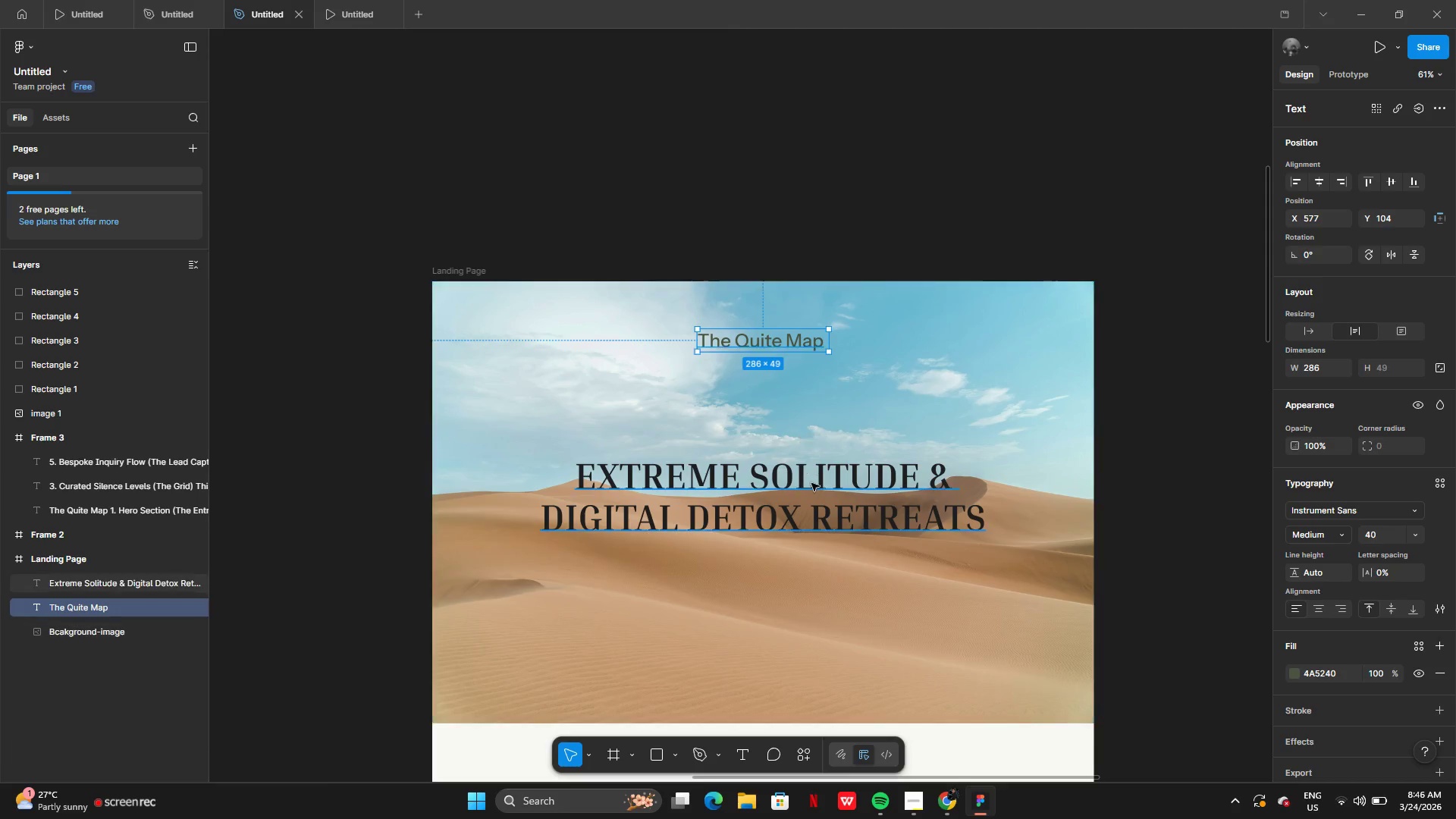 
left_click([813, 487])
 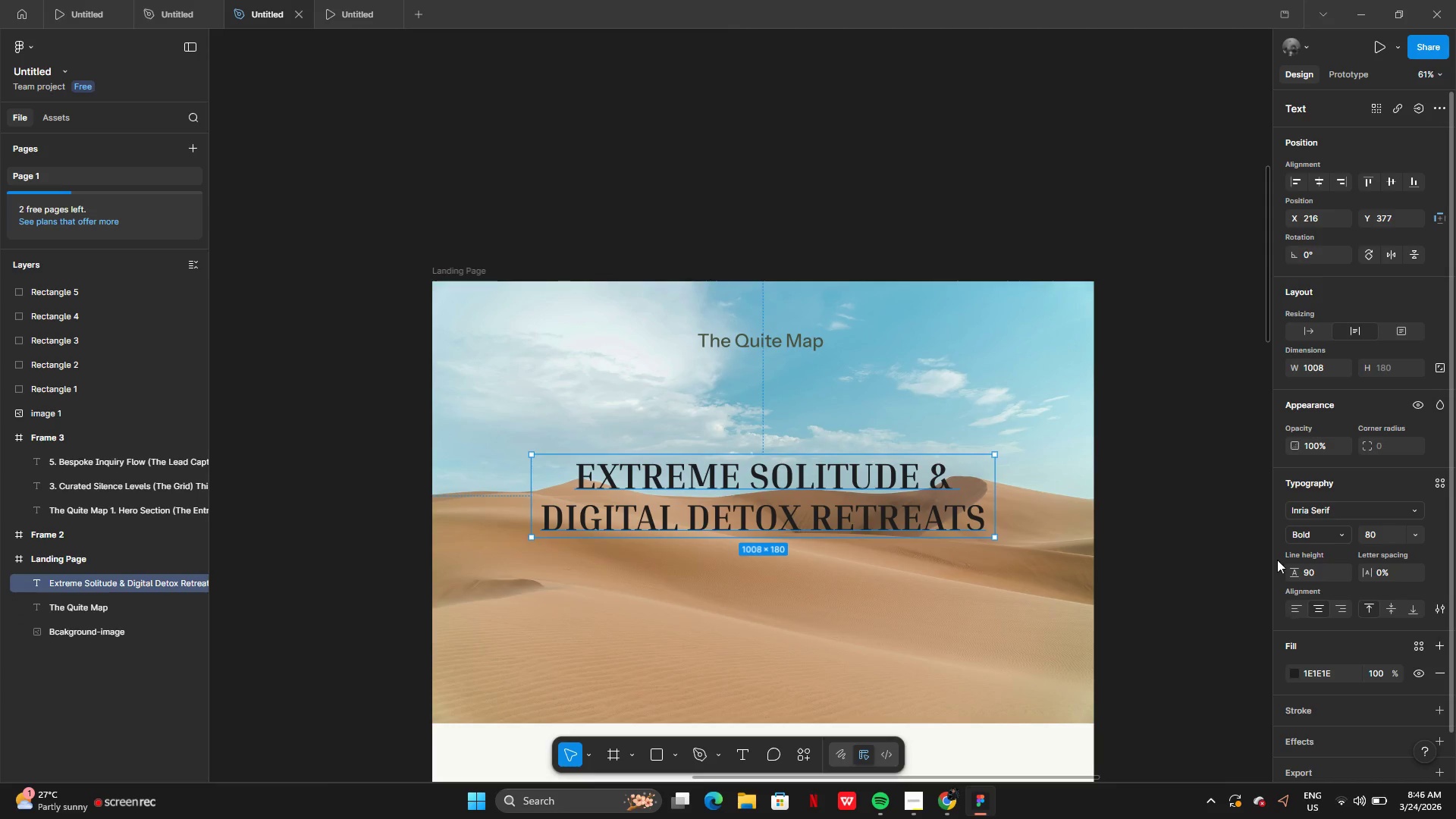 
left_click([1294, 506])
 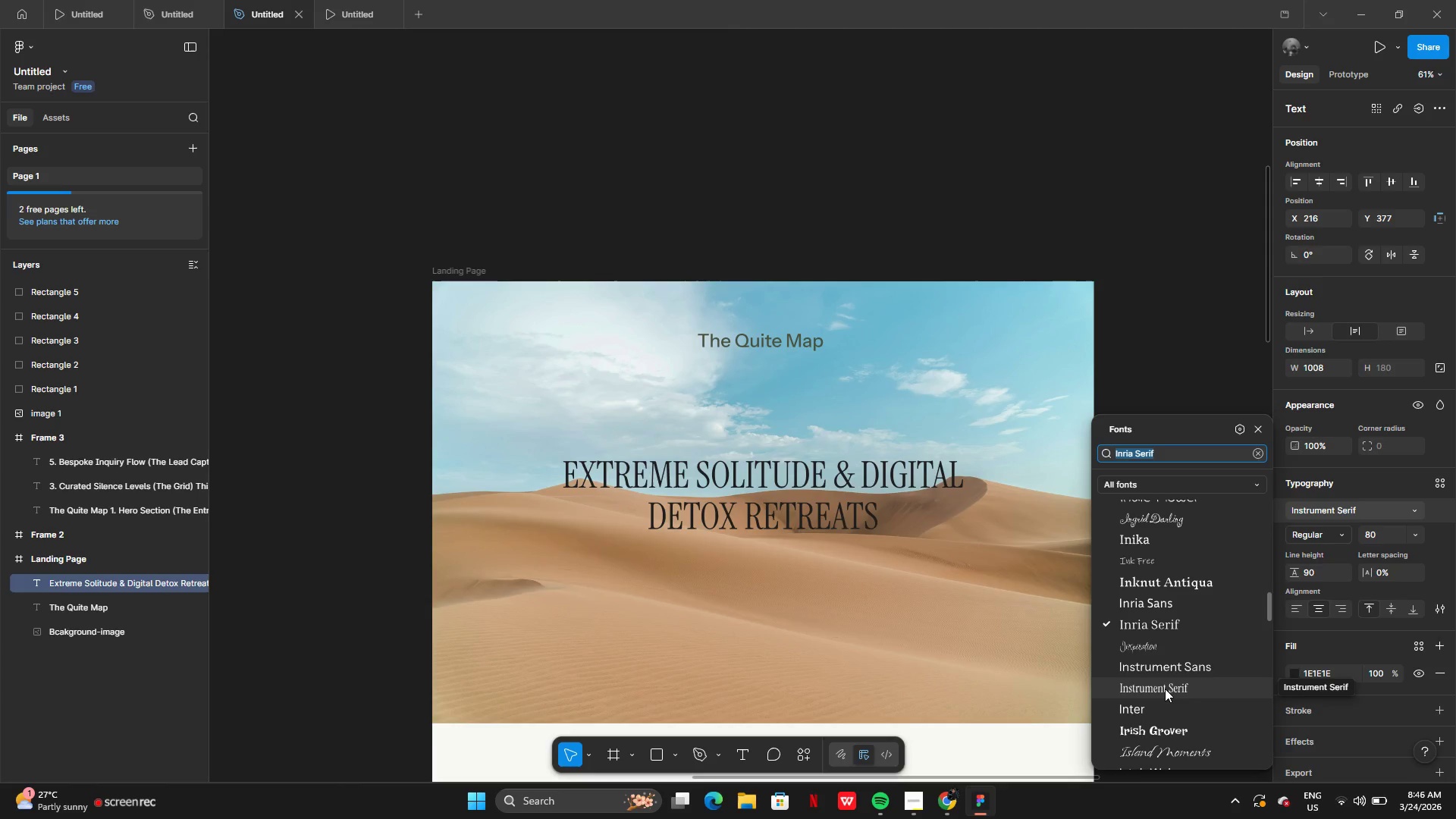 
wait(16.12)
 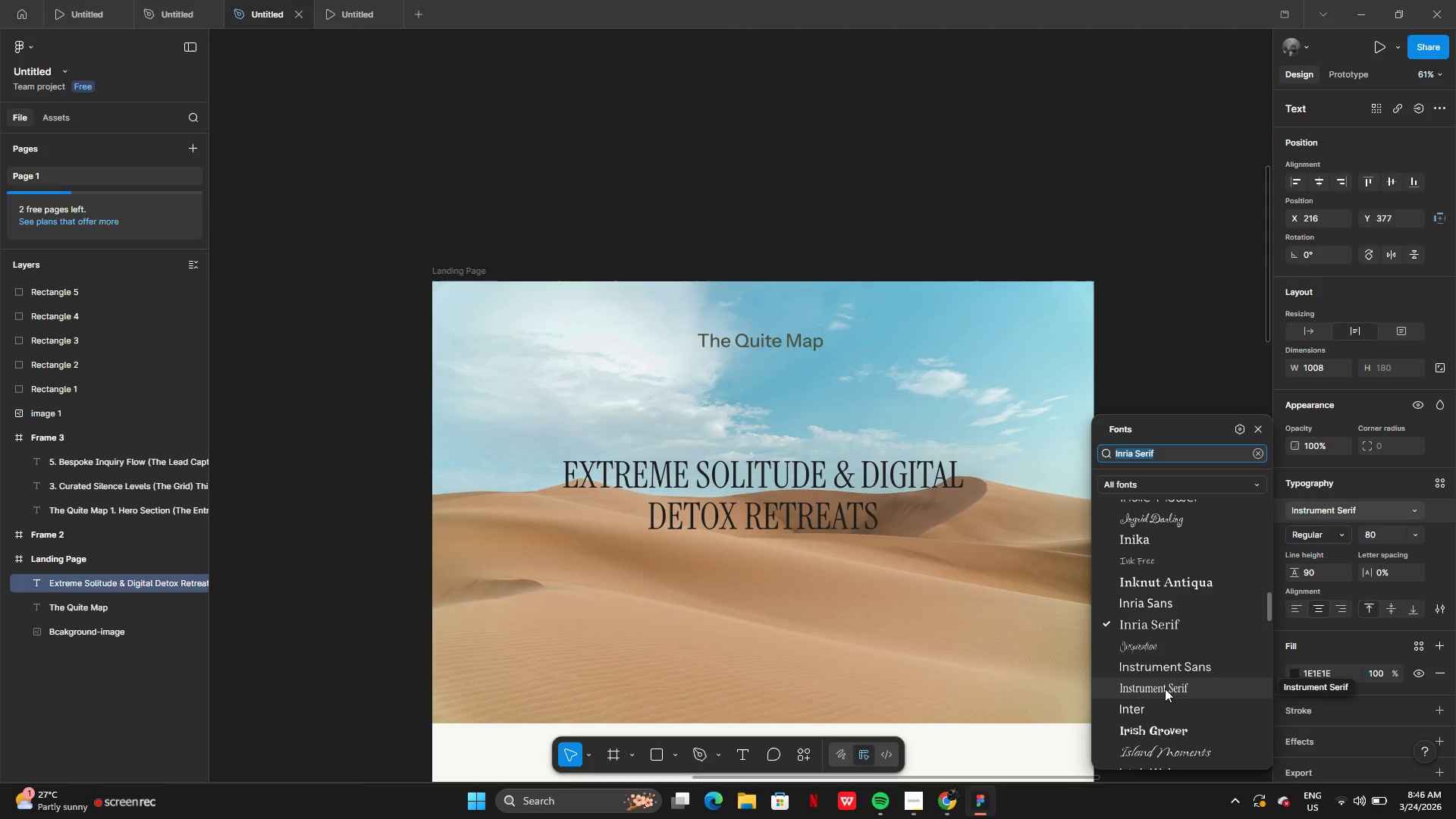 
left_click([1131, 293])
 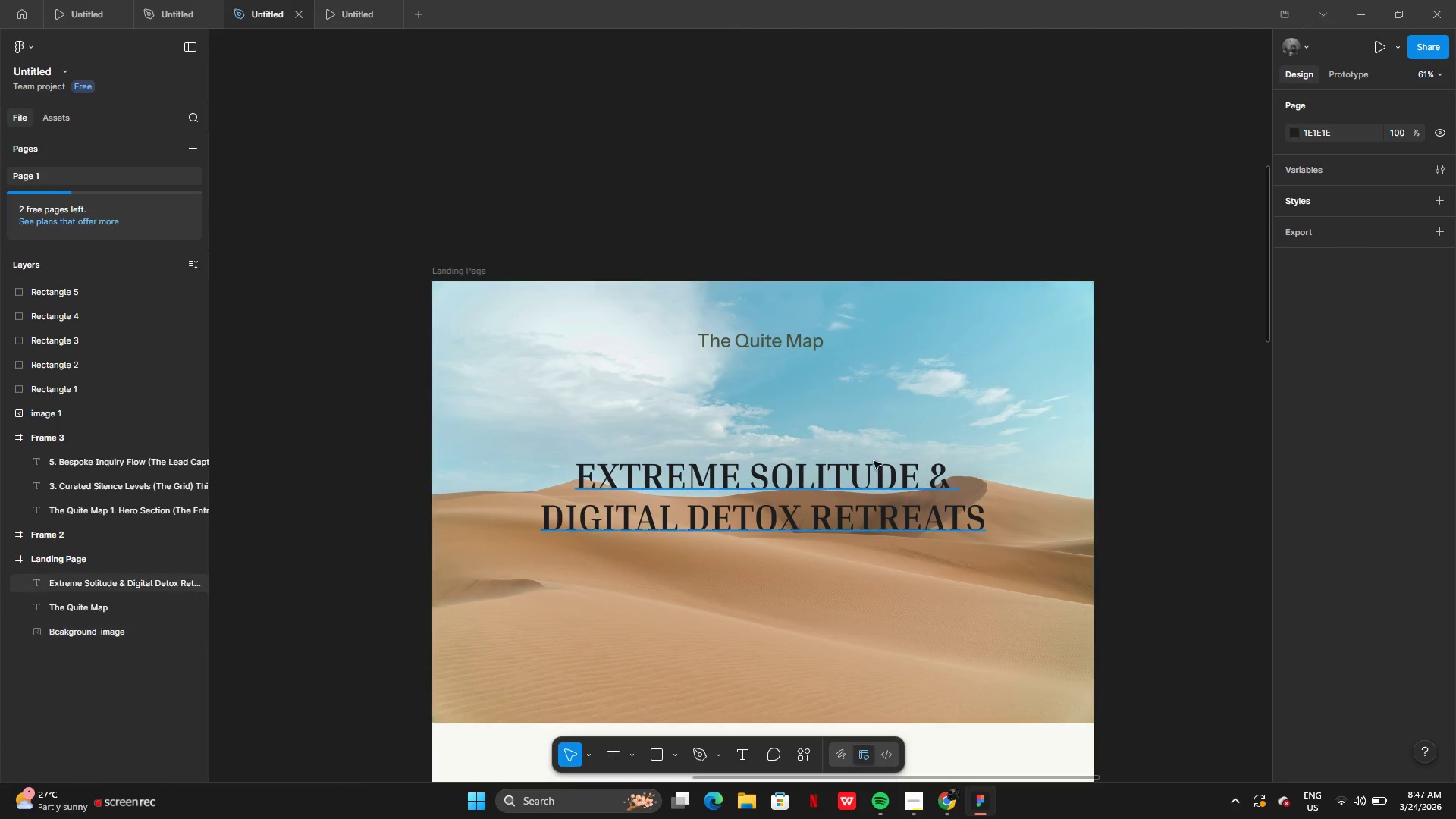 
left_click([871, 476])
 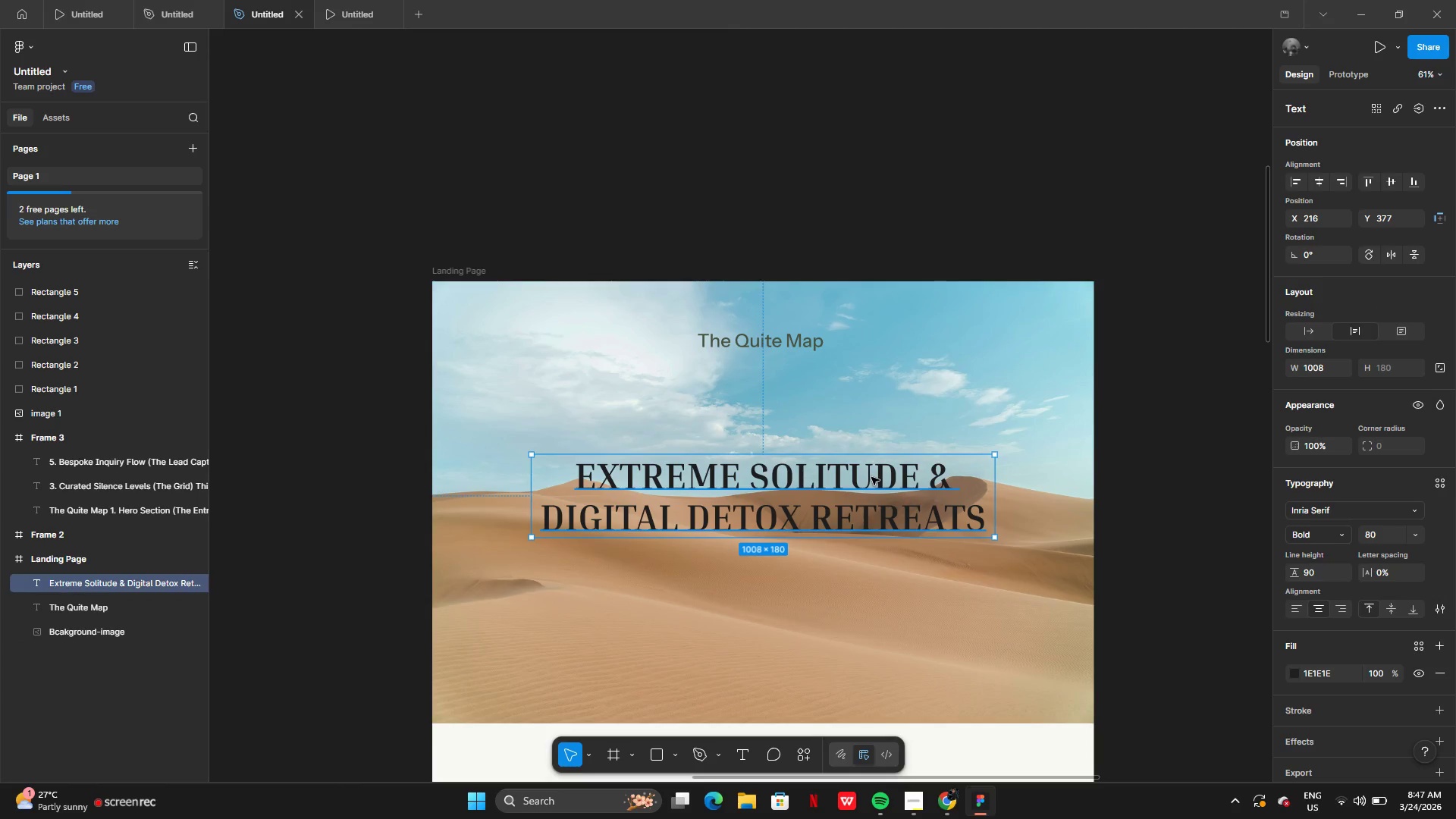 
left_click_drag(start_coordinate=[871, 477], to_coordinate=[874, 485])
 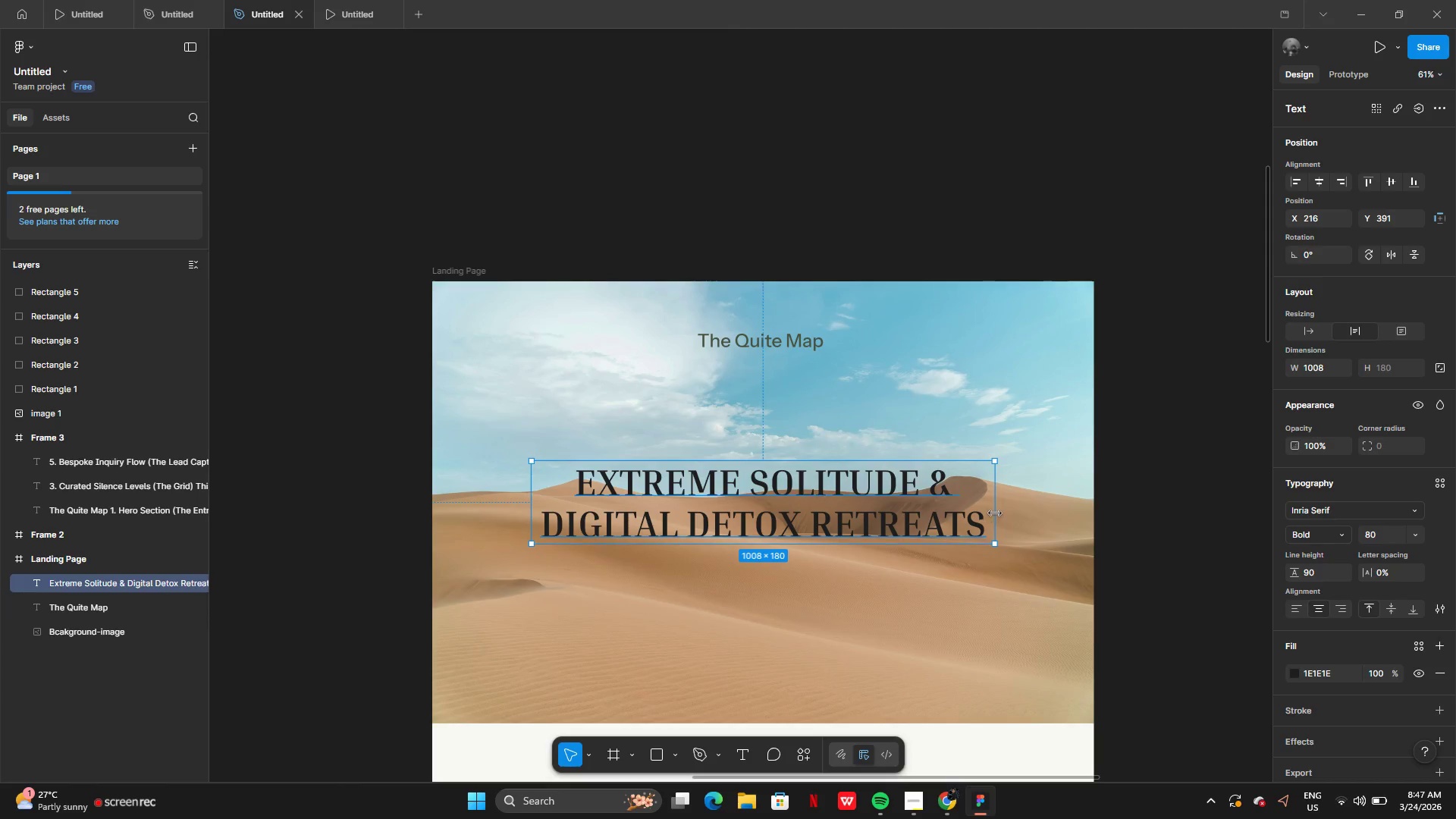 
left_click_drag(start_coordinate=[997, 514], to_coordinate=[982, 511])
 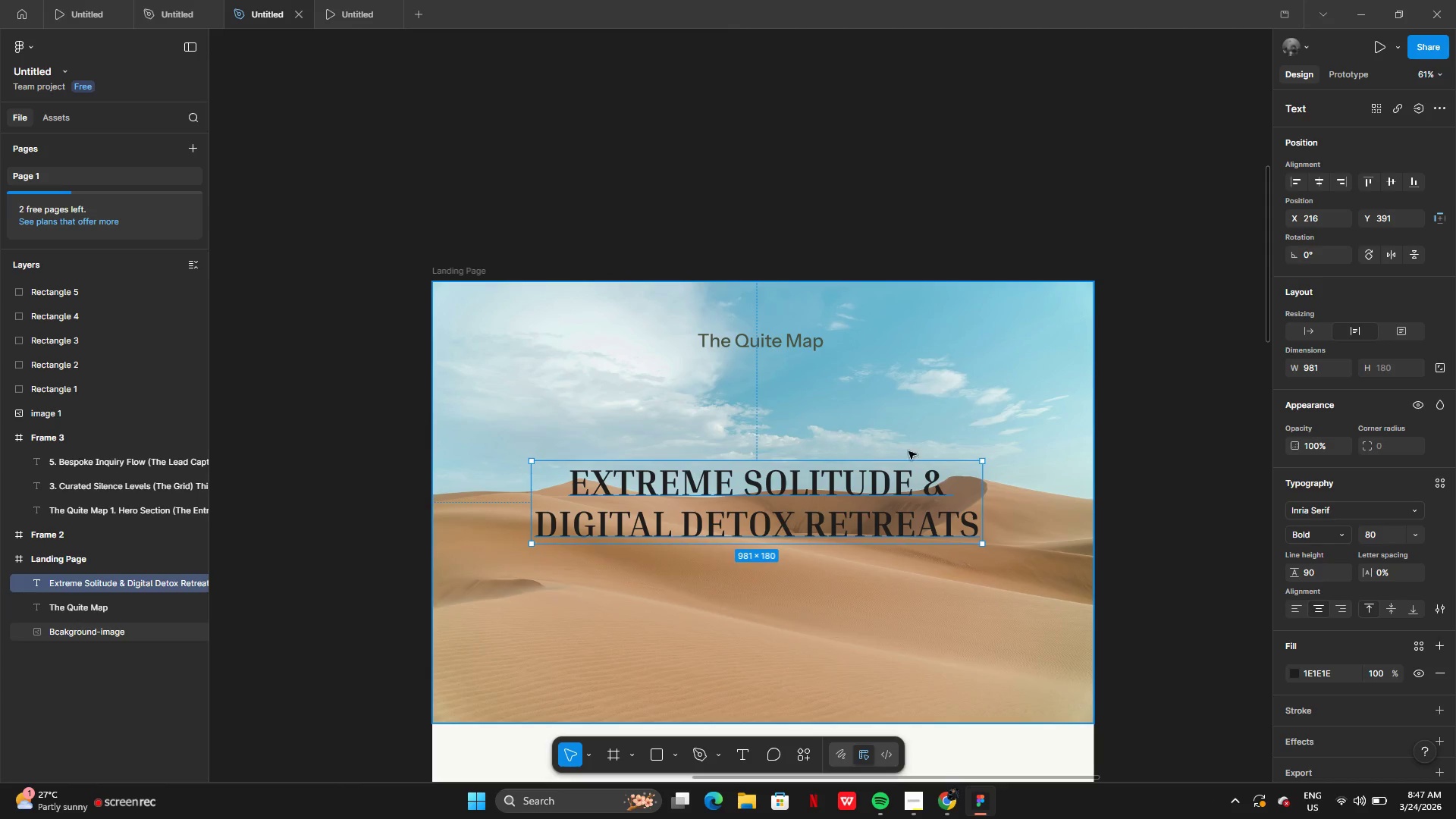 
double_click([893, 472])
 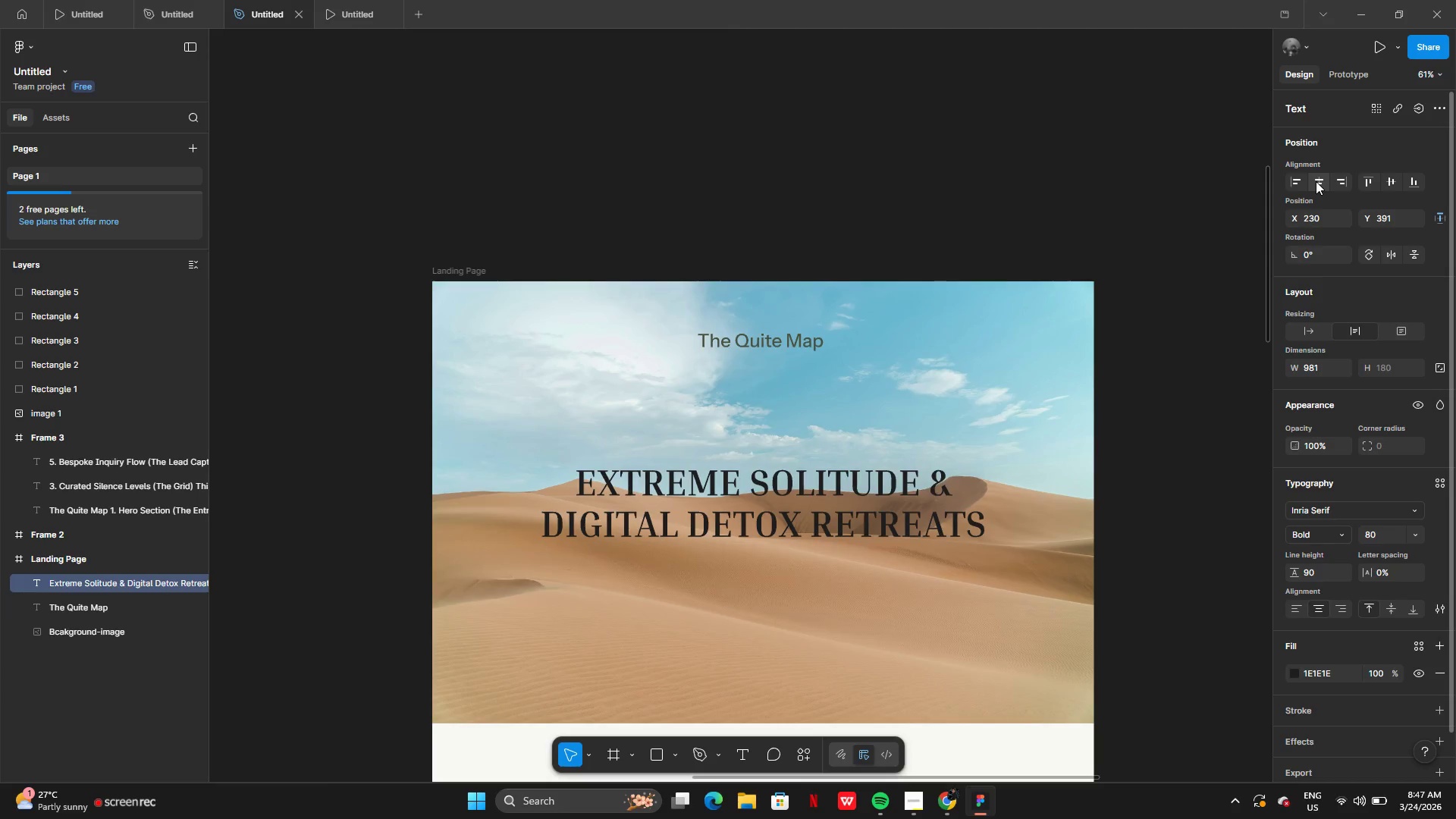 
left_click([1171, 494])
 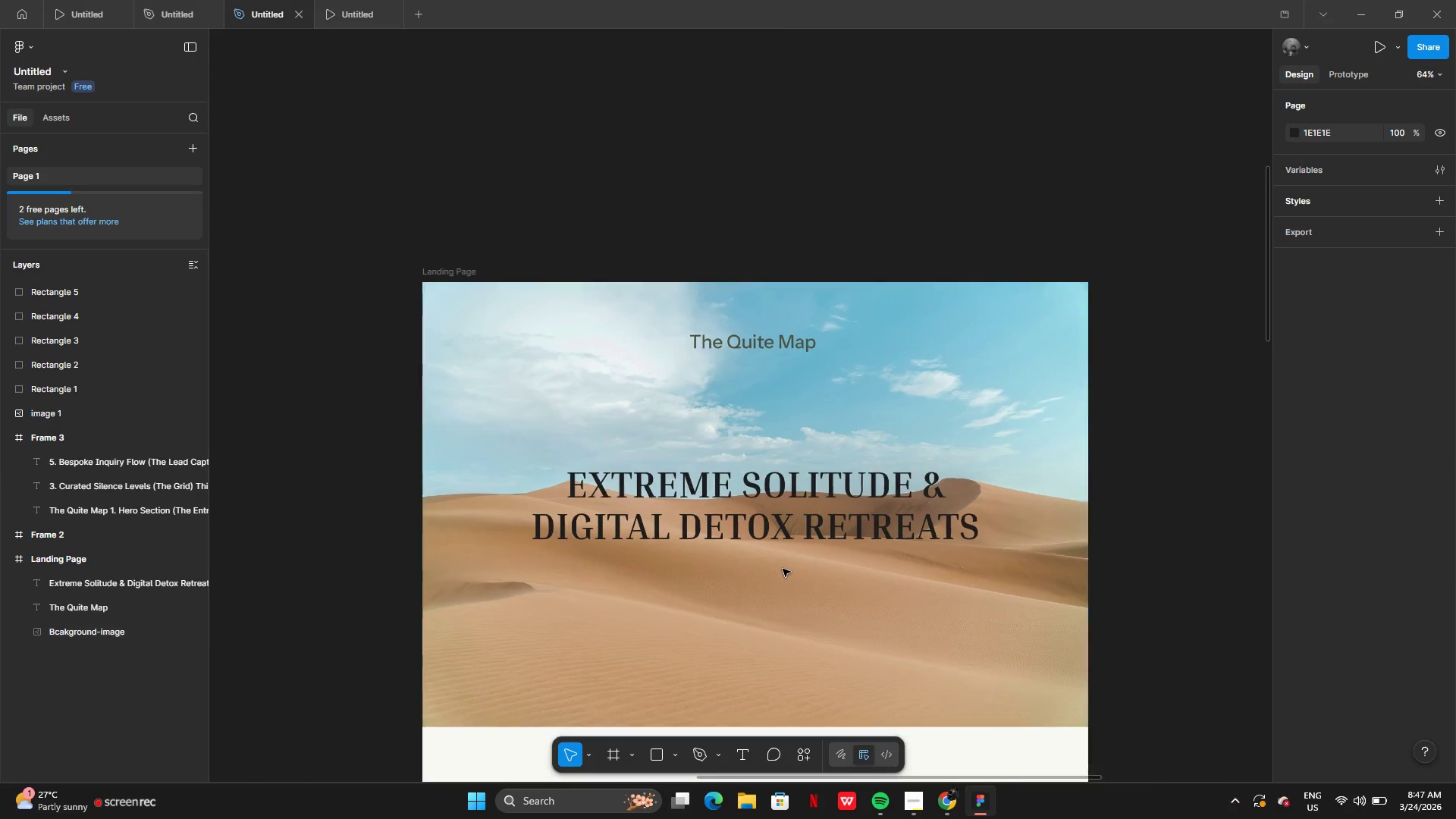 
wait(7.48)
 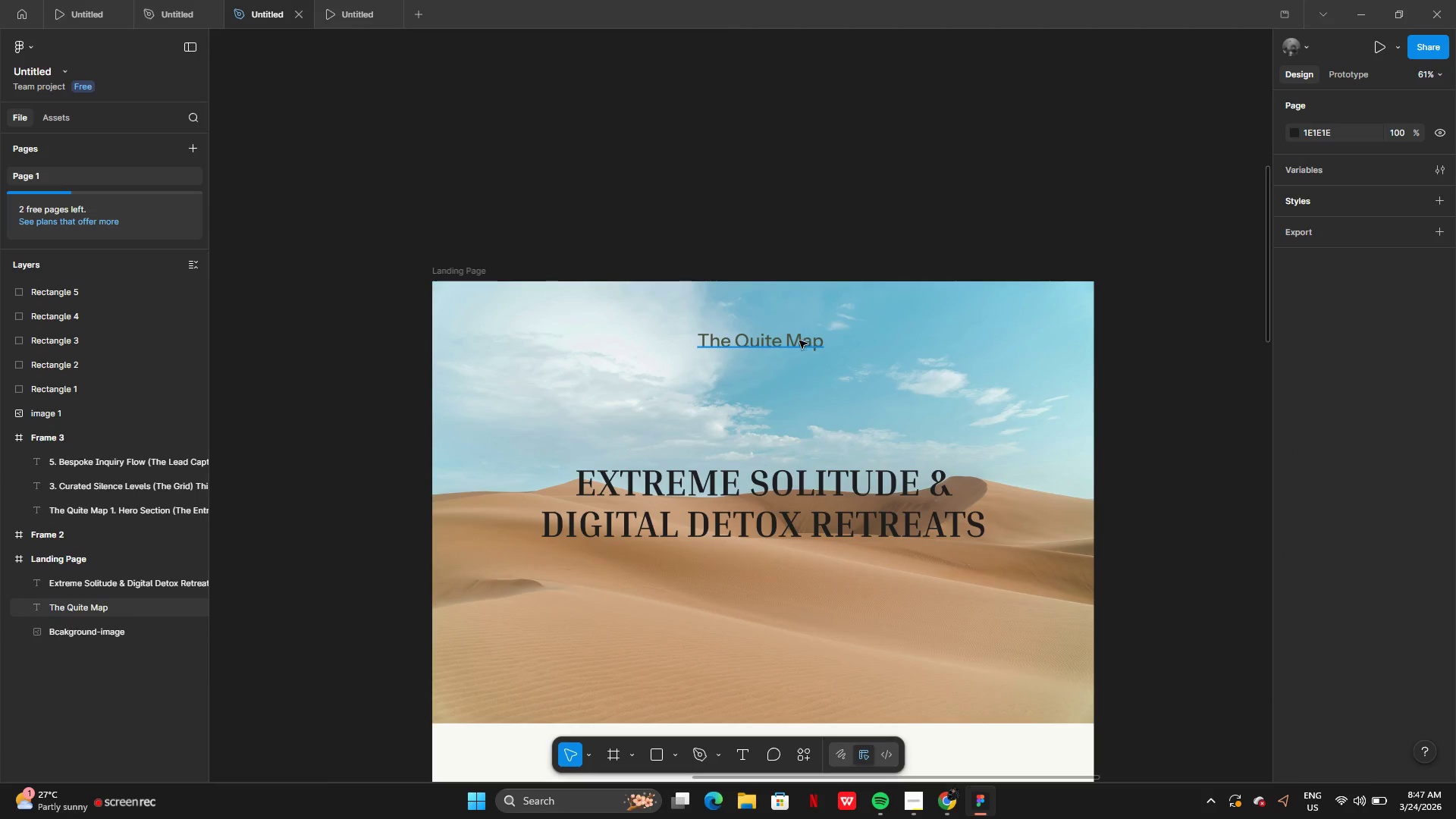 
left_click([660, 758])
 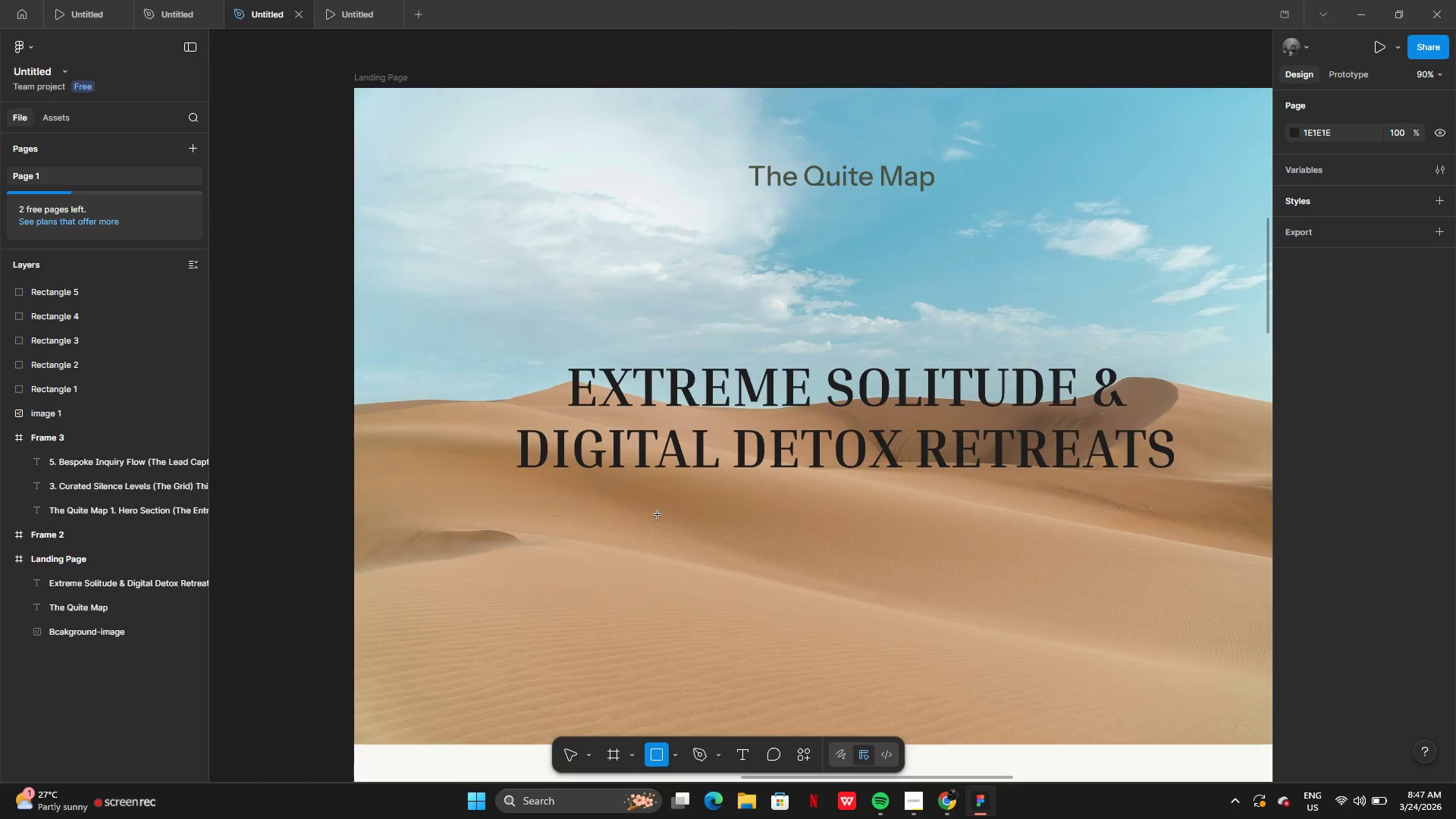 
left_click_drag(start_coordinate=[646, 494], to_coordinate=[1090, 548])
 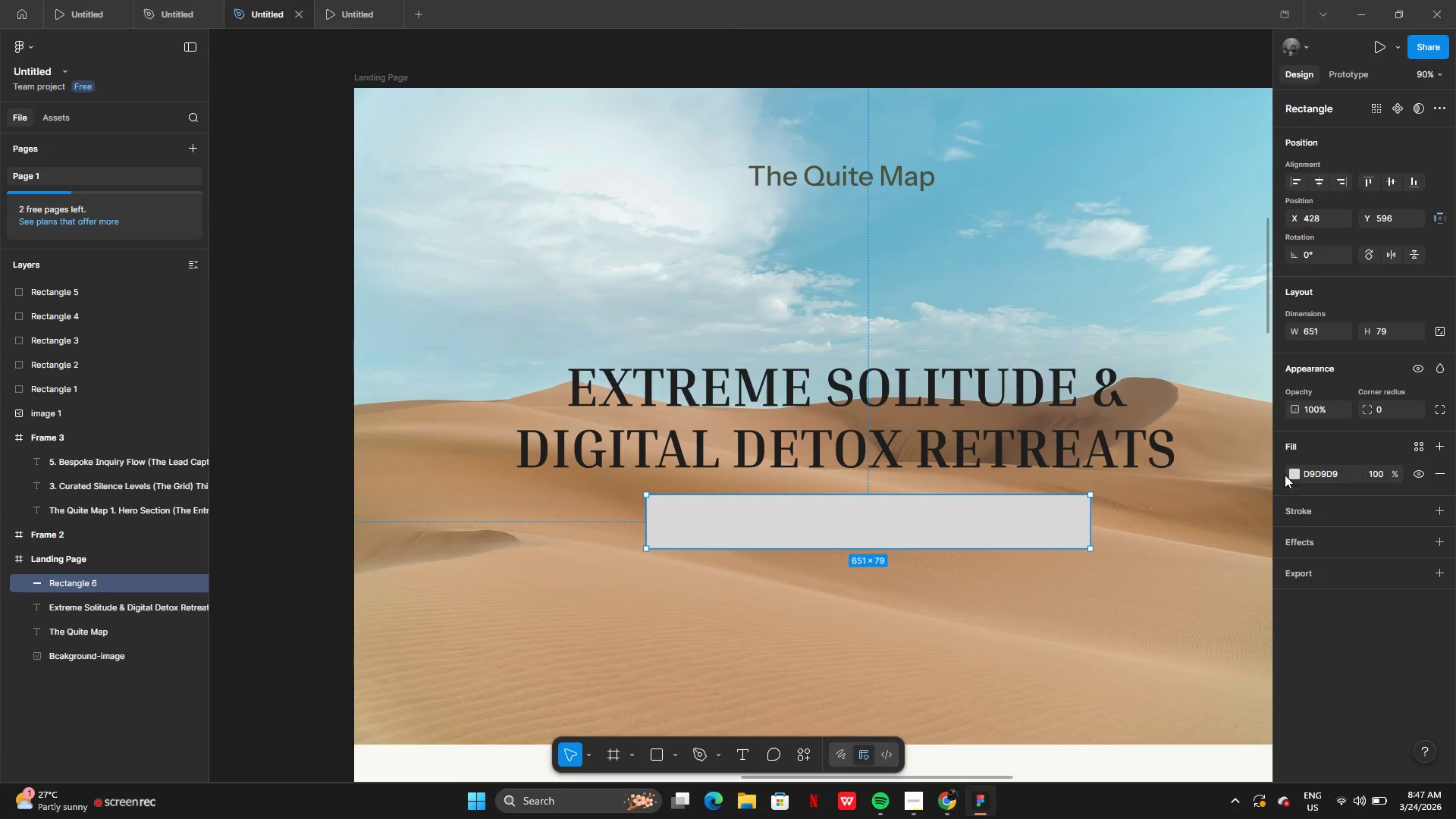 
left_click([1293, 473])
 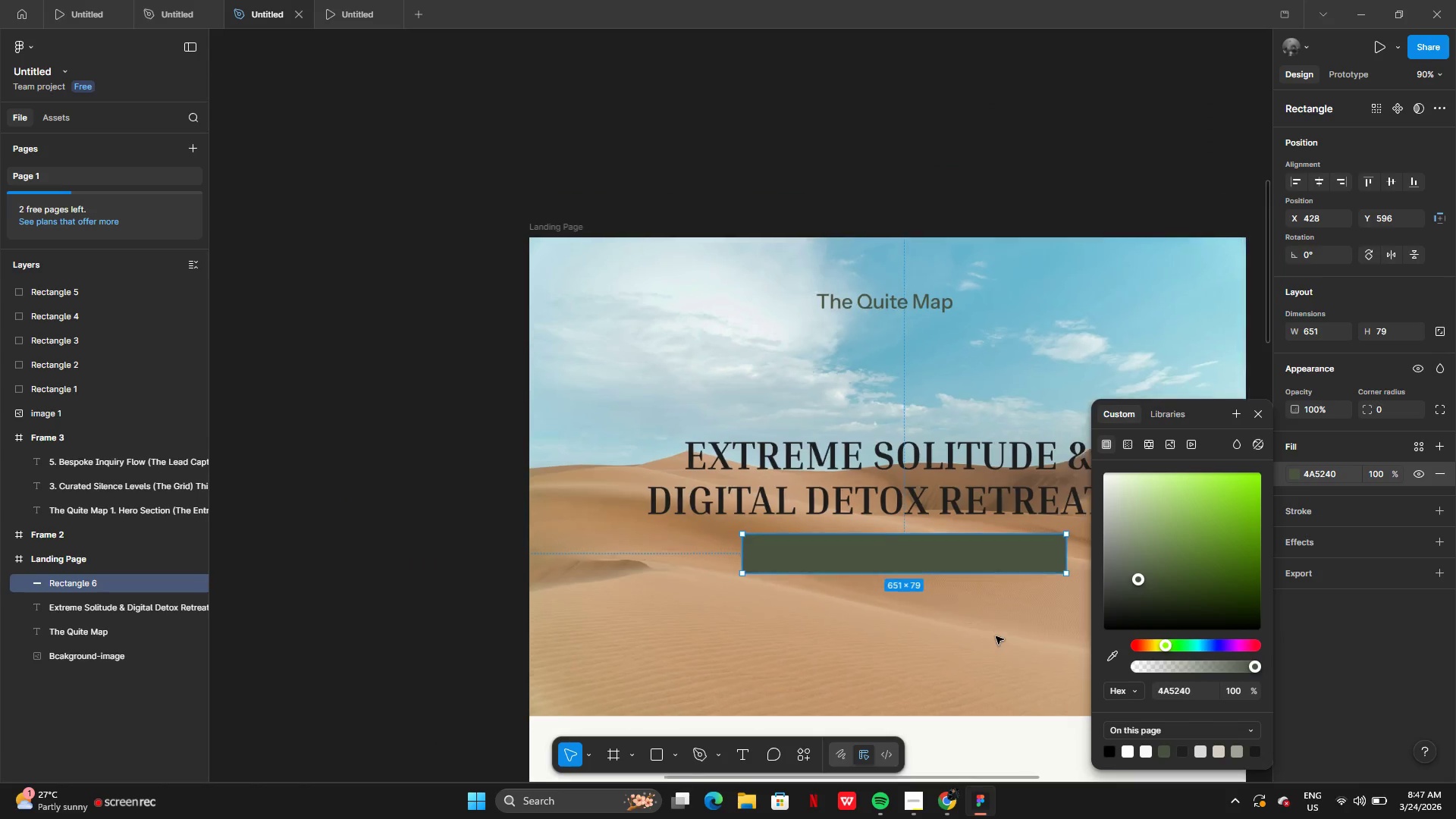 
left_click([959, 601])
 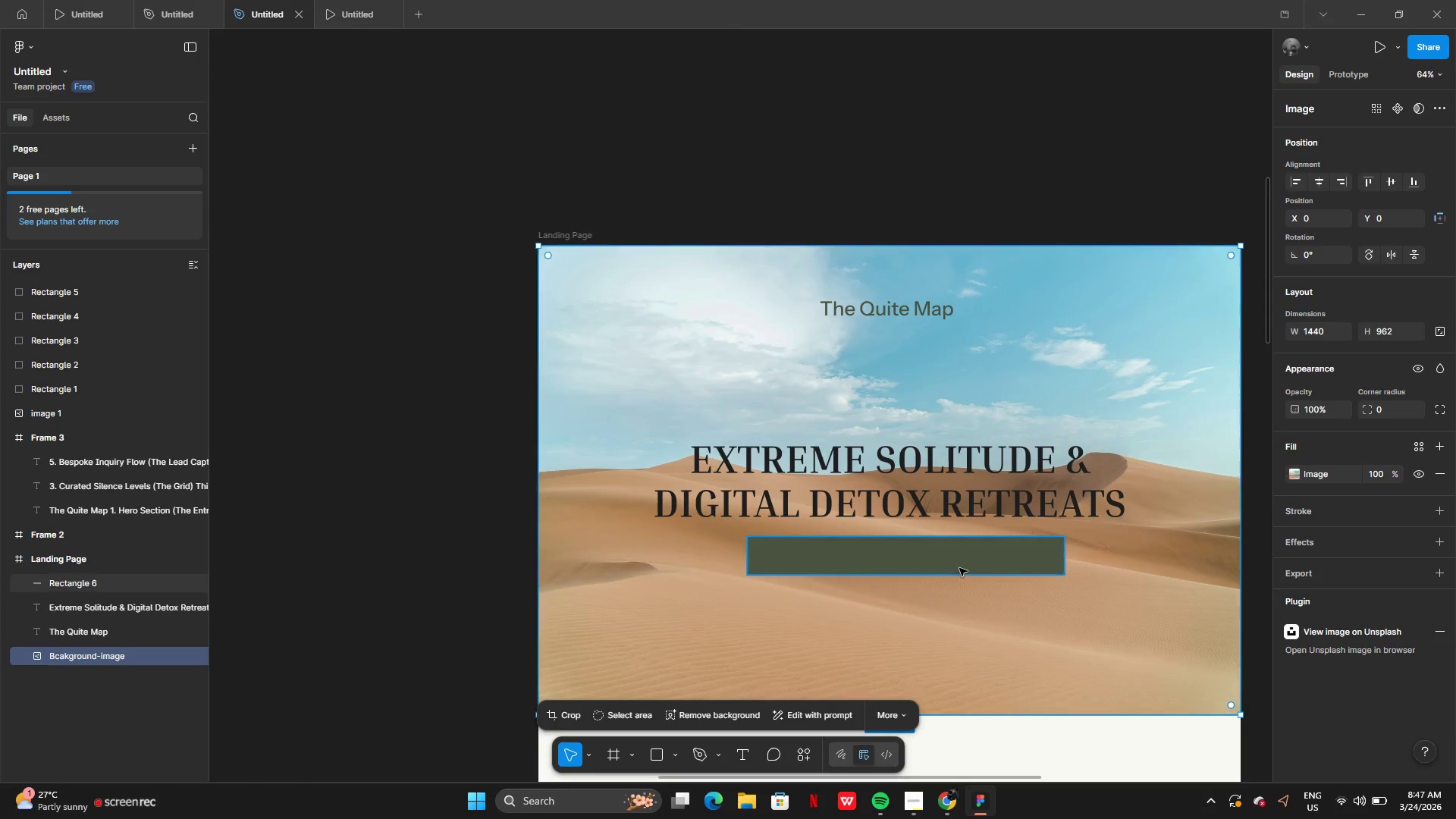 
left_click([961, 566])
 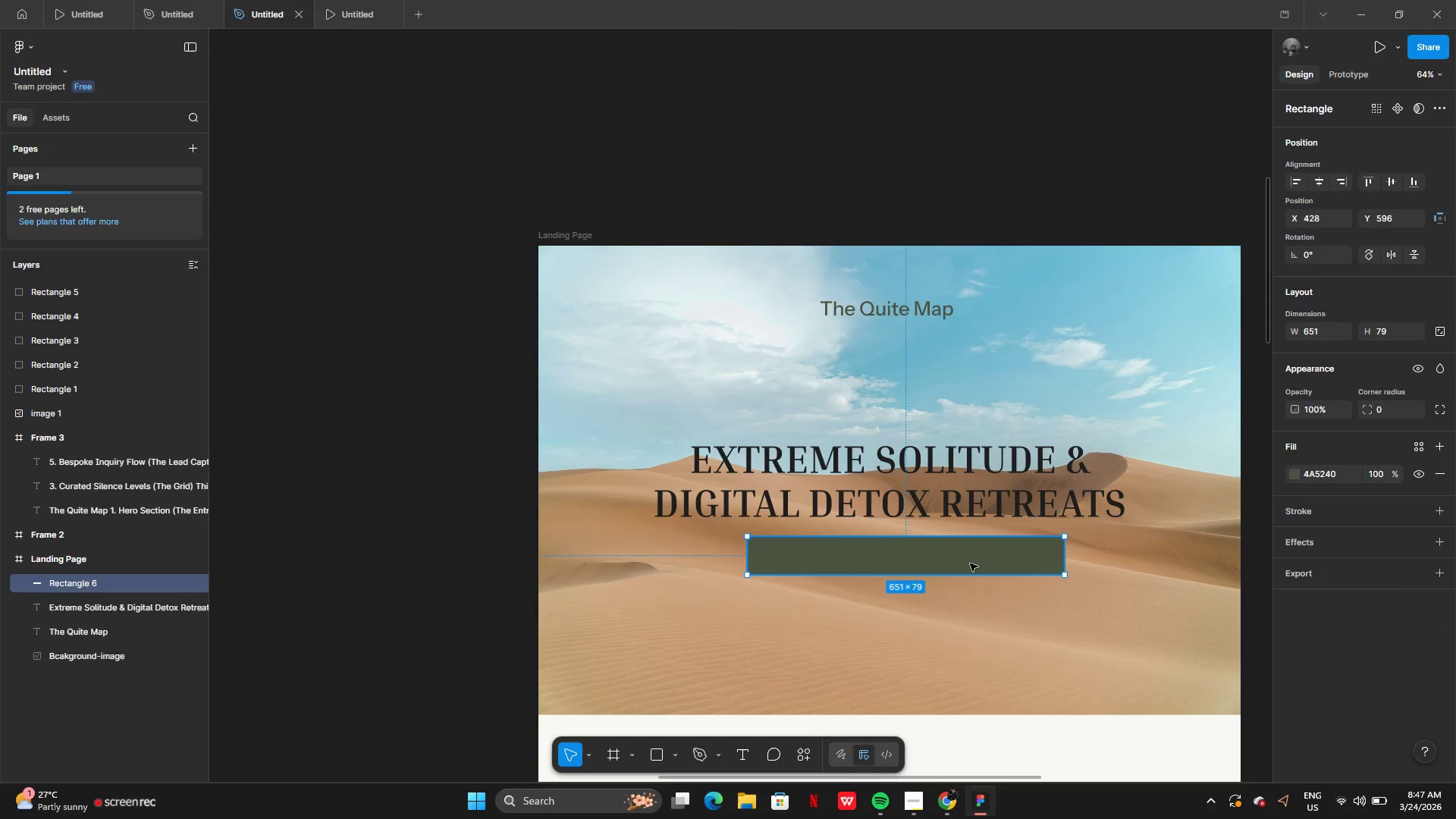 
left_click_drag(start_coordinate=[970, 563], to_coordinate=[956, 558])
 